 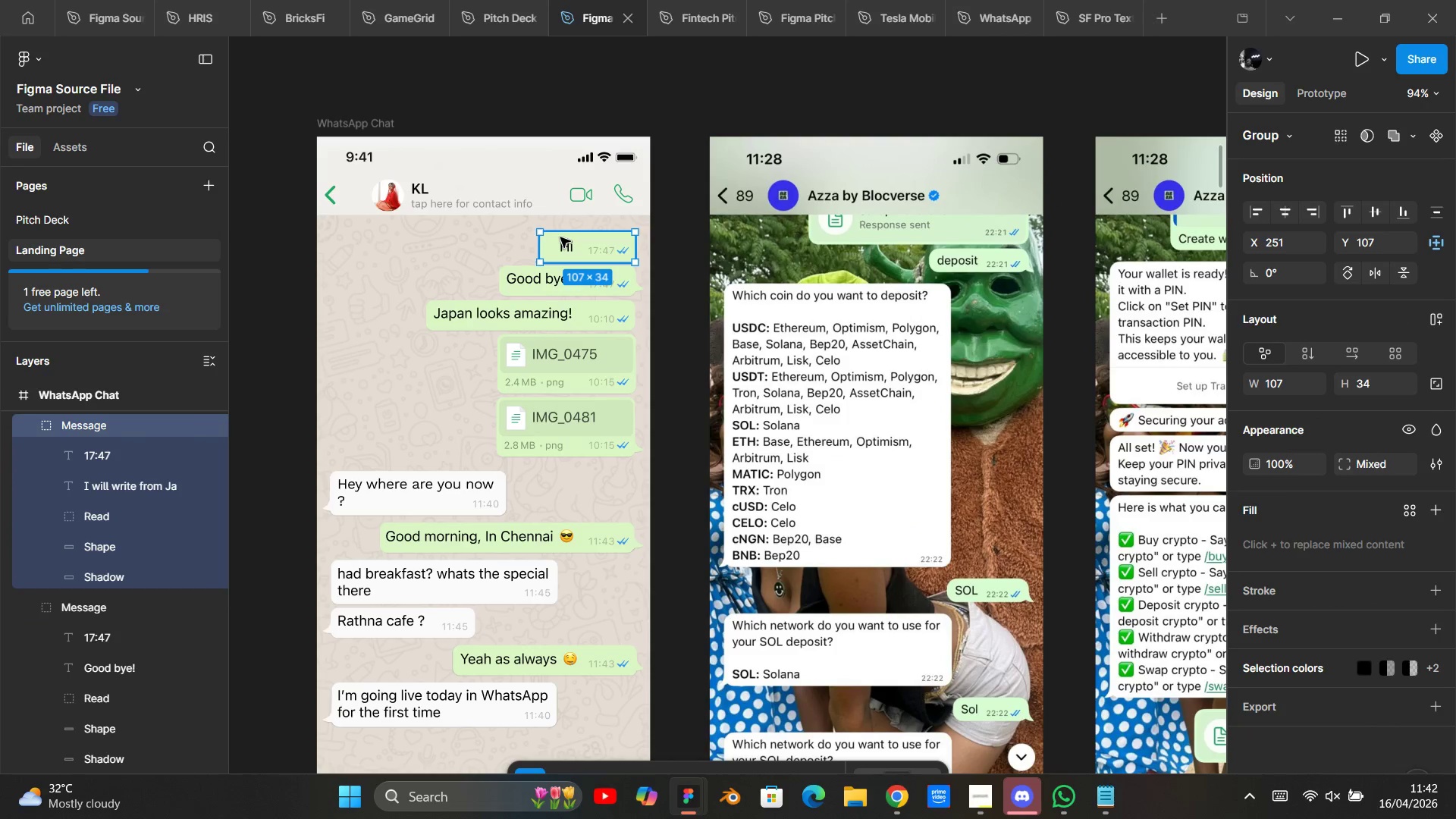 
left_click_drag(start_coordinate=[545, 240], to_coordinate=[476, 270])
 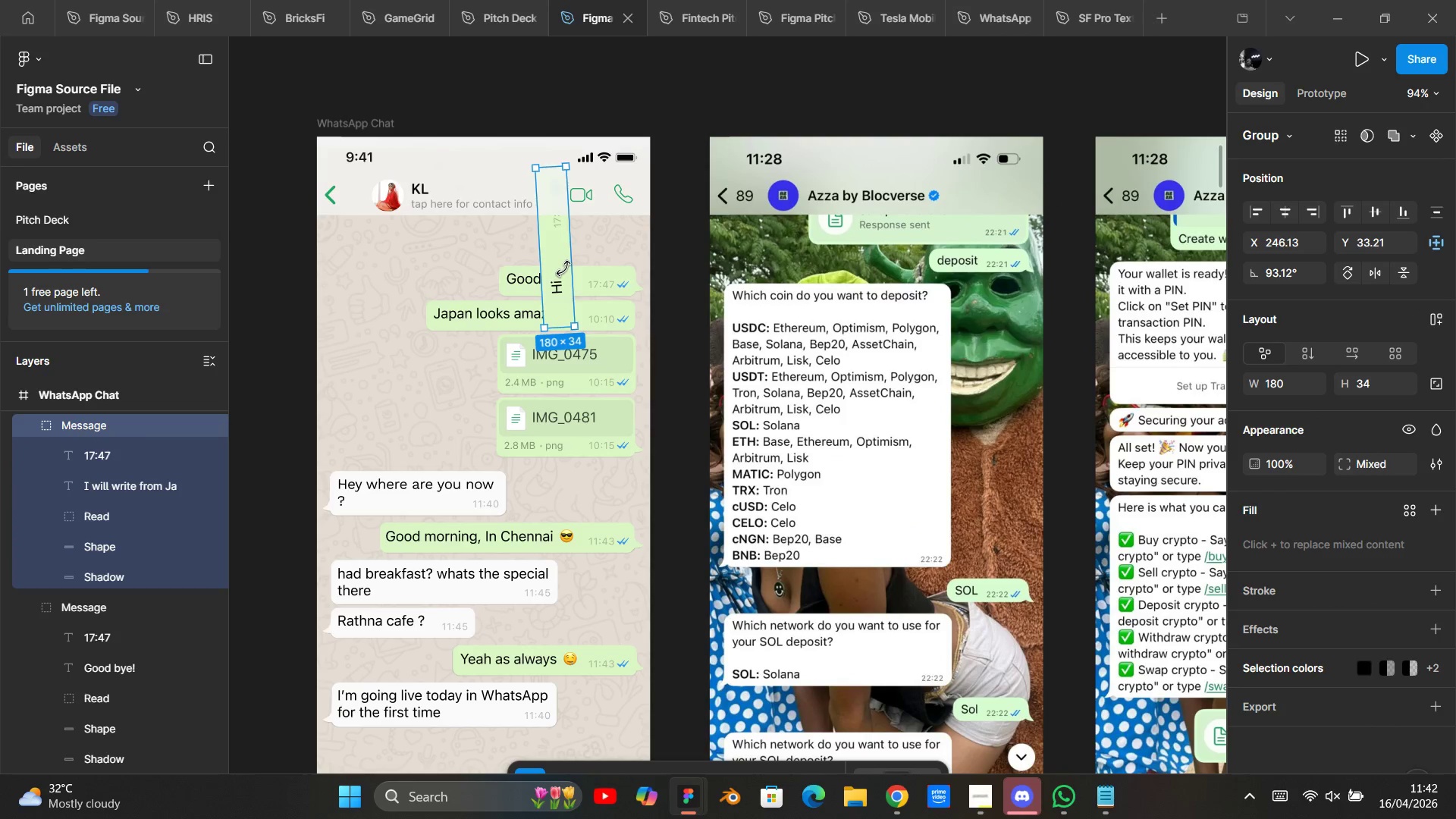 
left_click([476, 270])
 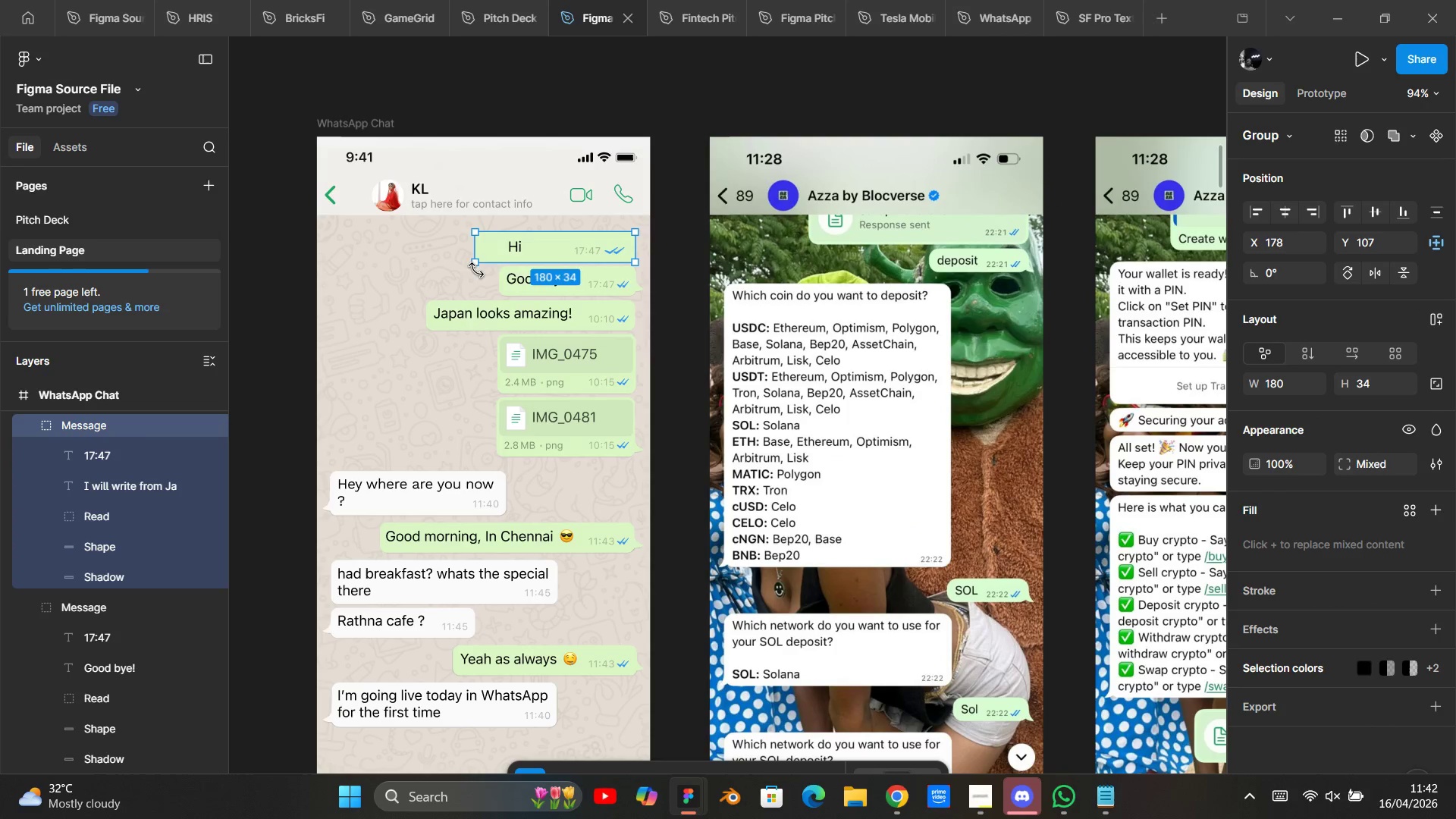 
left_click_drag(start_coordinate=[476, 270], to_coordinate=[563, 268])
 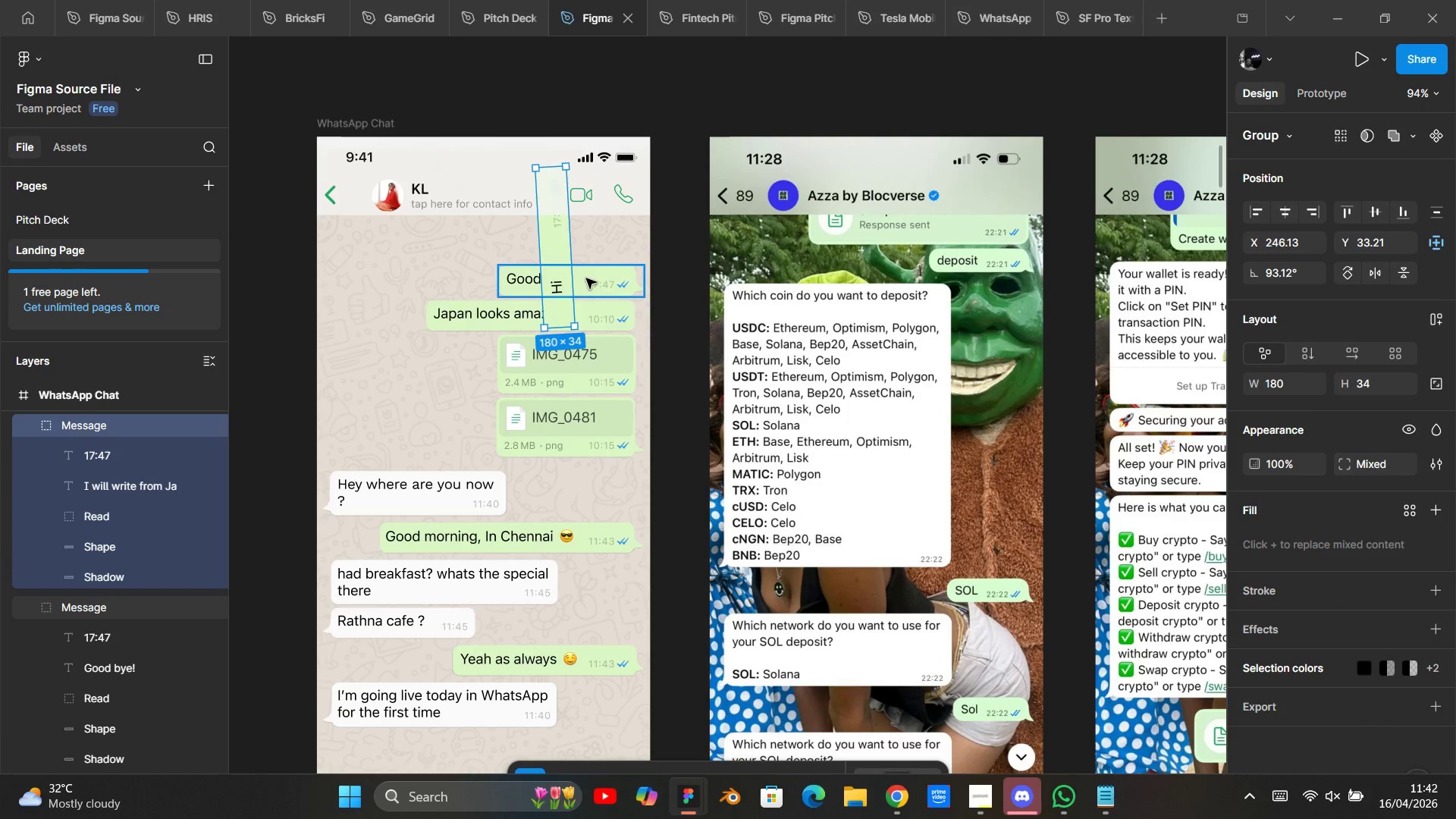 
key(Control+Z)
 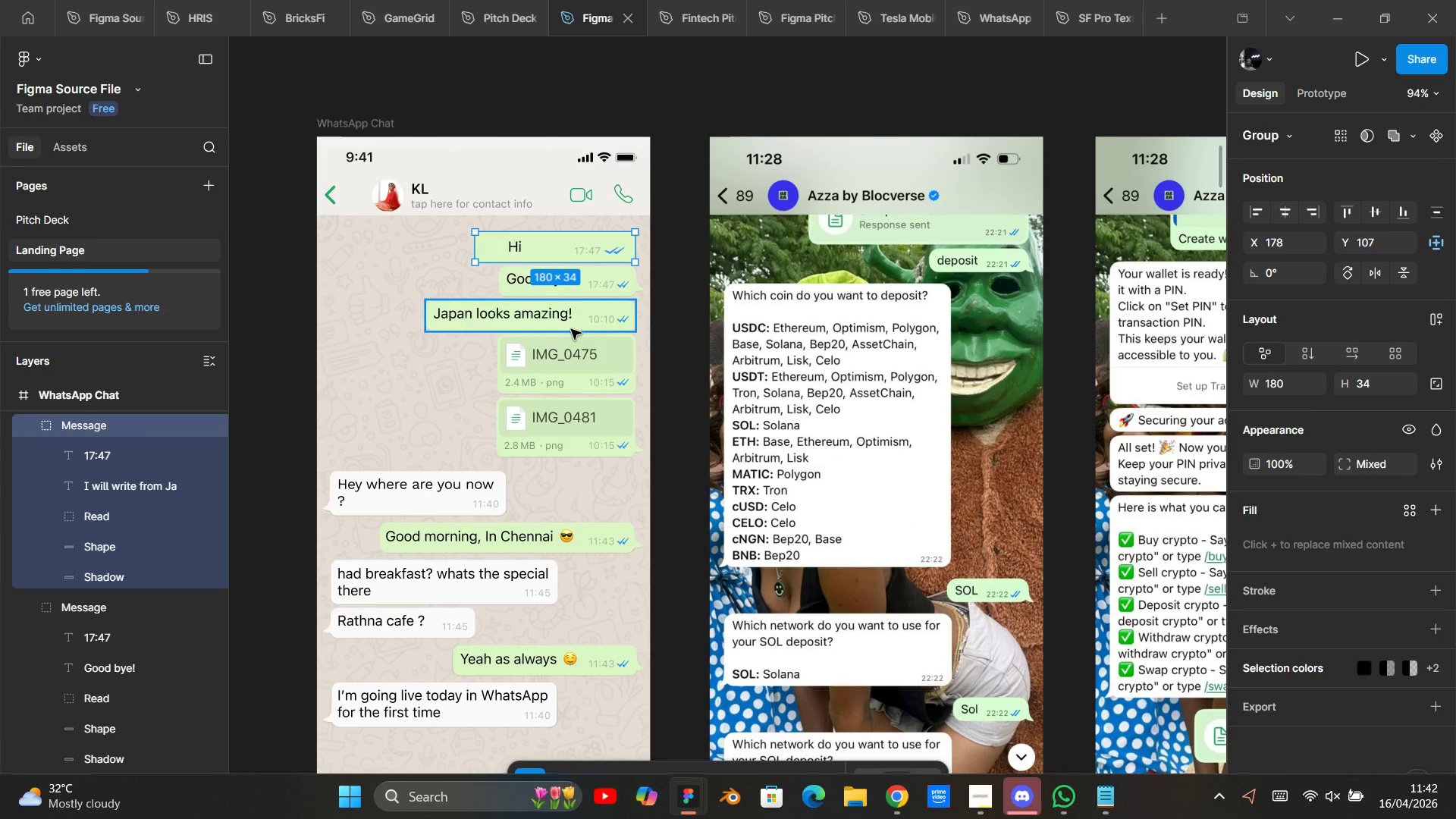 
wait(5.59)
 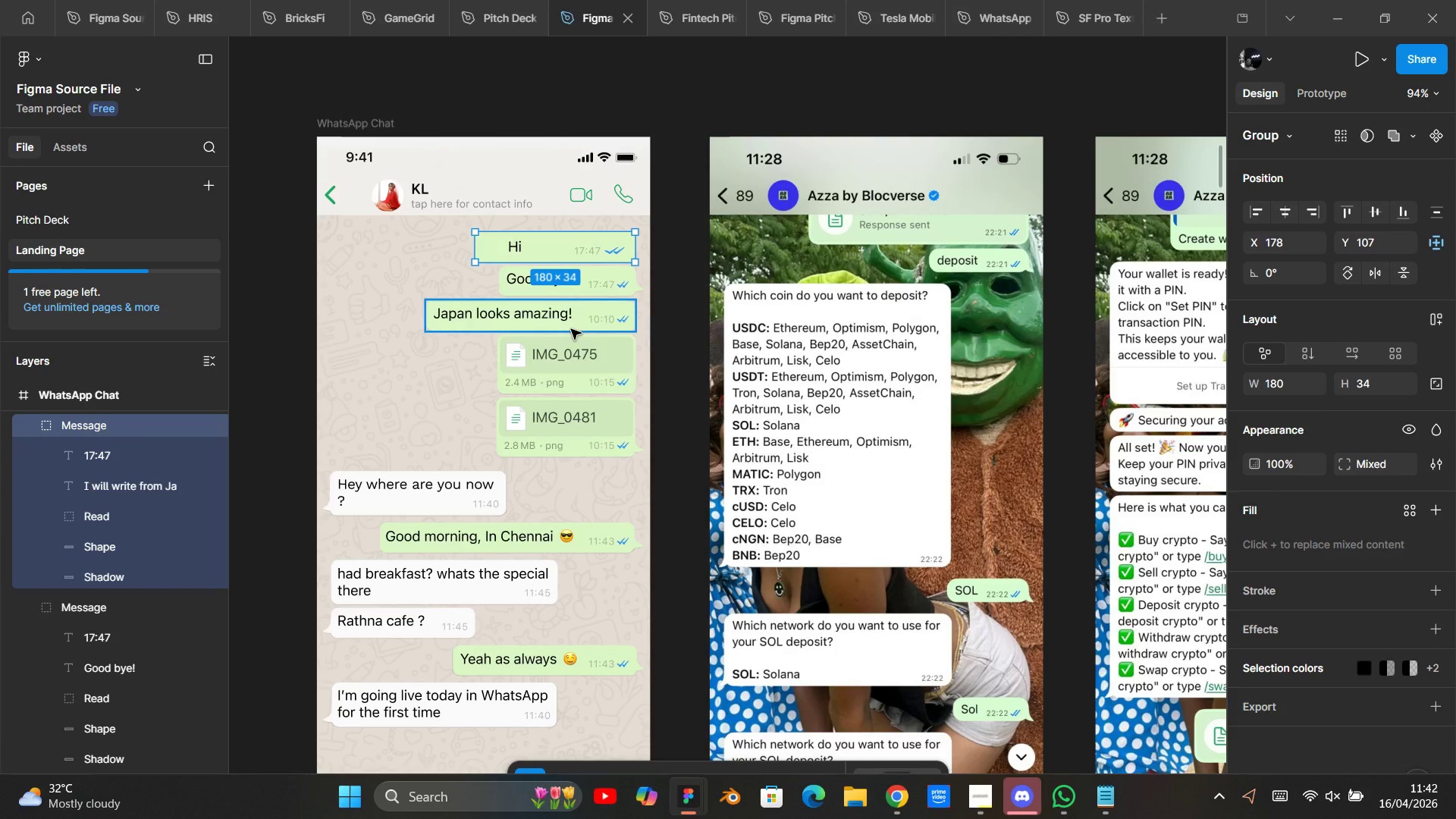 
left_click([365, 83])
 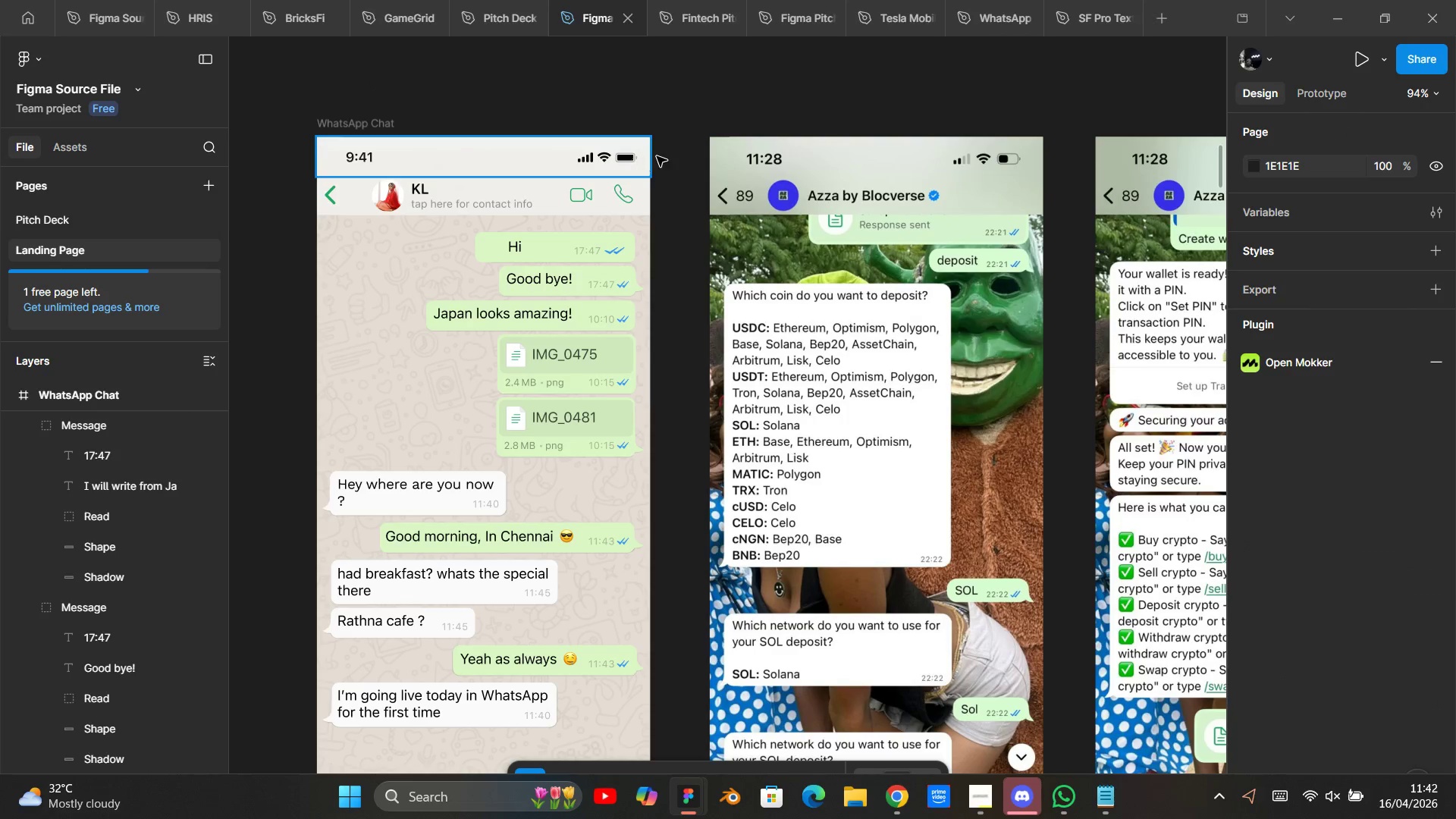 
left_click([713, 155])
 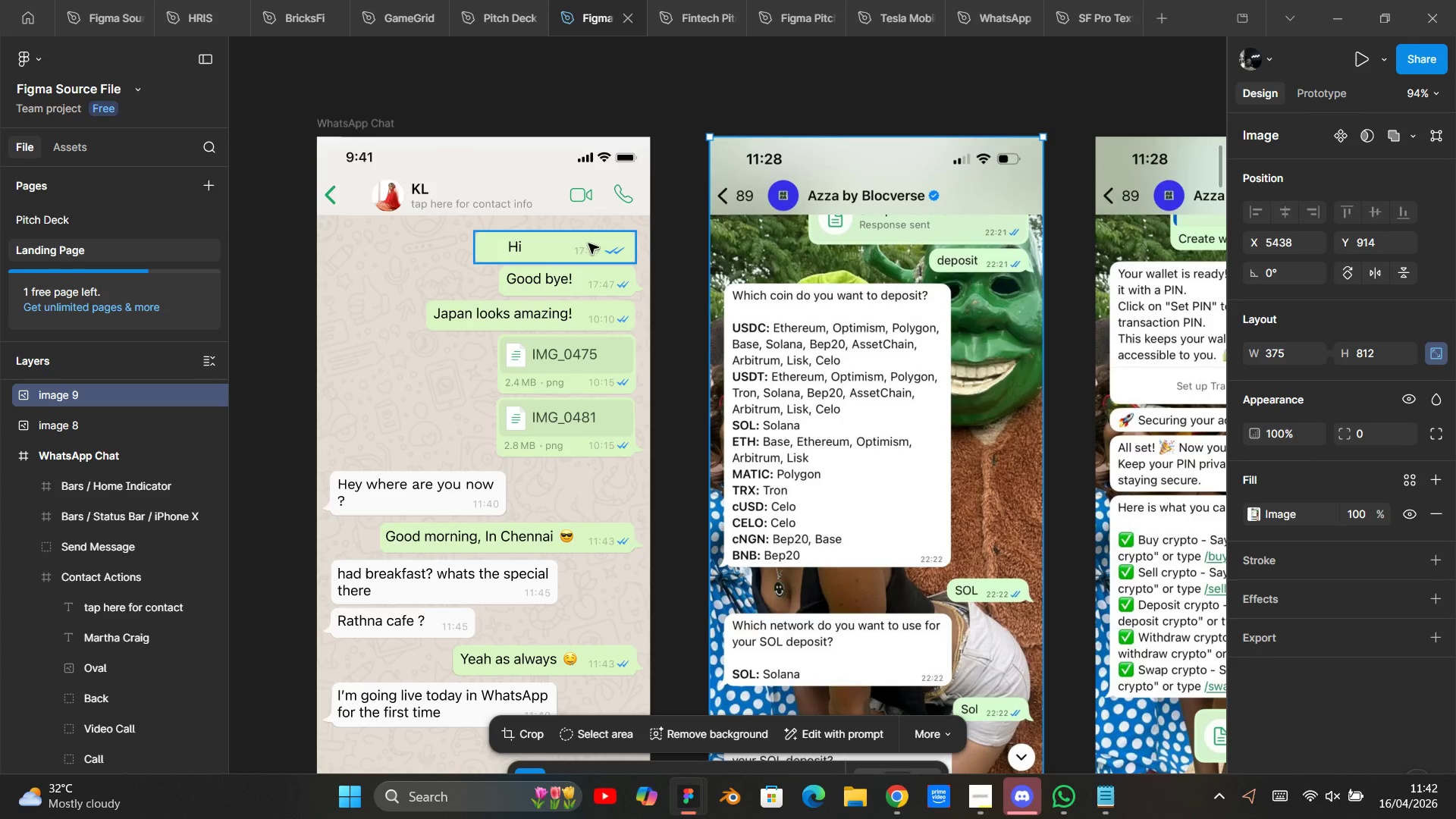 
left_click([350, 120])
 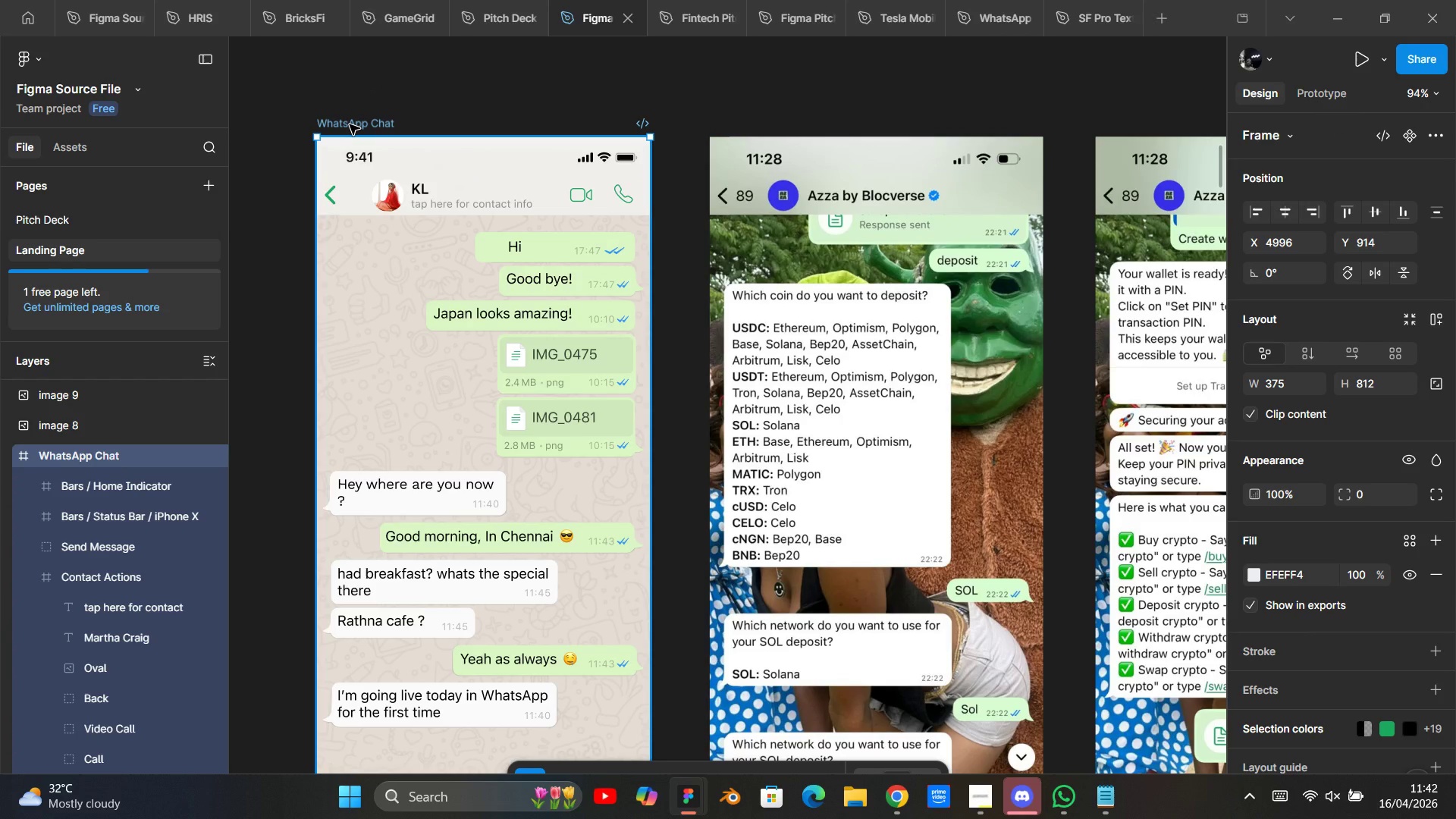 
wait(11.66)
 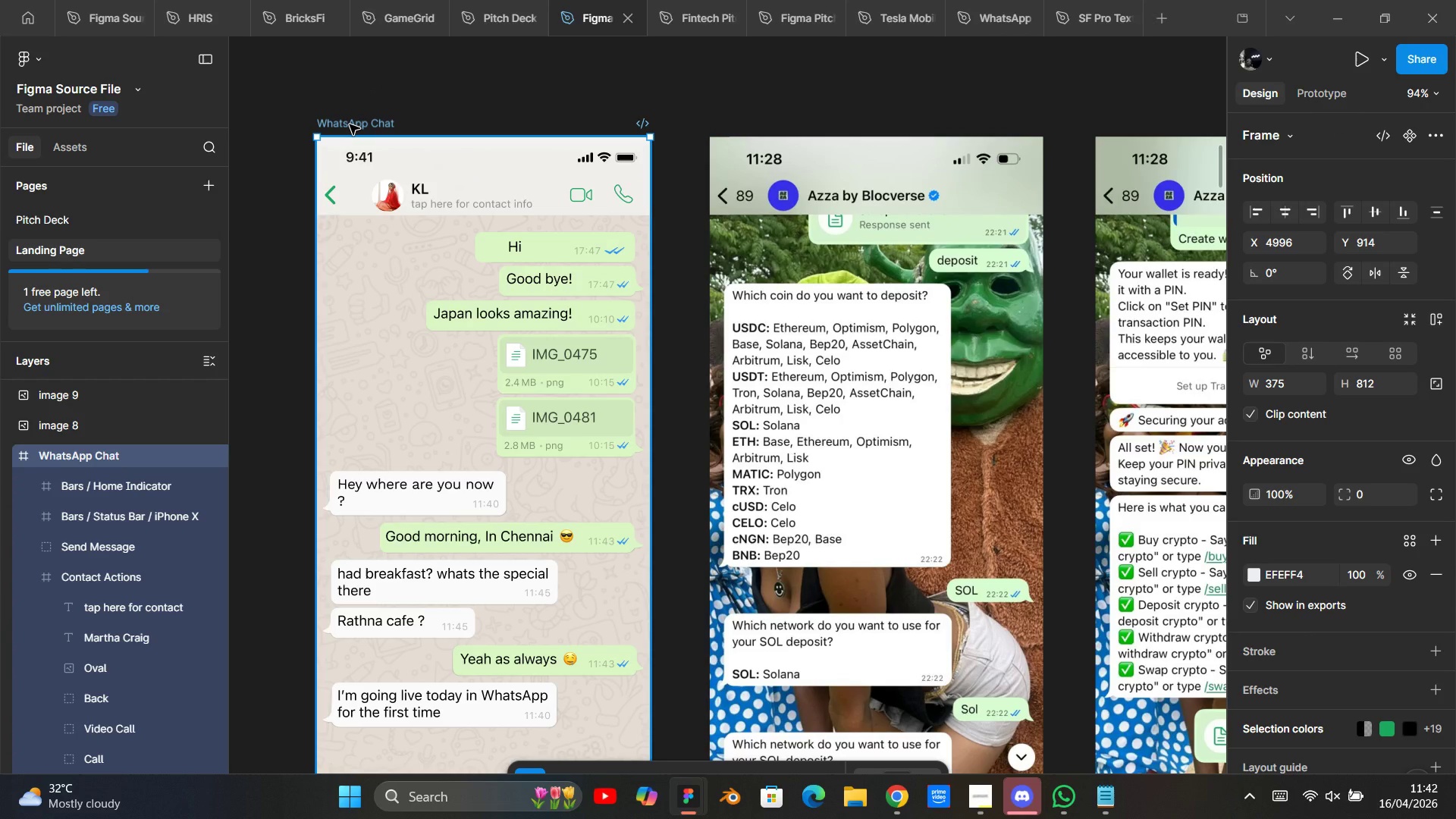 
hold_key(key=ControlLeft, duration=1.52)
scroll: coordinate [762, 287], scroll_direction: down, amount: 8.0
 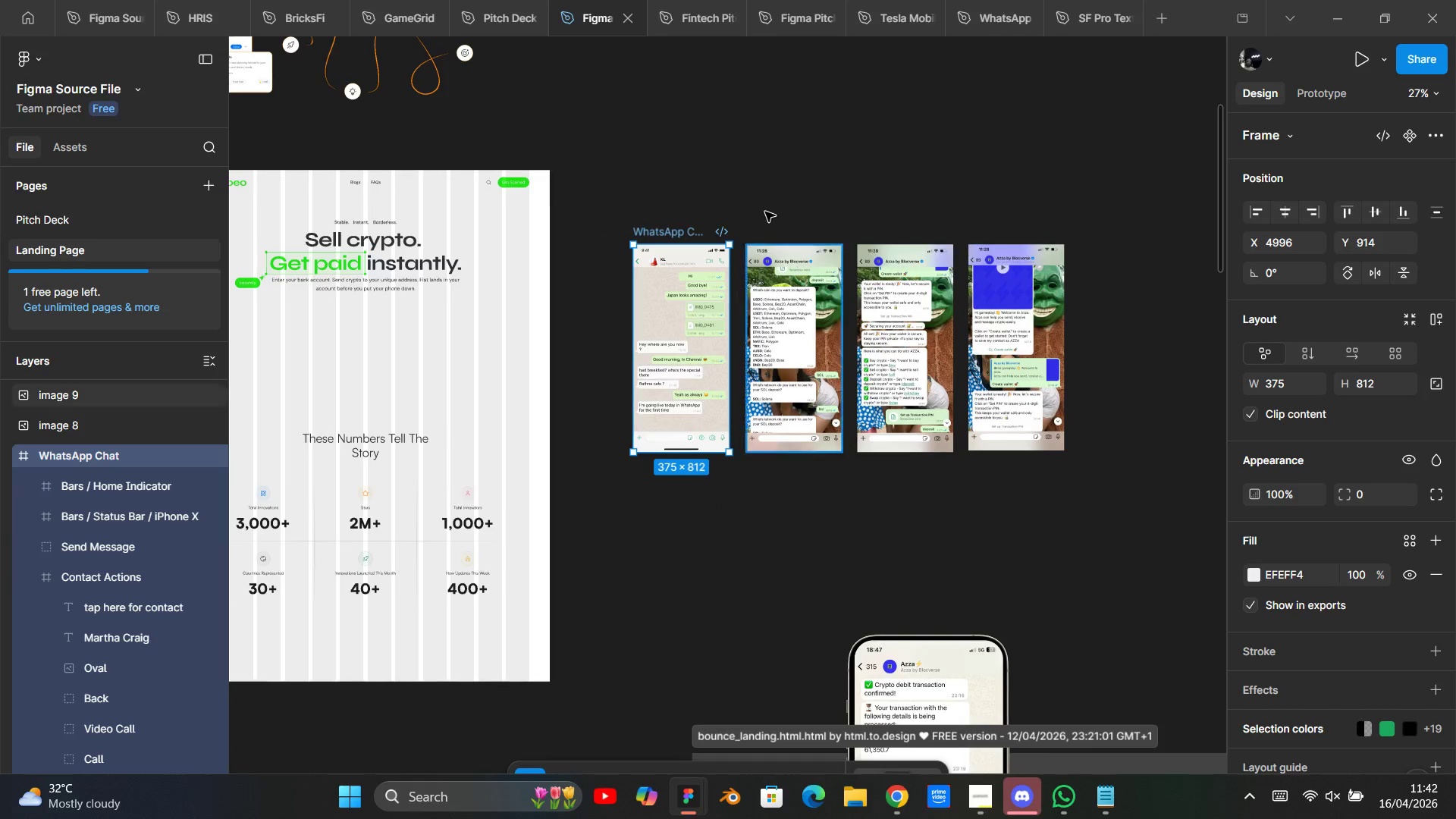 
hold_key(key=ControlLeft, duration=0.53)
 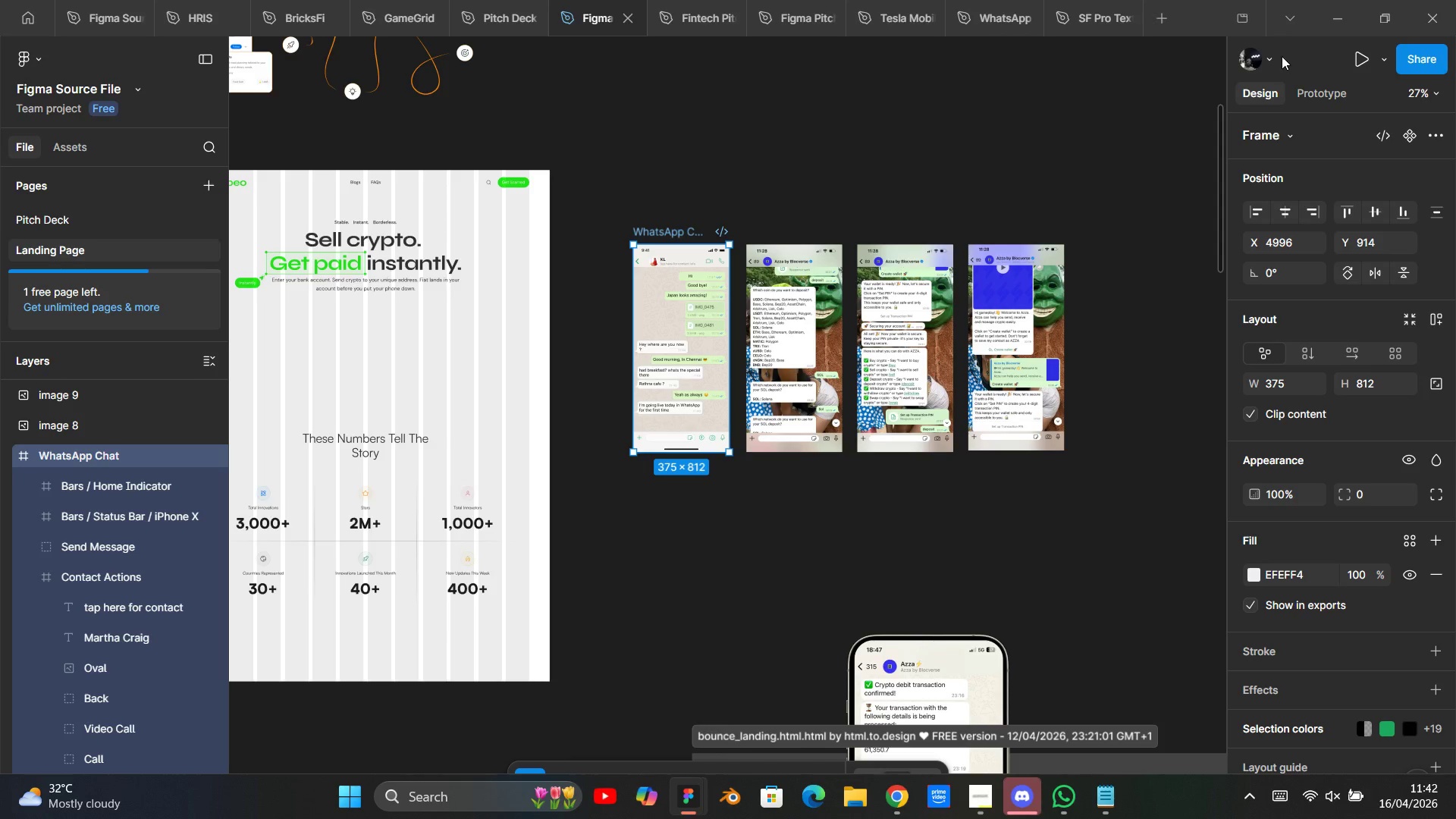 
left_click([1266, 64])
 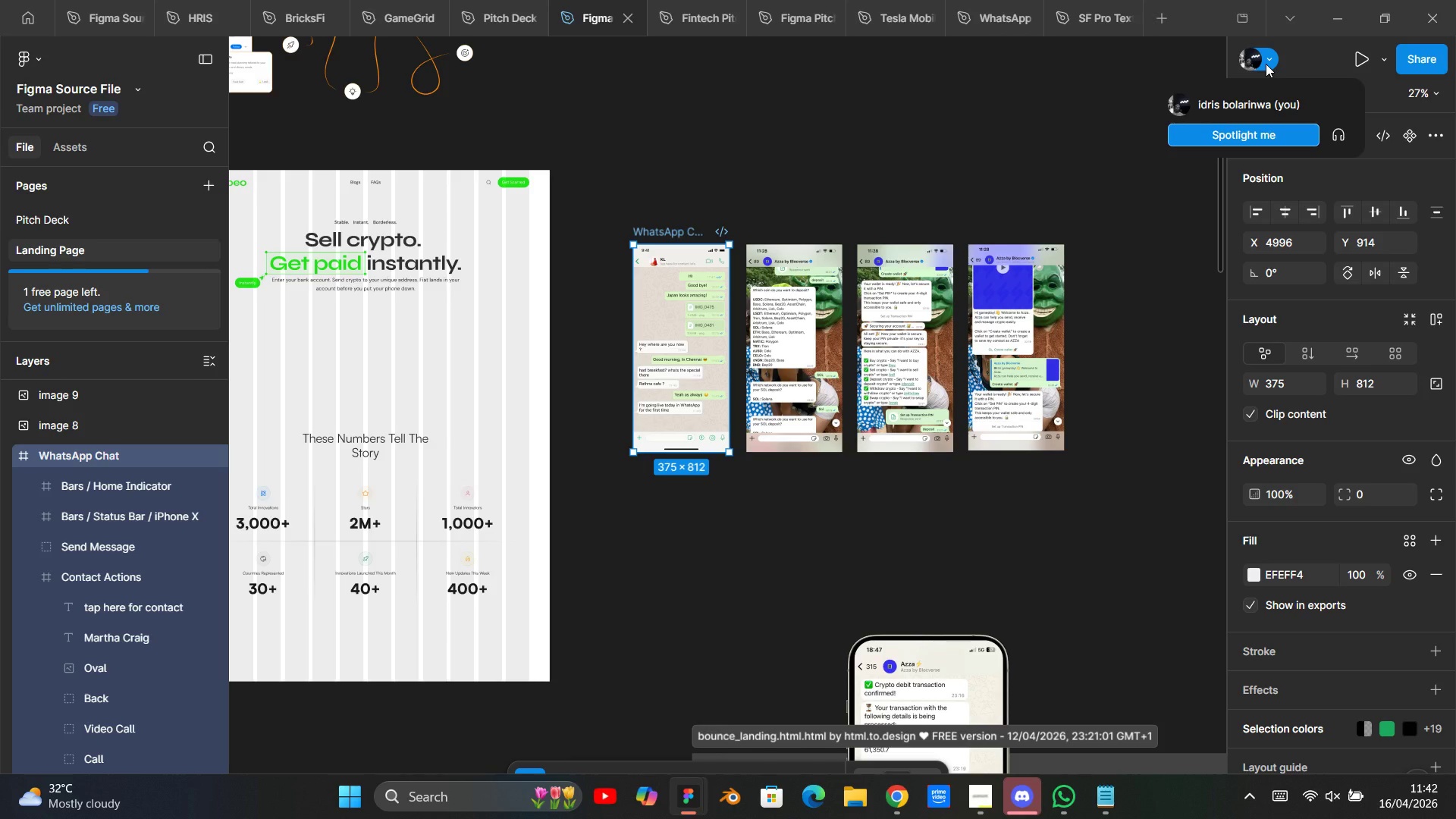 
left_click([1266, 64])
 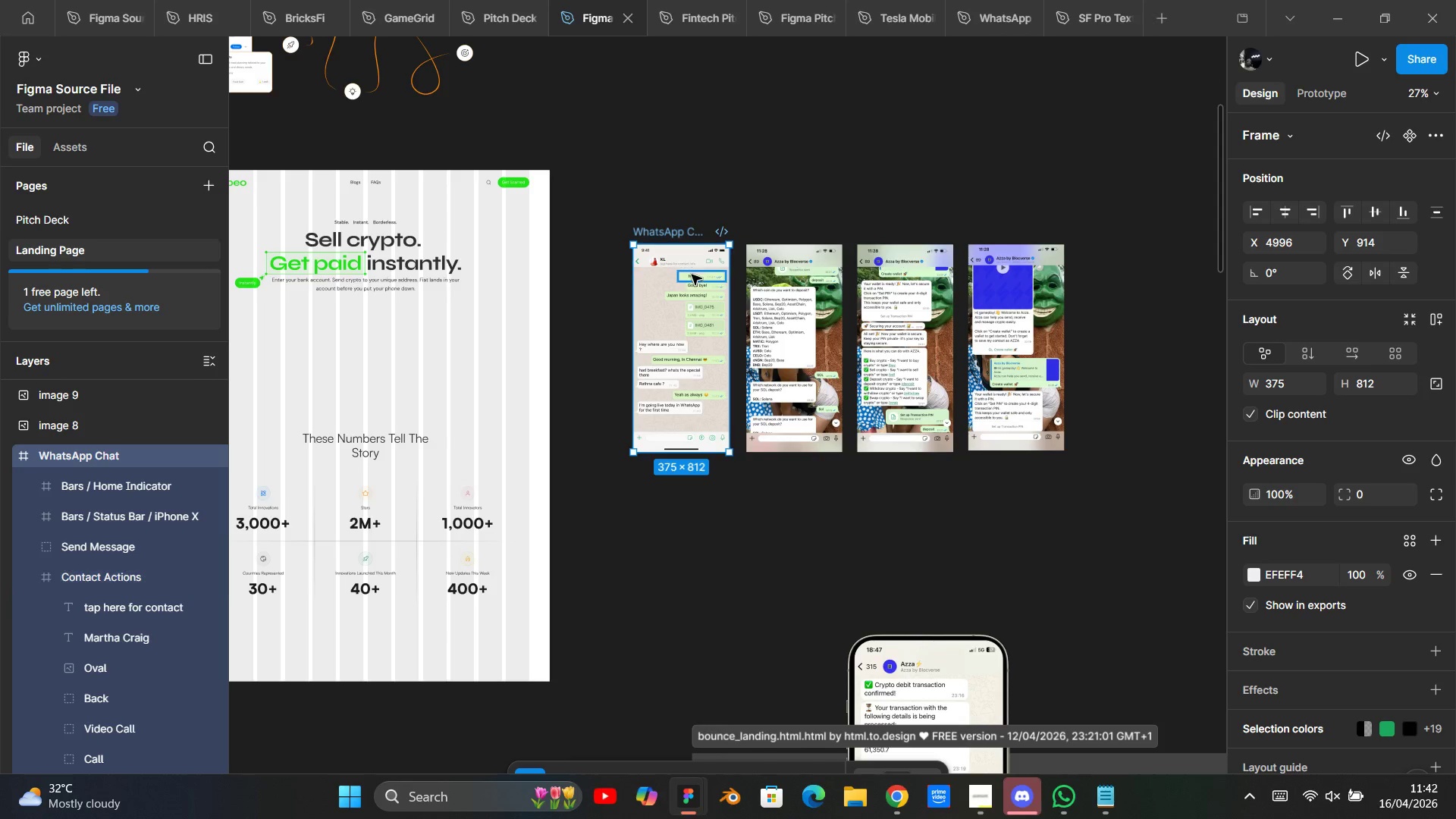 
hold_key(key=ControlLeft, duration=1.27)
scroll: coordinate [689, 275], scroll_direction: up, amount: 2.0
 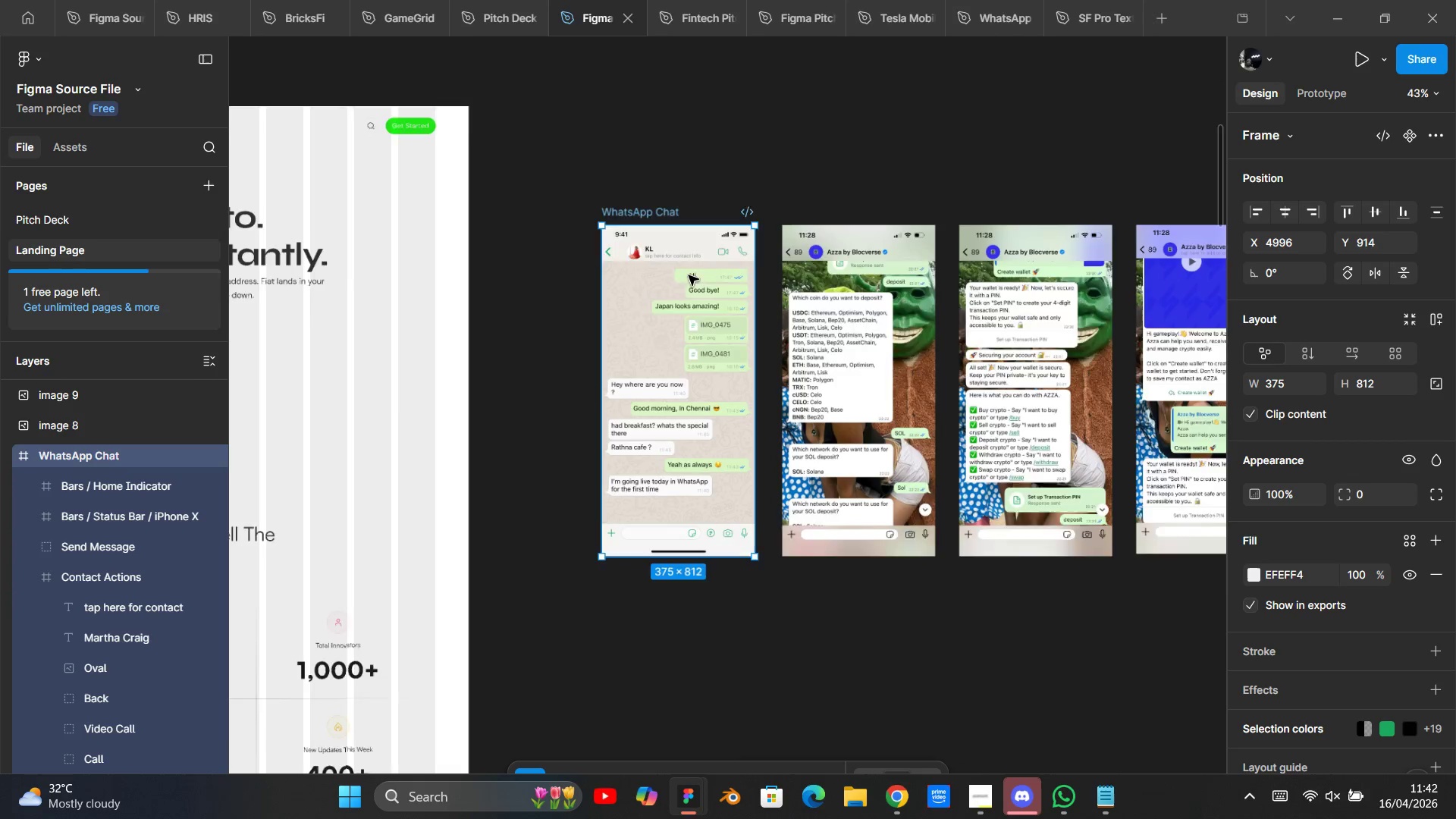 
key(Alt+Tab)
 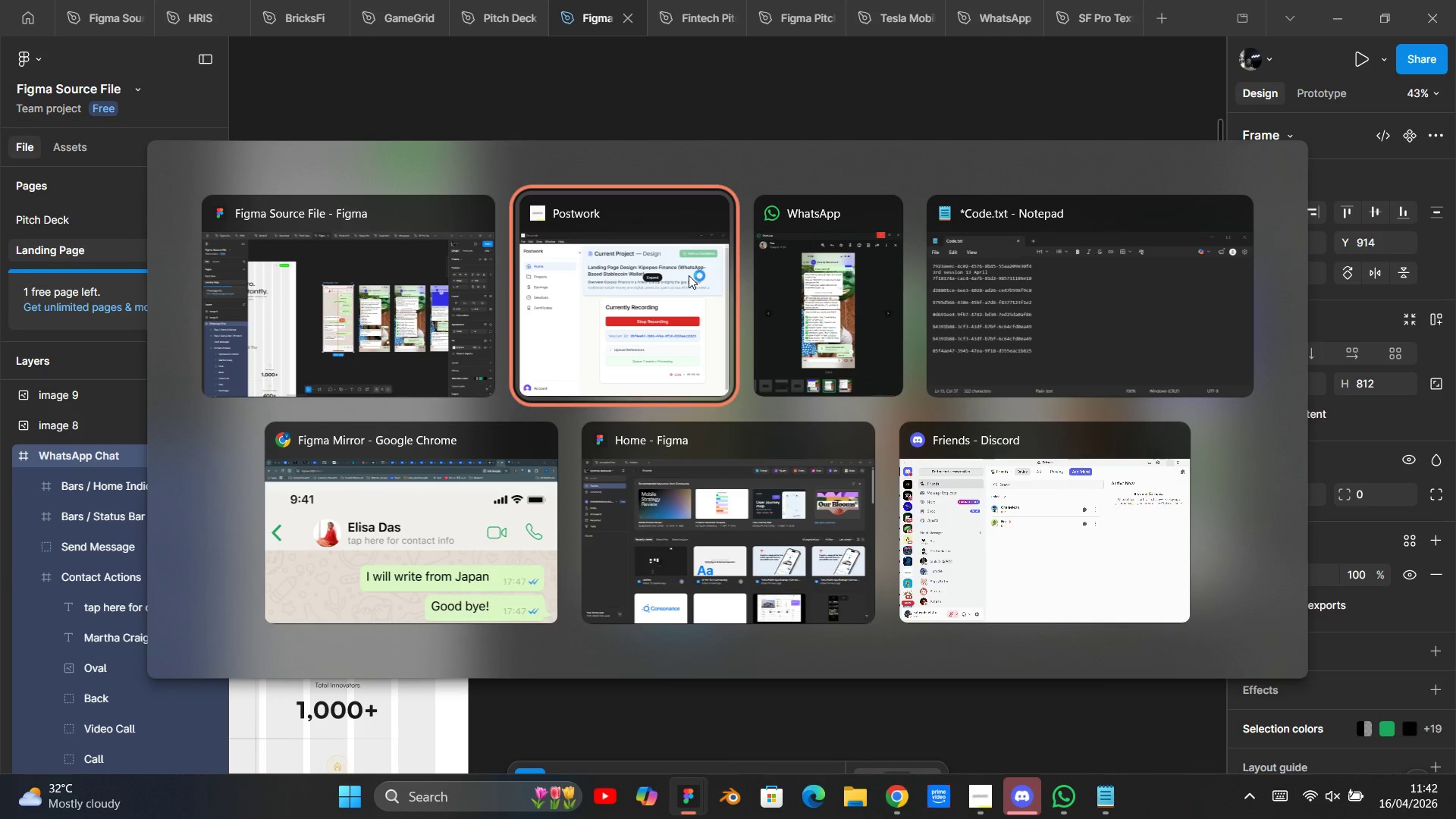 
key(Alt+Tab)
 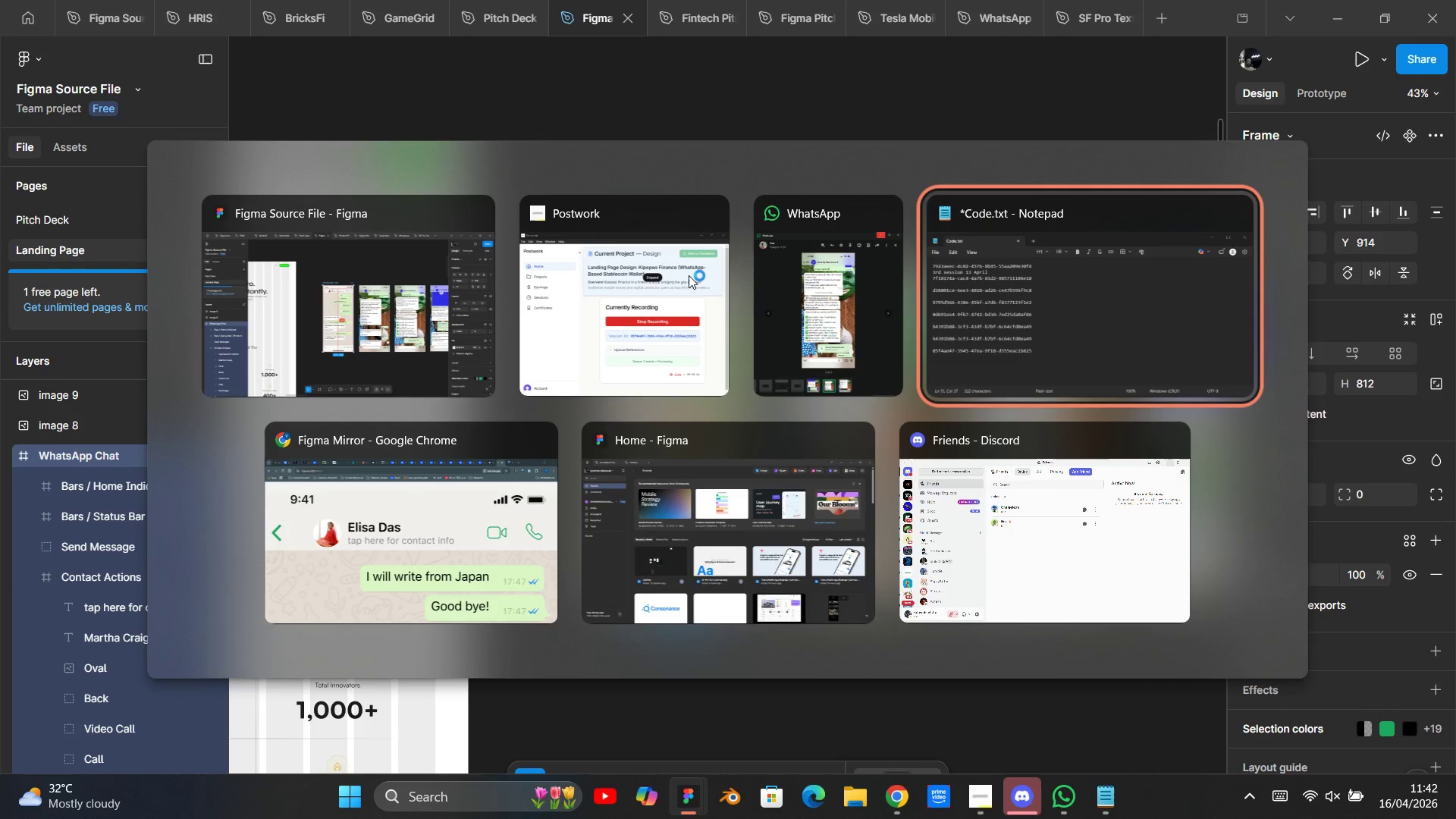 
key(Alt+Tab)
 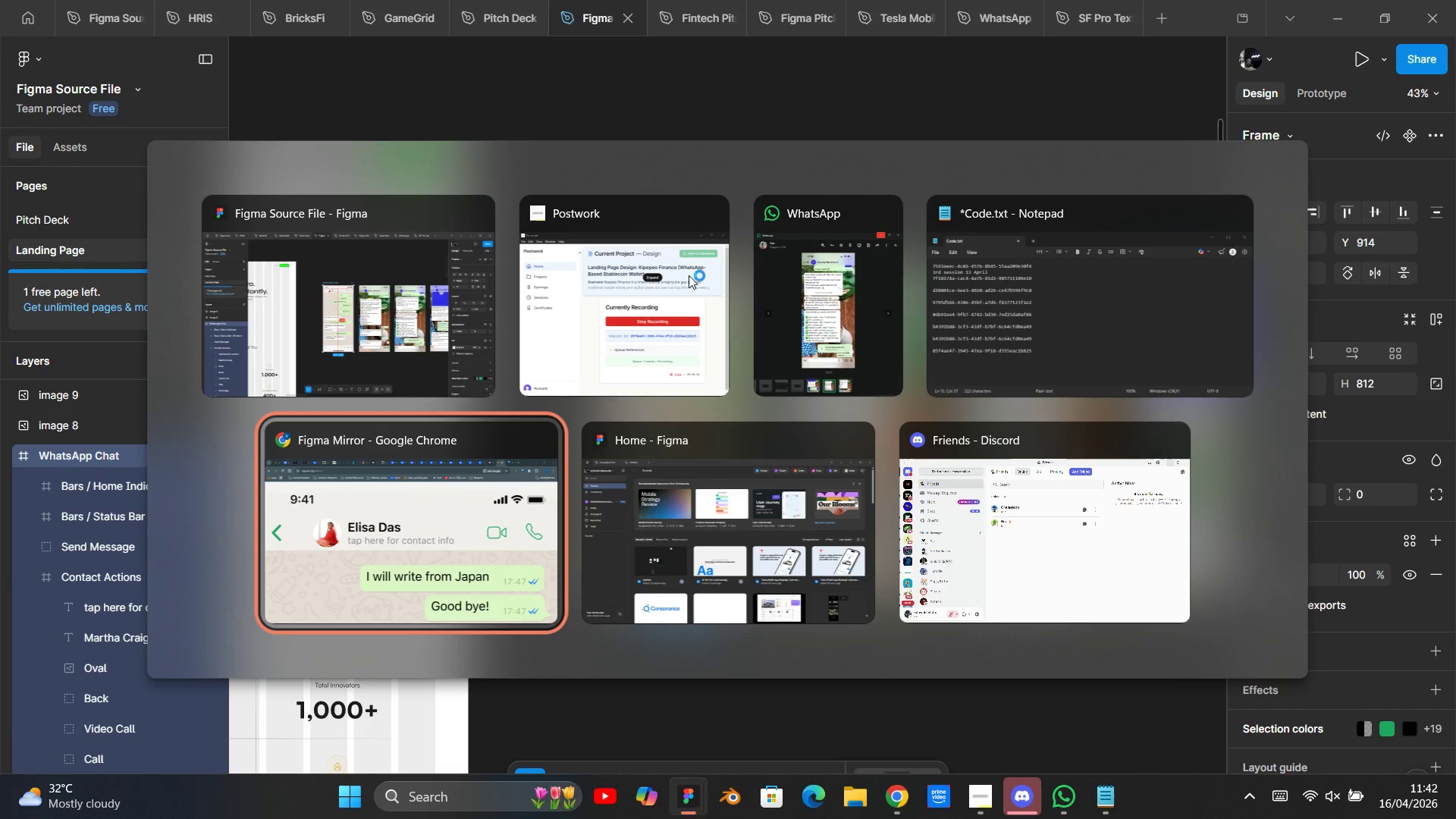 
key(Alt+Tab)
 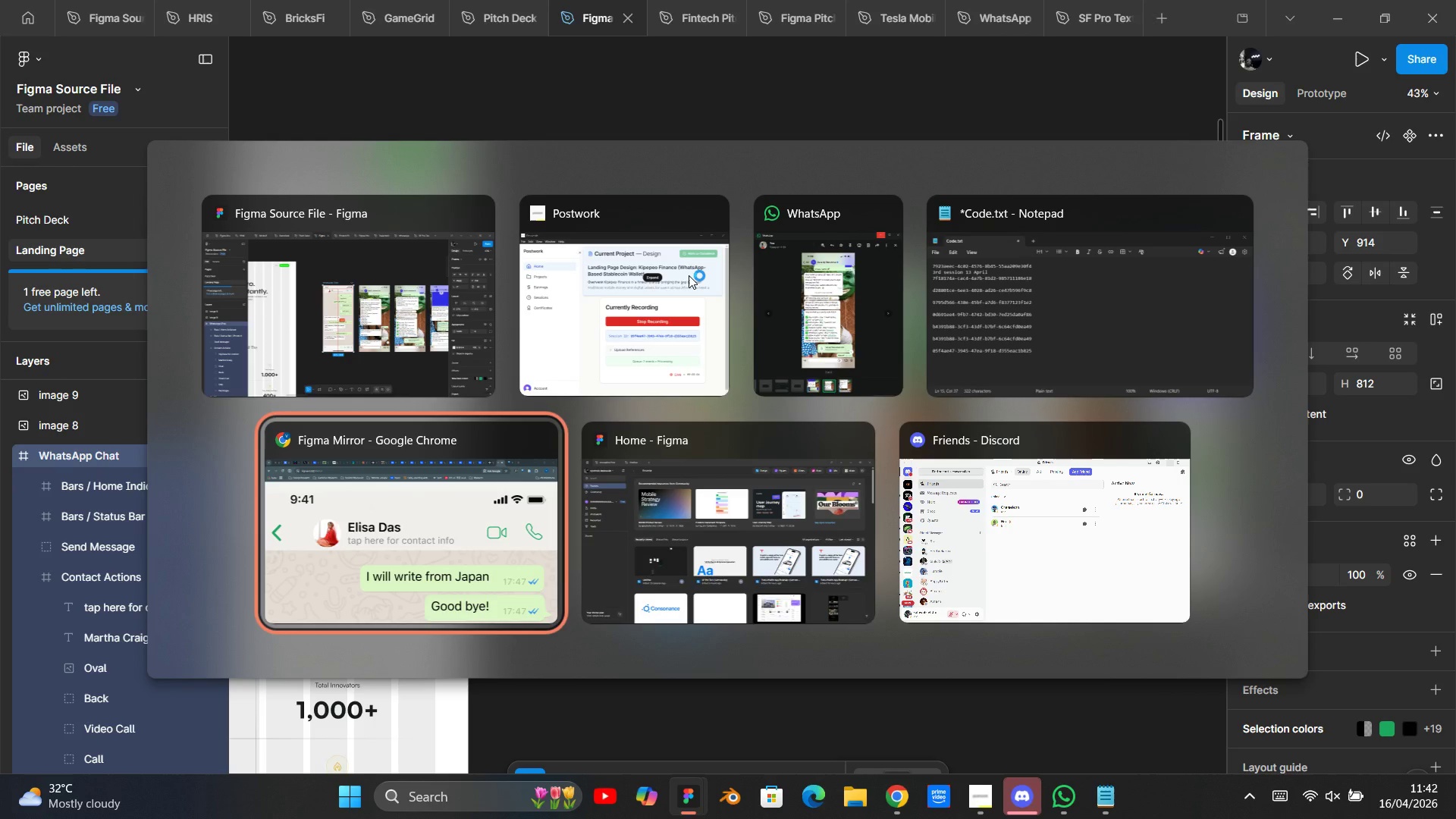 
key(Alt+Tab)
 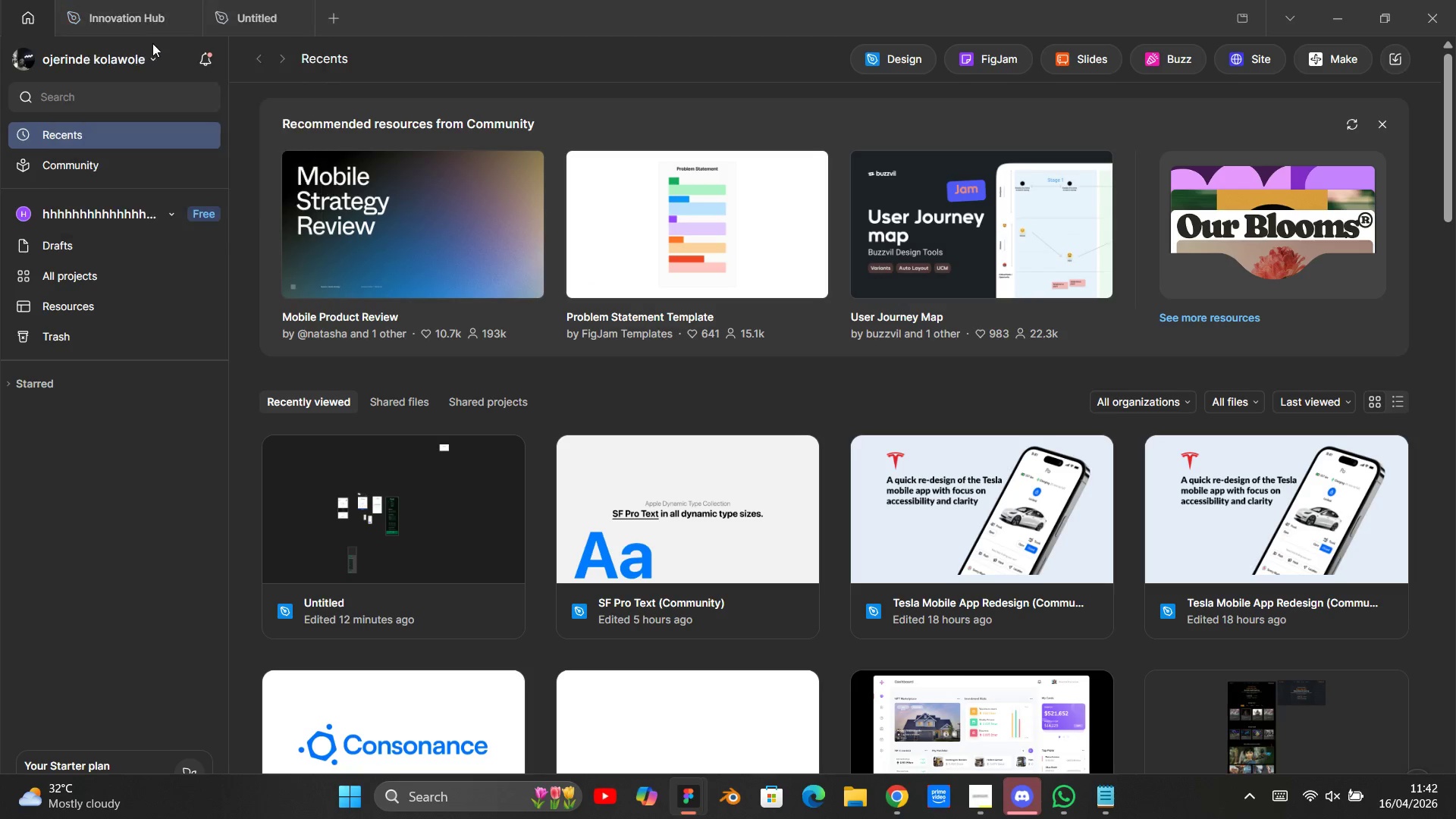 
left_click([136, 14])
 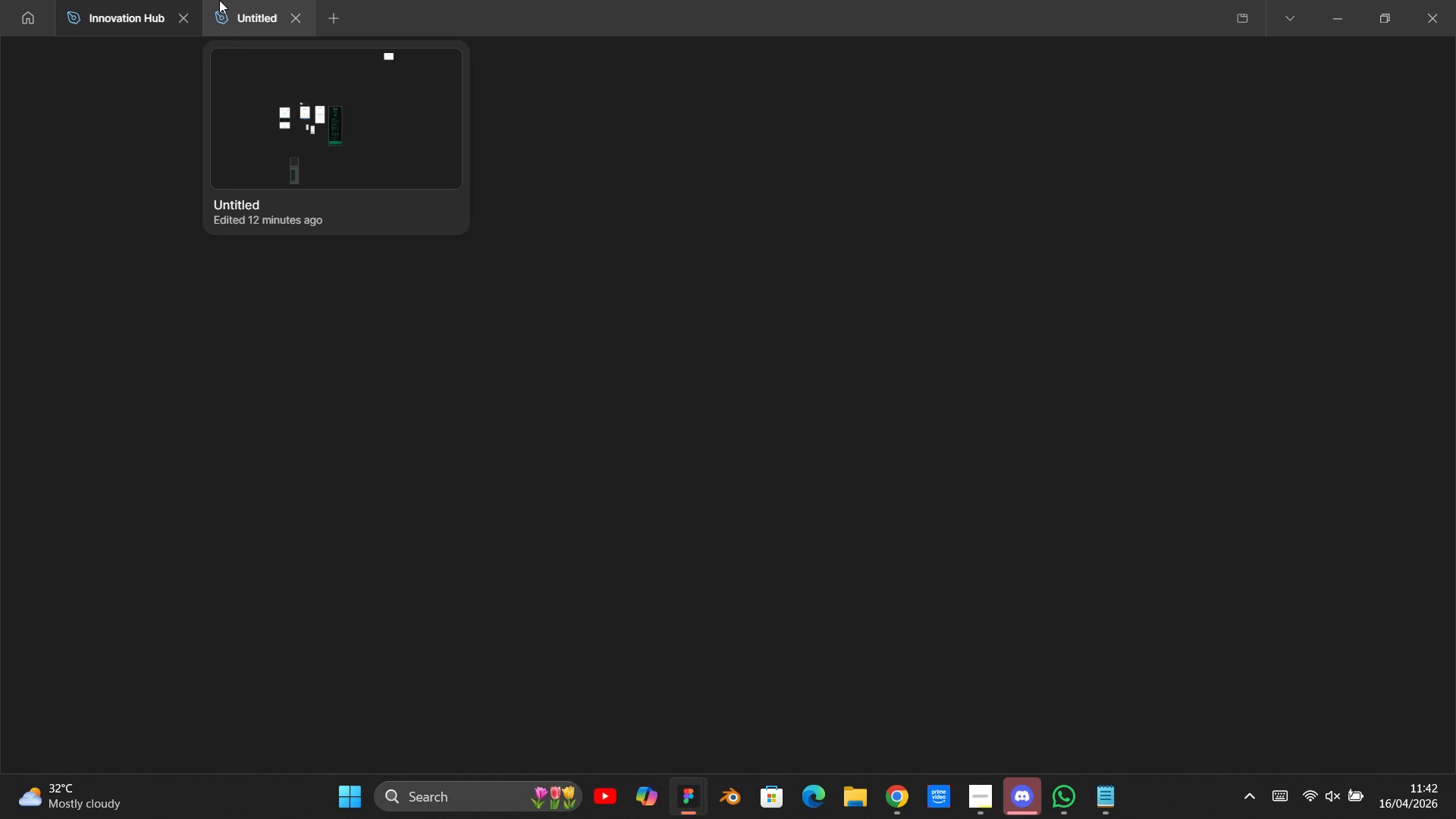 
left_click([228, 0])
 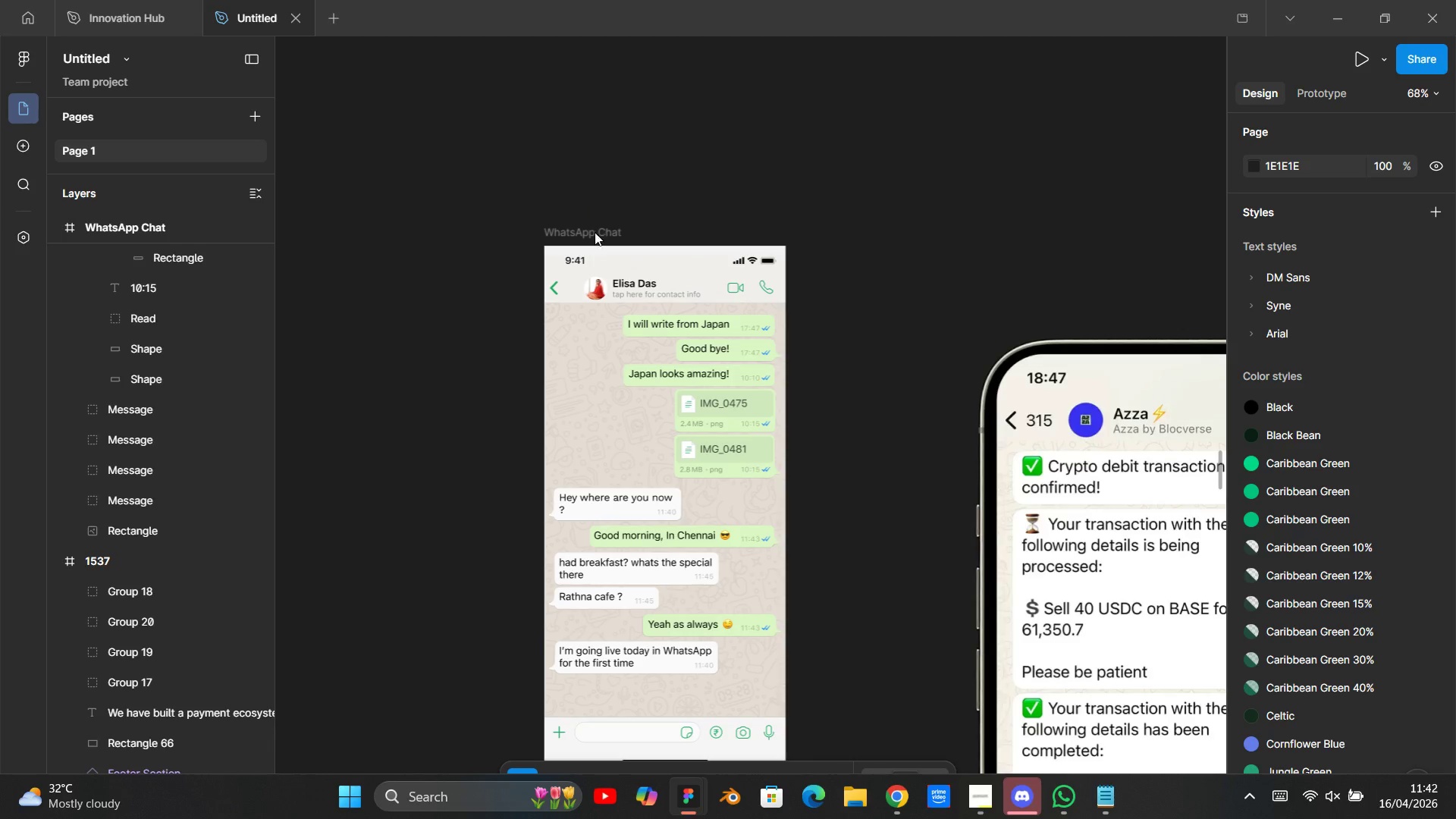 
hold_key(key=ControlLeft, duration=1.38)
left_click([679, 317])
 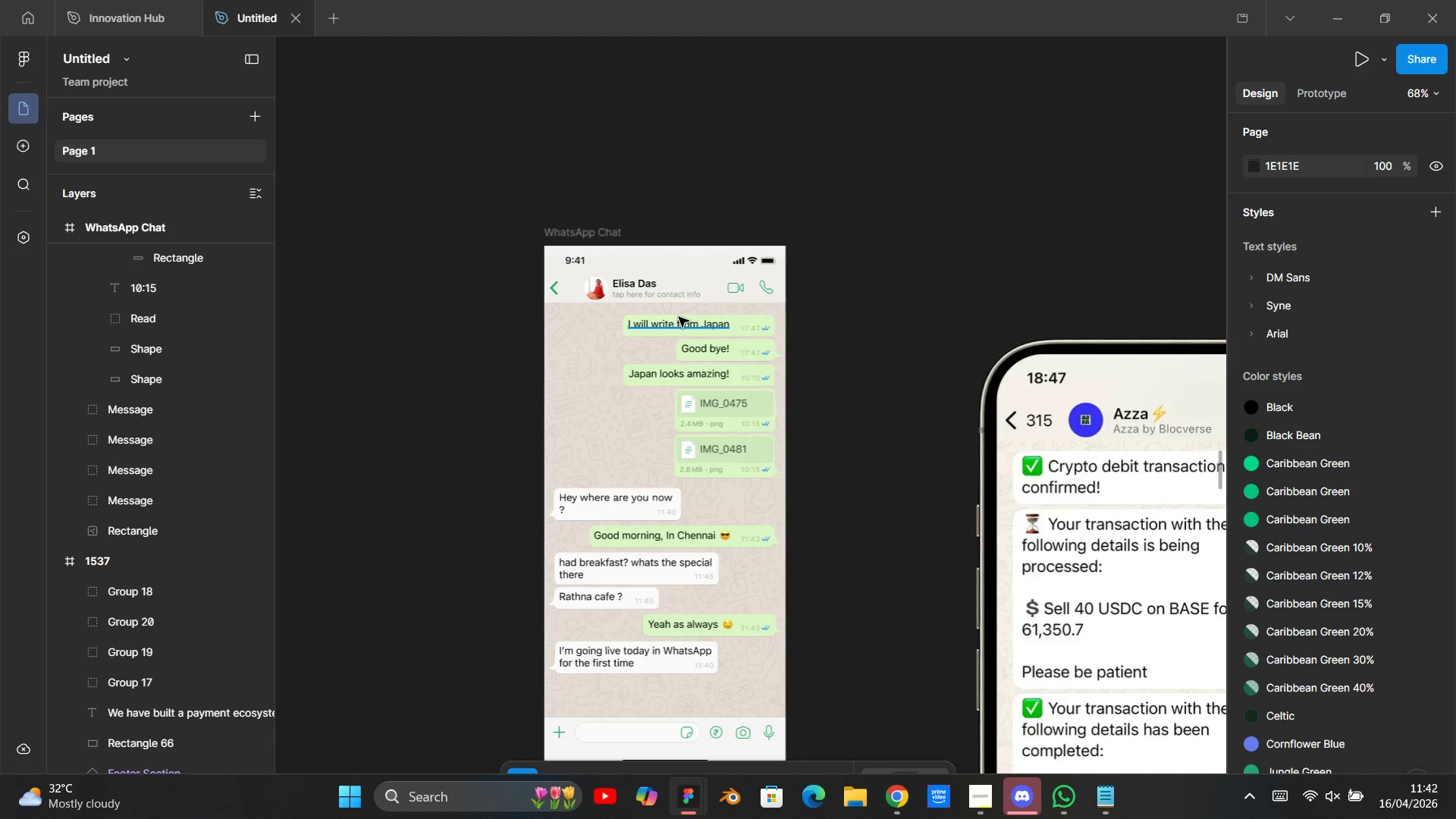 
double_click([679, 317])
 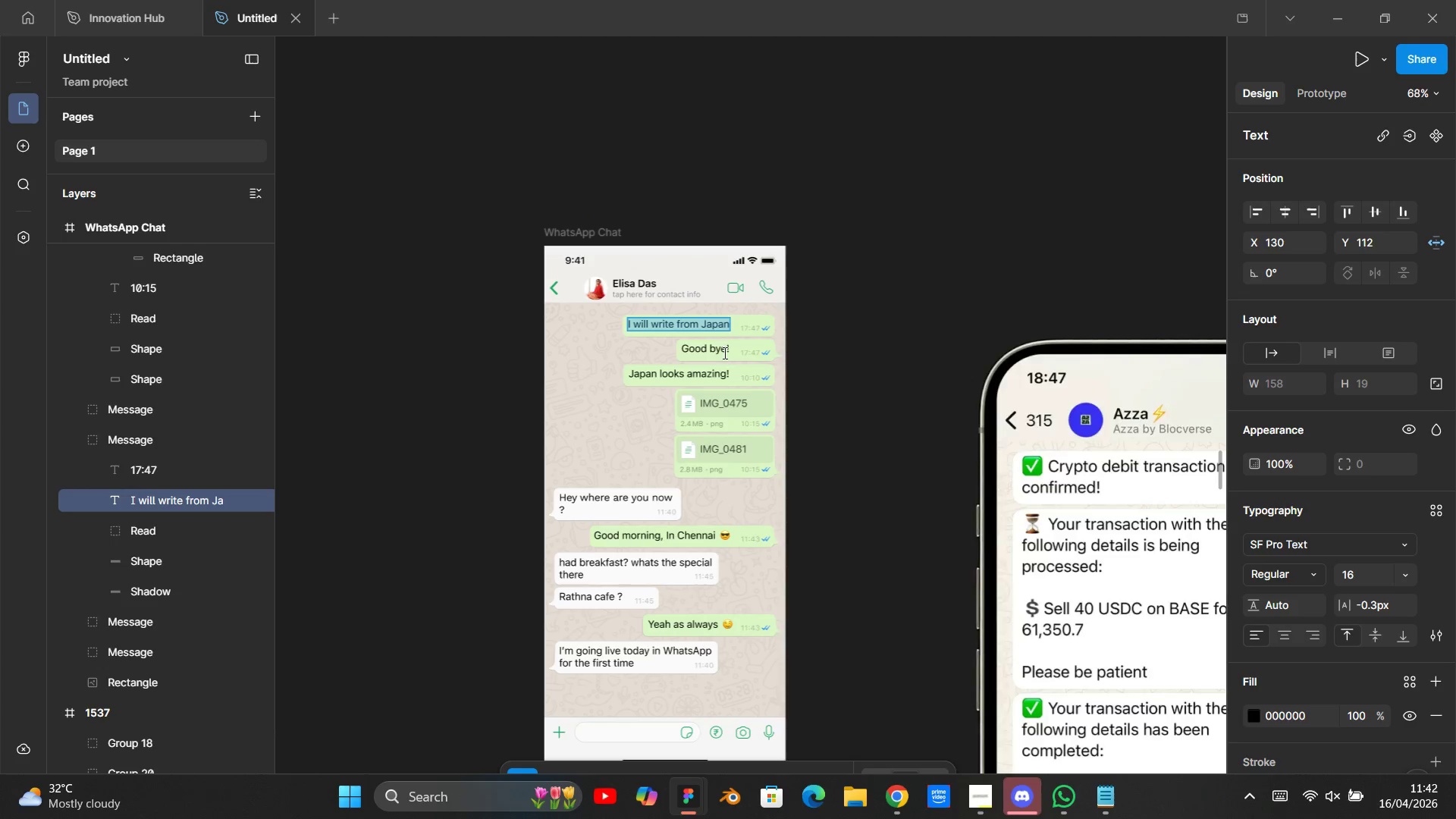 
hold_key(key=ControlLeft, duration=0.44)
scroll: coordinate [720, 332], scroll_direction: up, amount: 4.0
 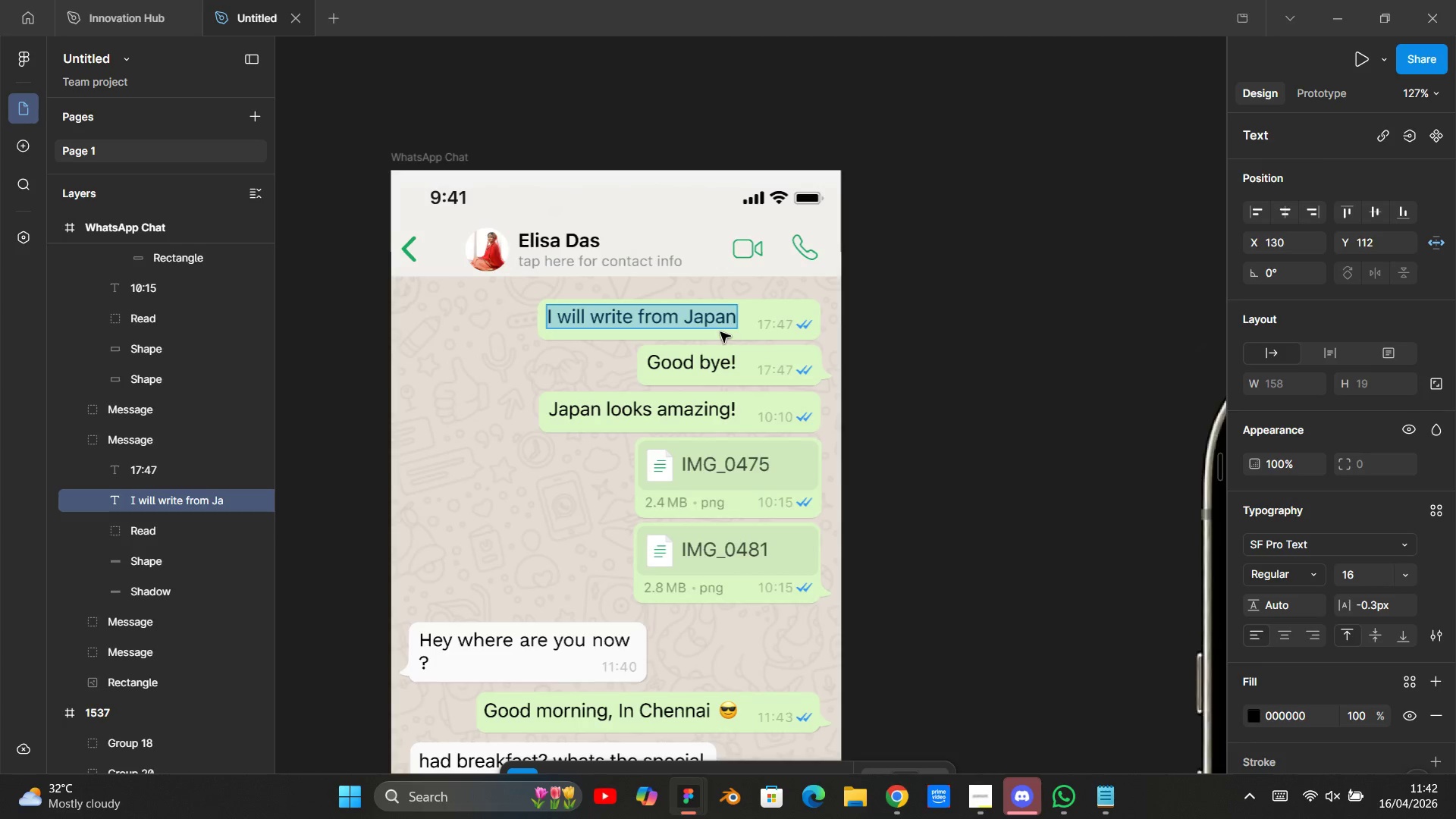 
type(Hi)
 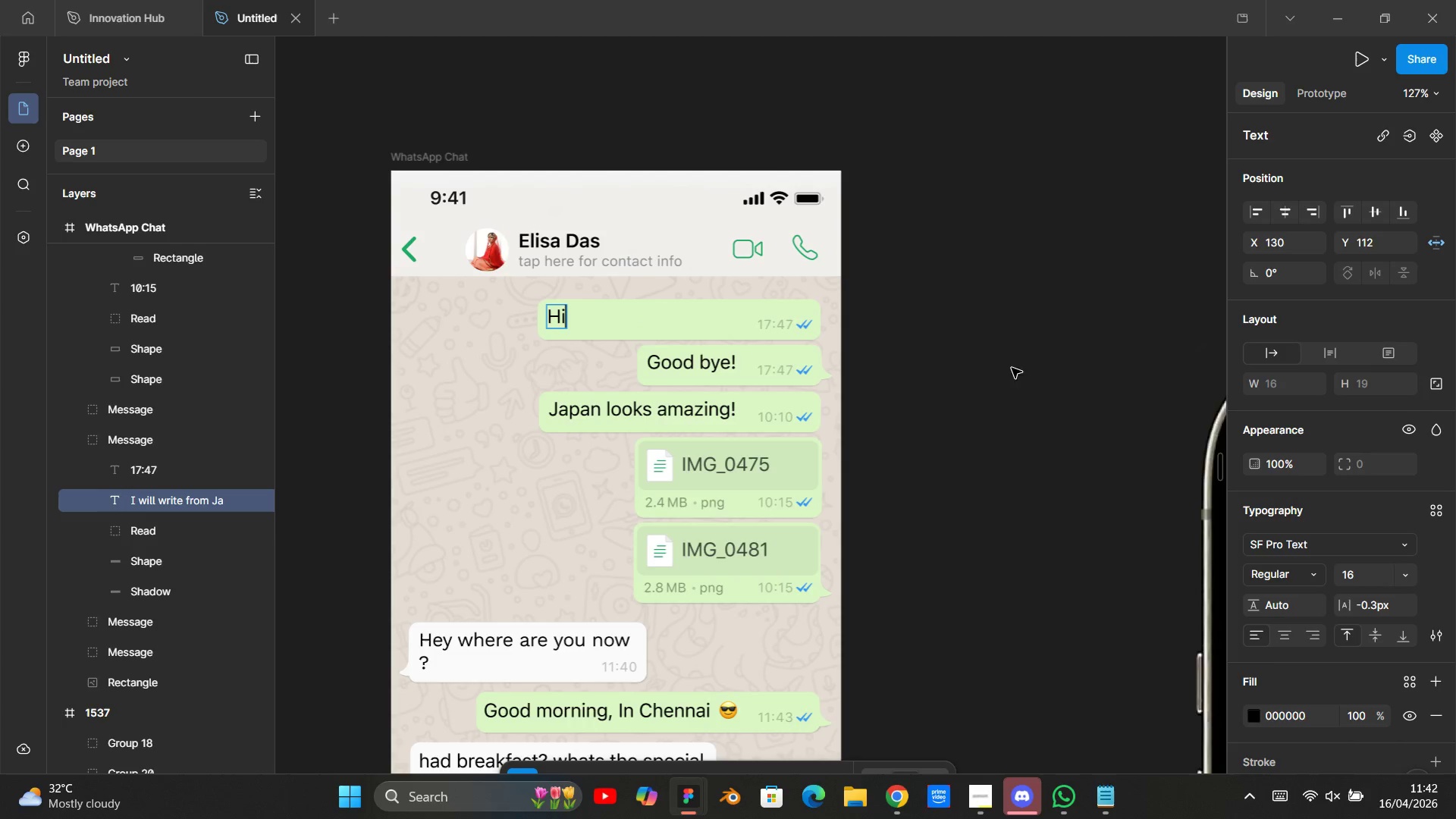 
left_click([1018, 366])
 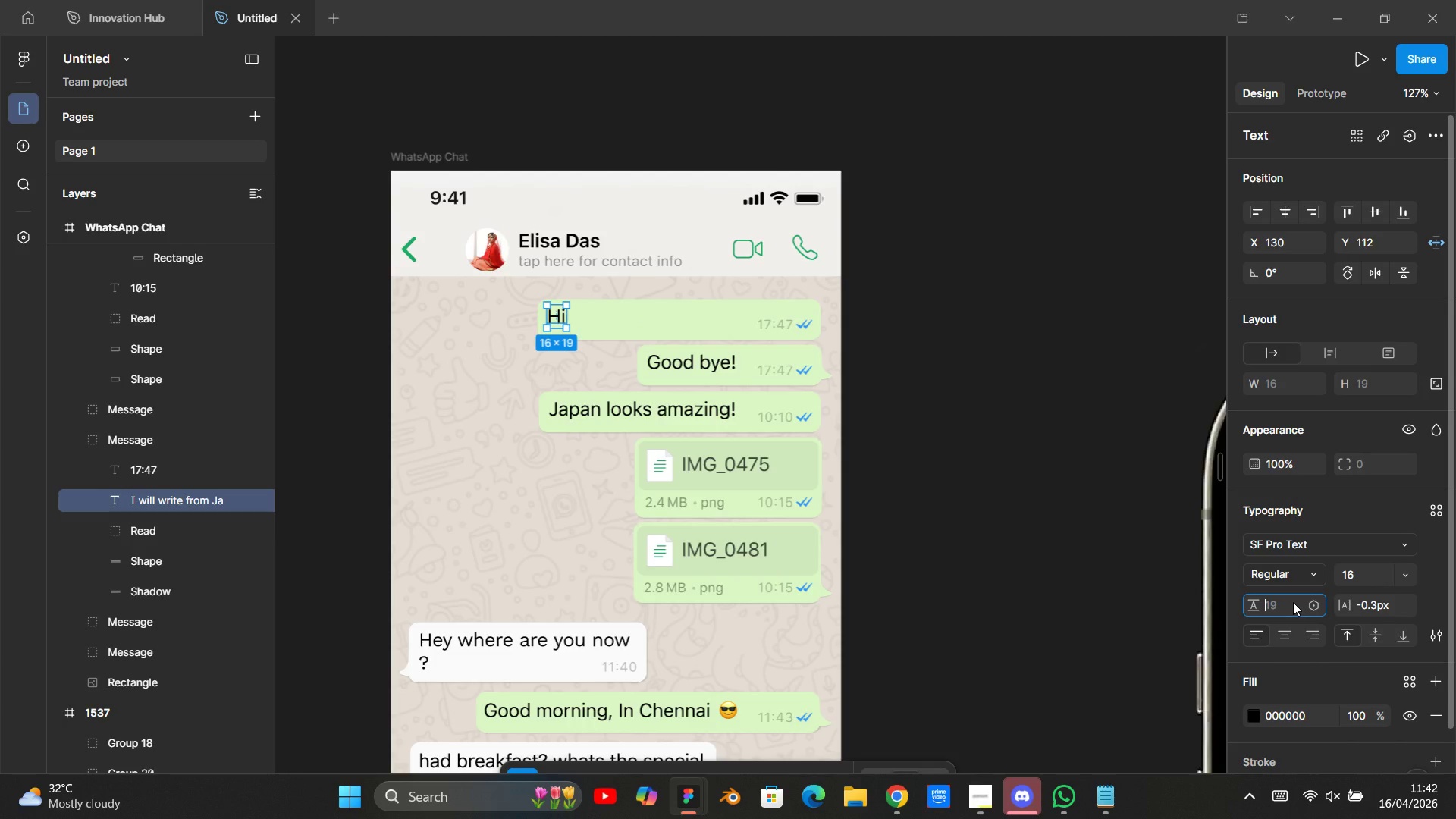 
type(24)
 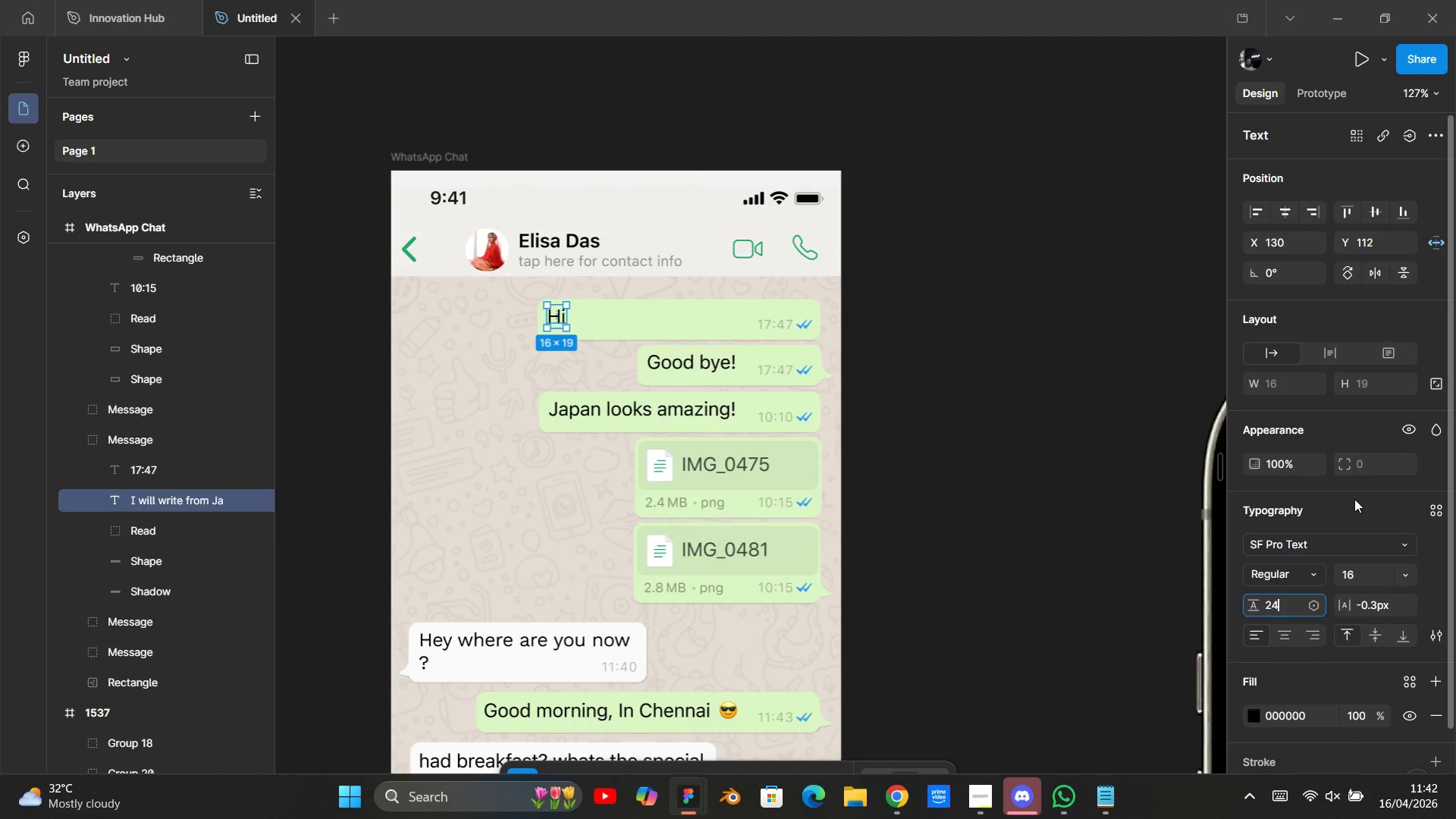 
left_click([1354, 499])
 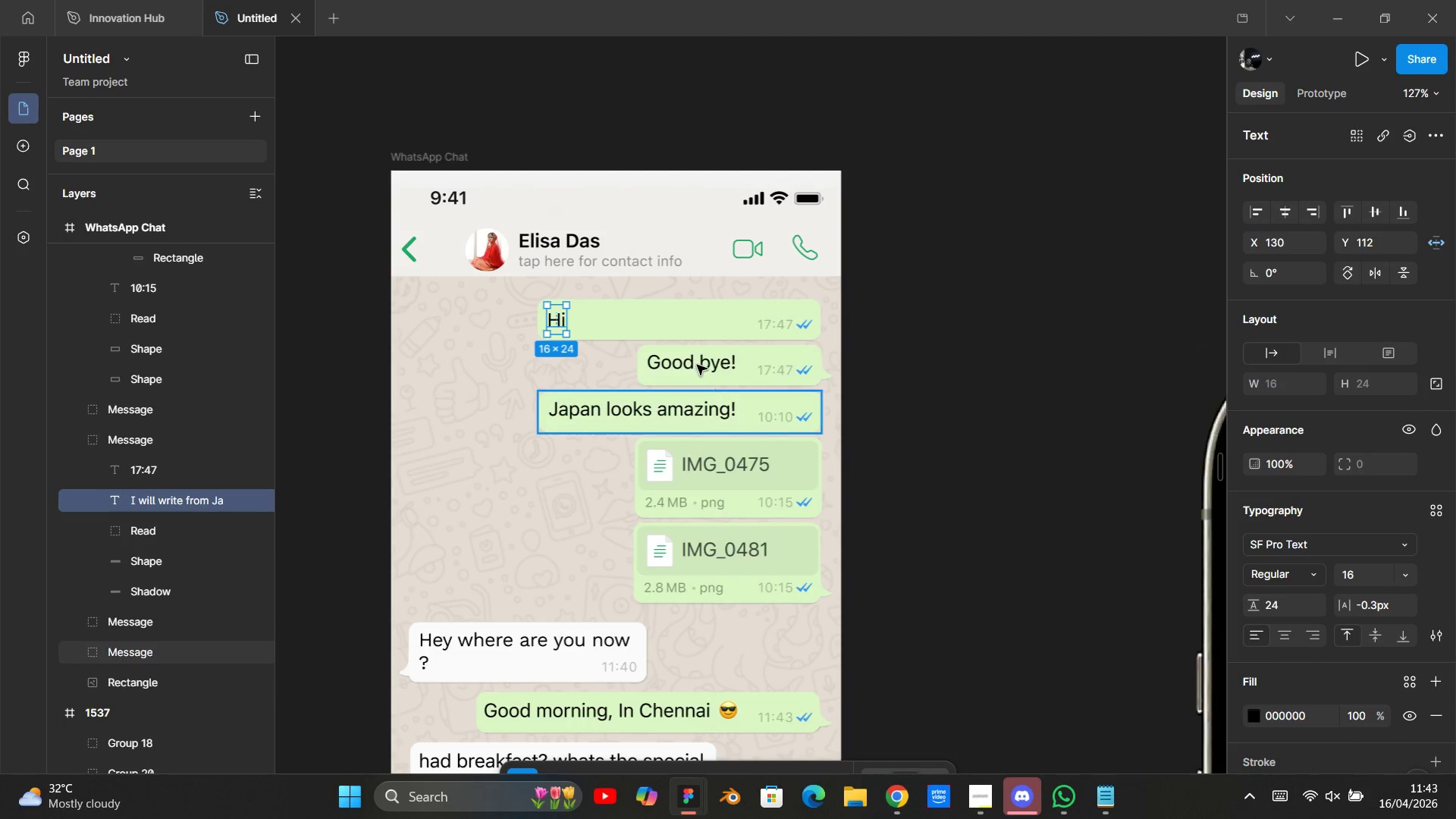 
hold_key(key=ControlLeft, duration=1.09)
scroll: coordinate [589, 317], scroll_direction: up, amount: 3.0
 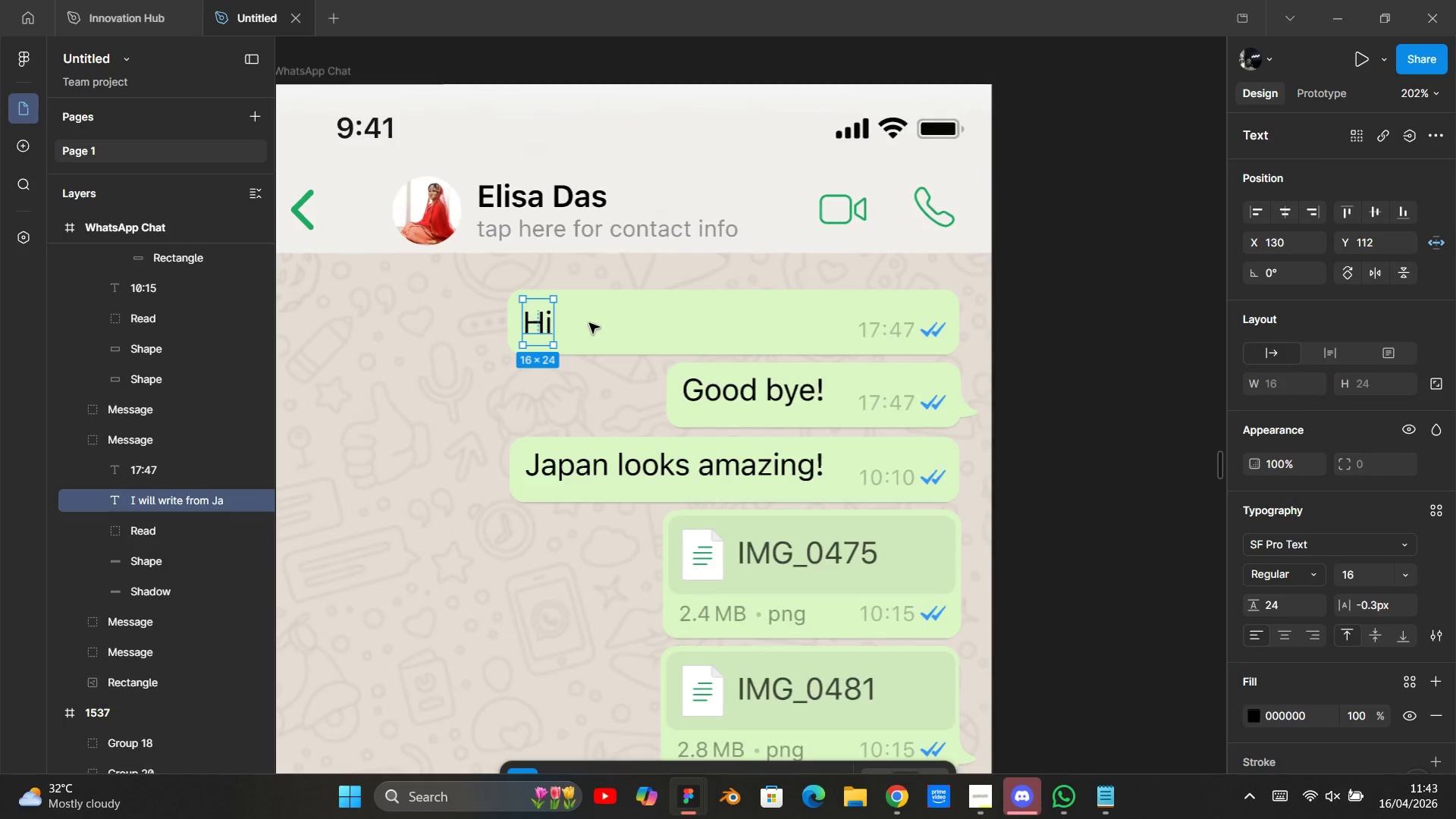 
hold_key(key=AltLeft, duration=1.34)
 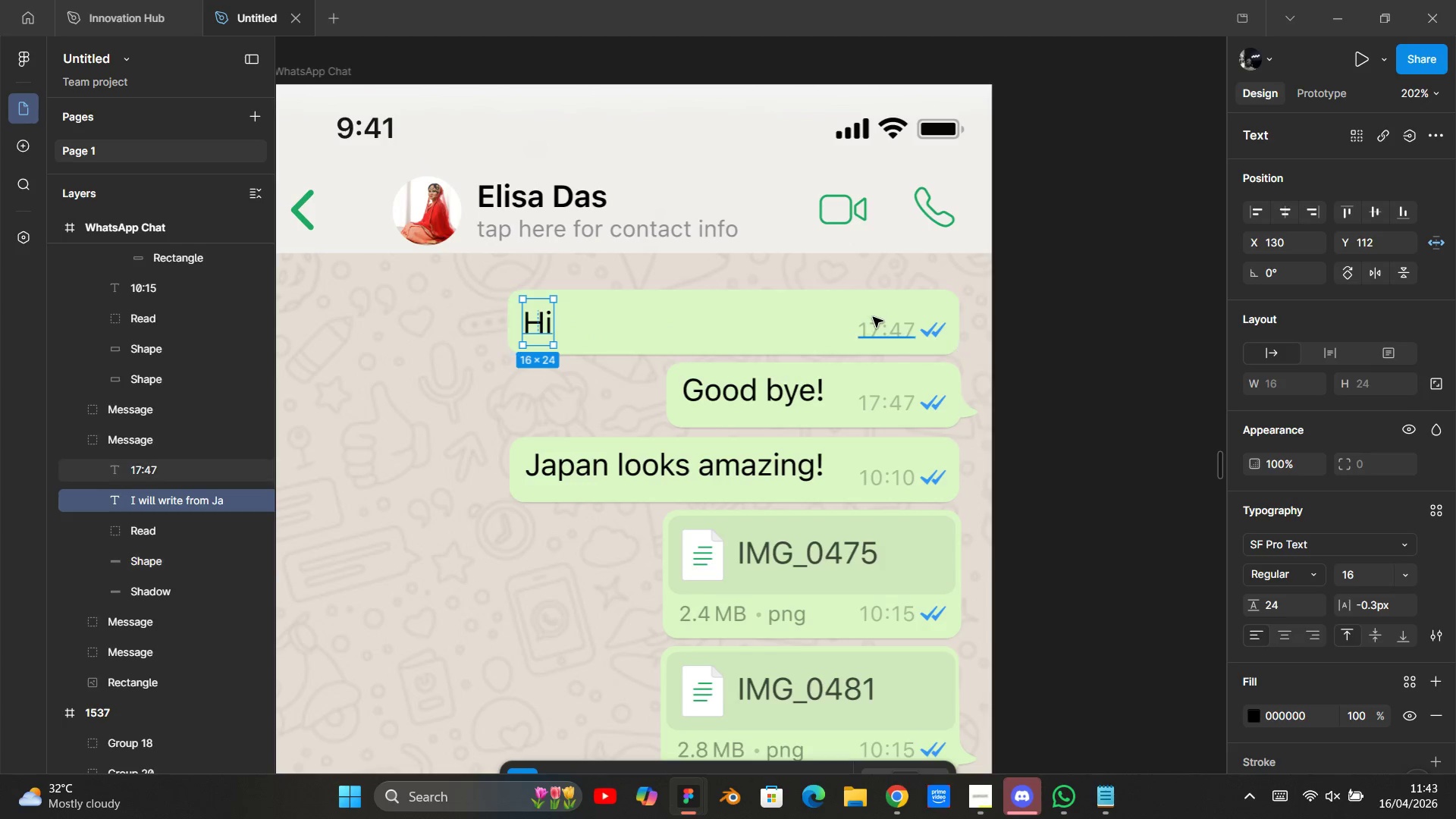 
key(Alt+Shift+ArrowRight)
 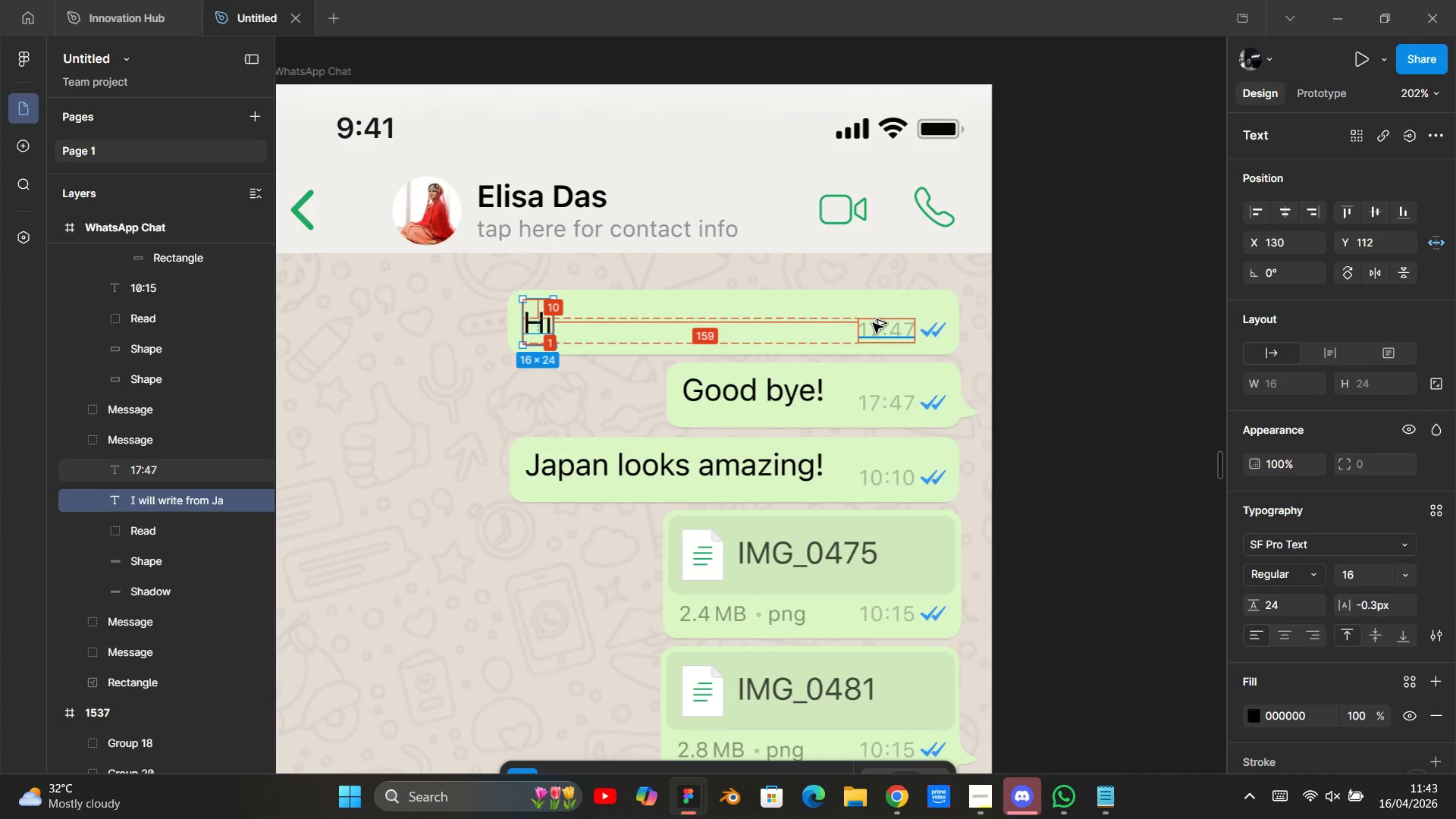 
key(Alt+Shift+ArrowRight)
 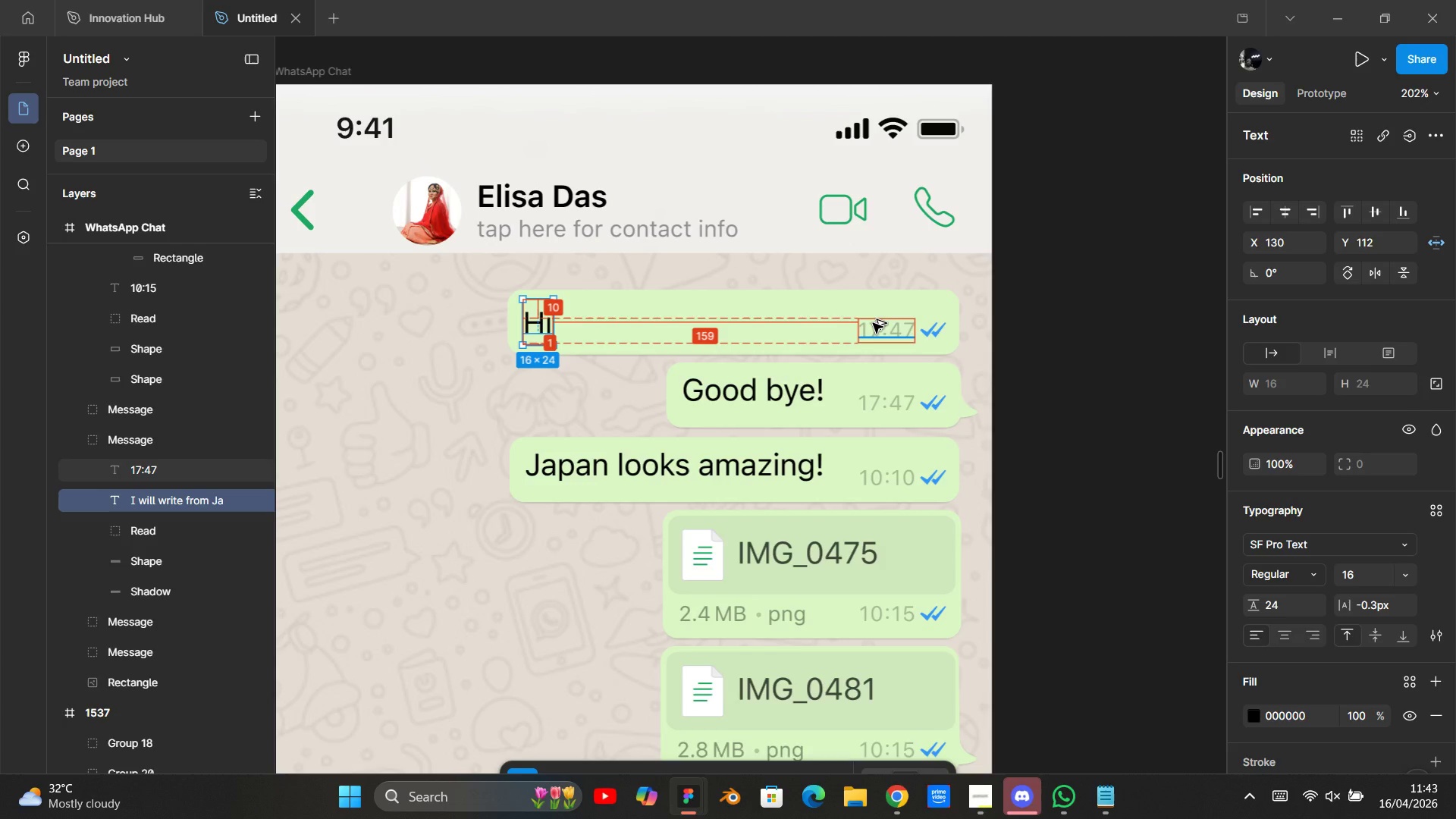 
key(Alt+Shift+ArrowRight)
 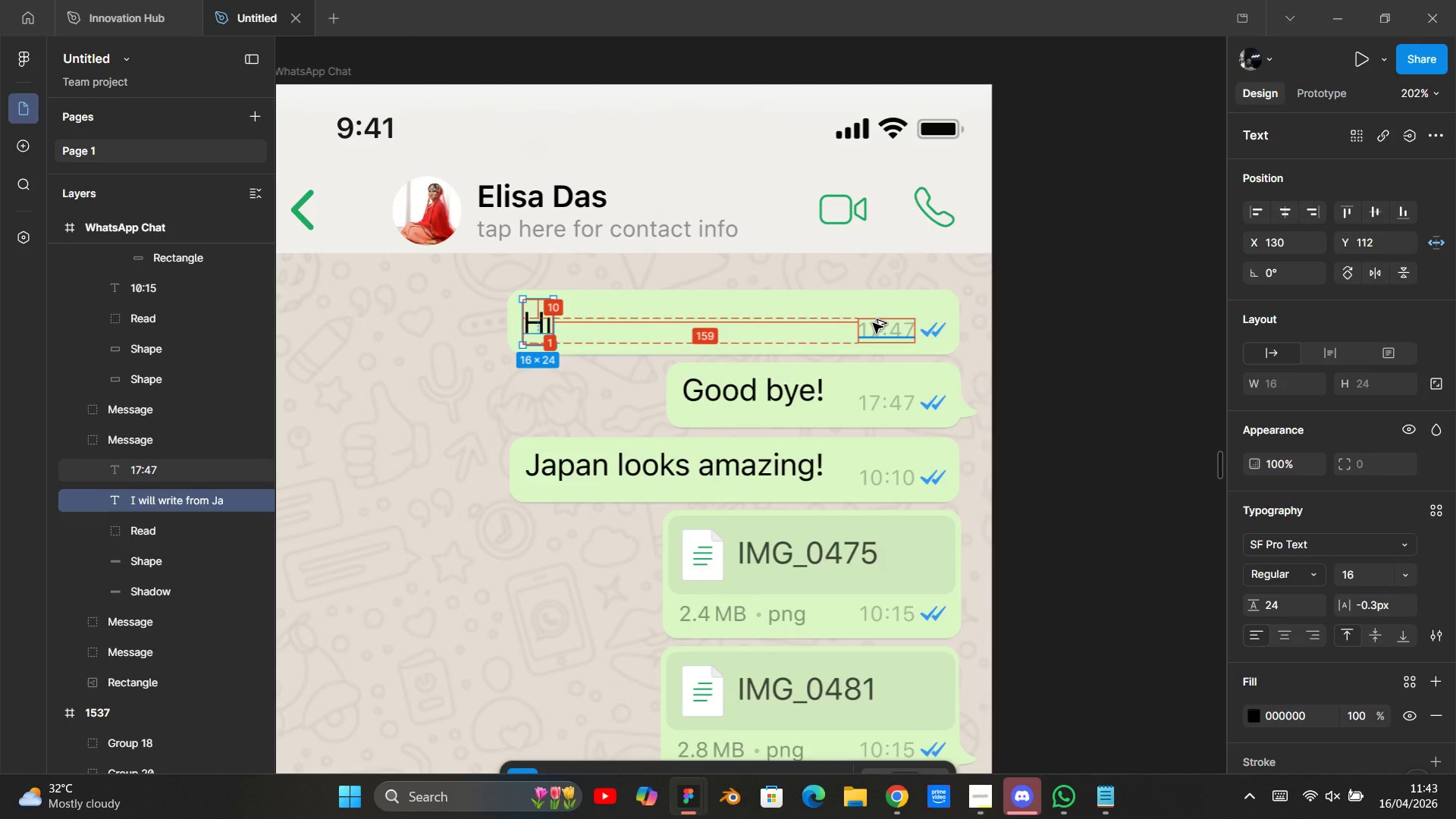 
key(Alt+Shift+ArrowRight)
 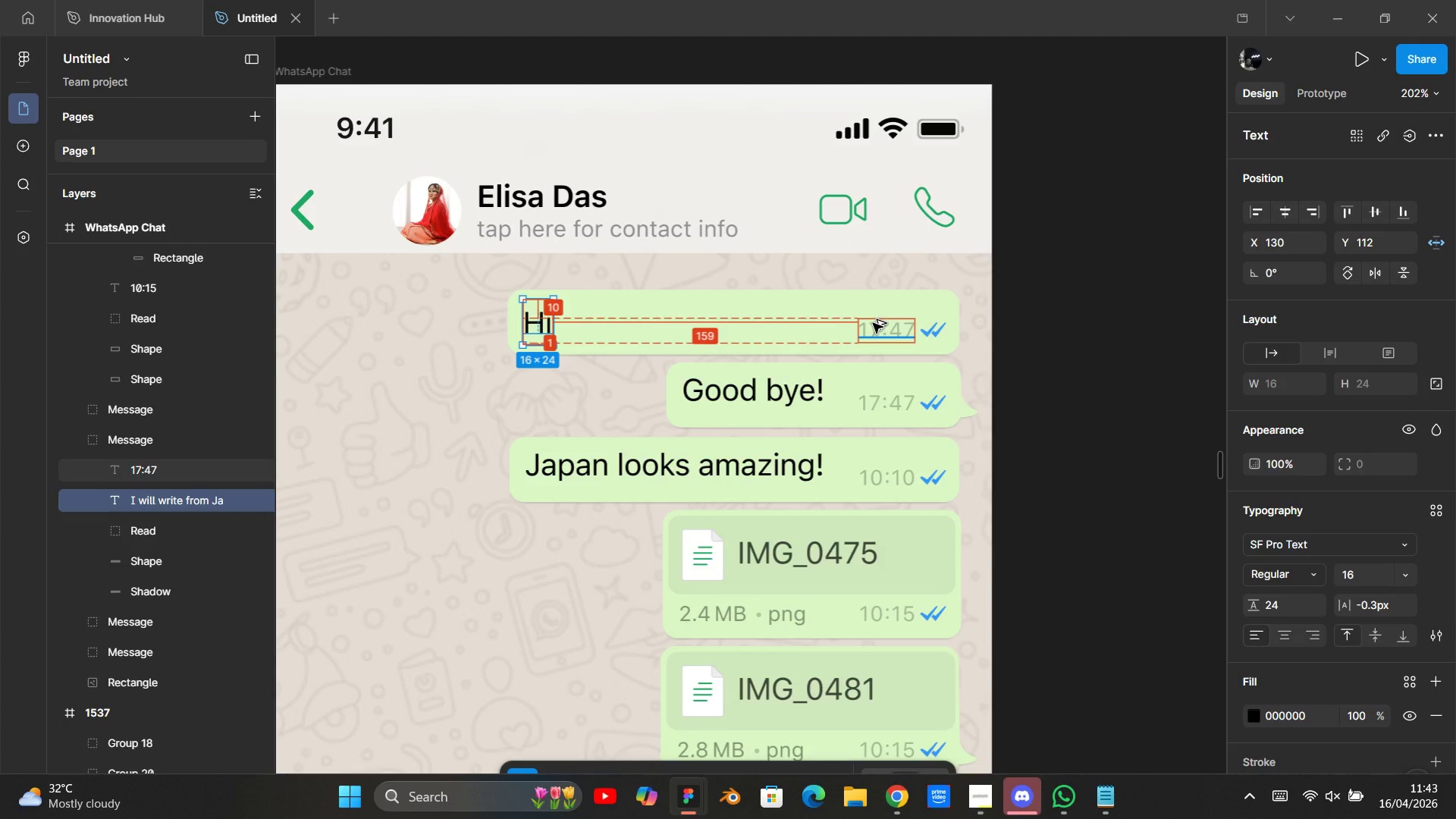 
left_click([693, 404])
 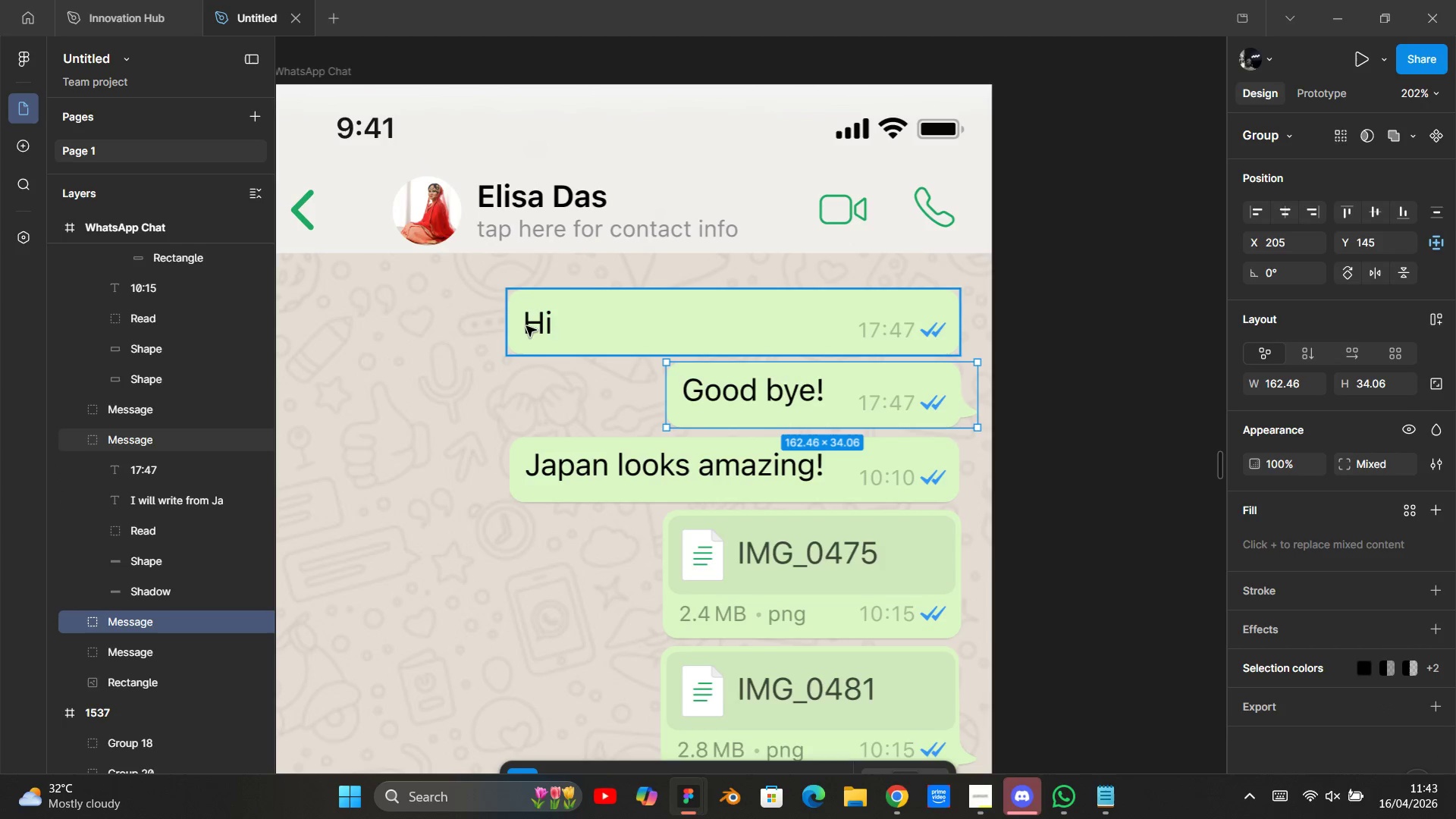 
hold_key(key=ControlLeft, duration=0.42)
left_click([526, 326])
 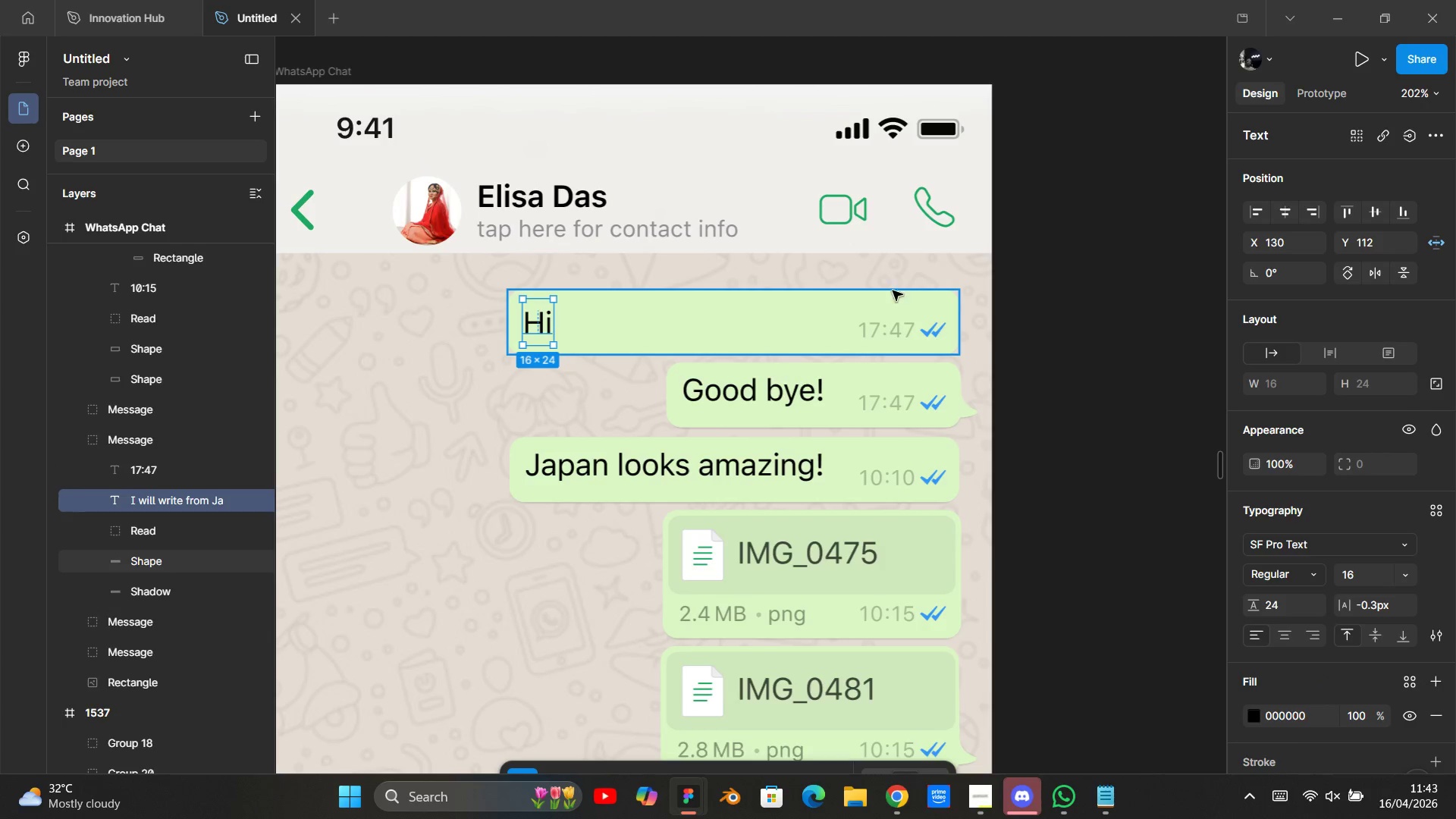 
key(Alt+Shift+ArrowRight)
 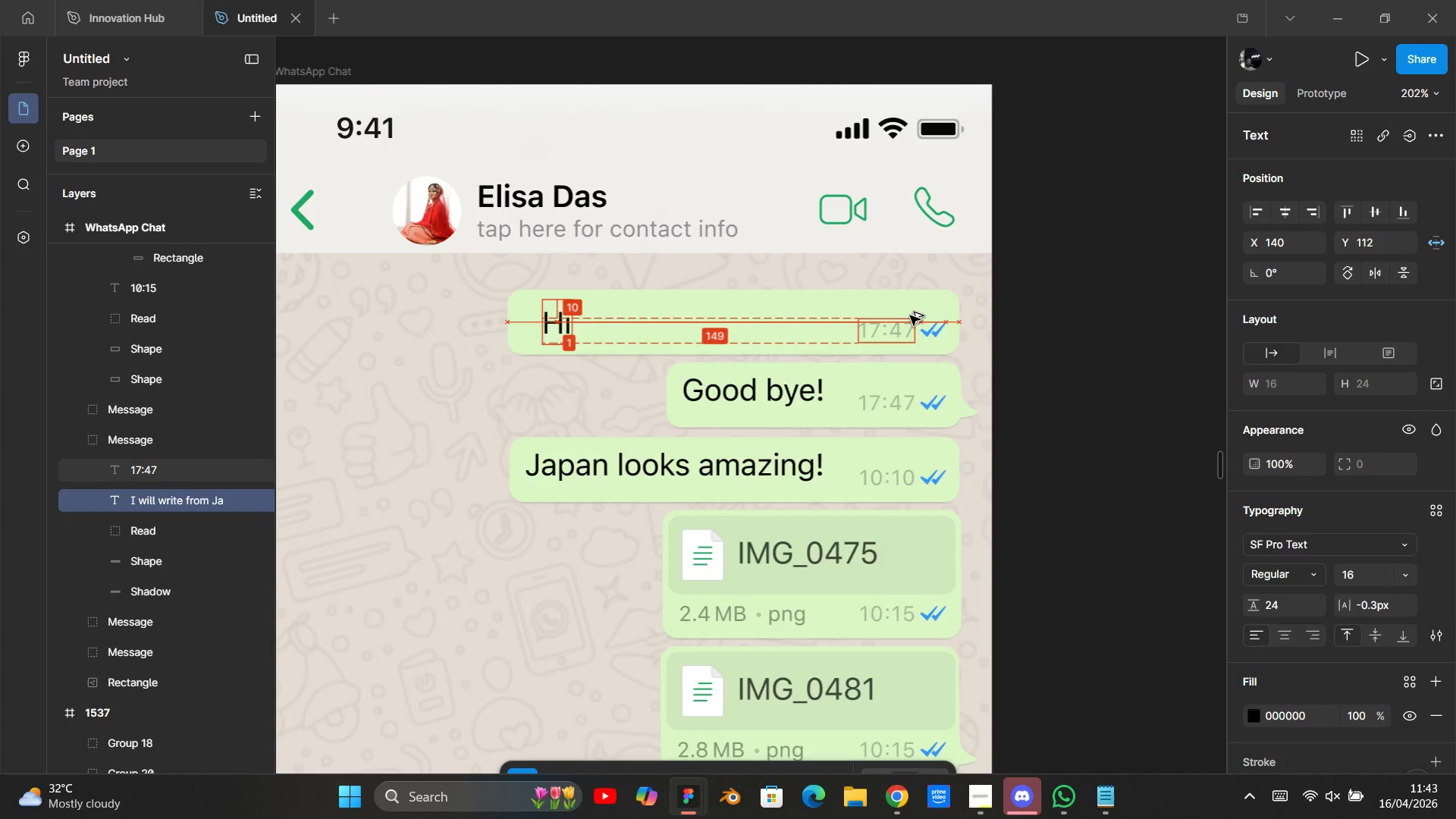 
key(Alt+Shift+ArrowRight)
 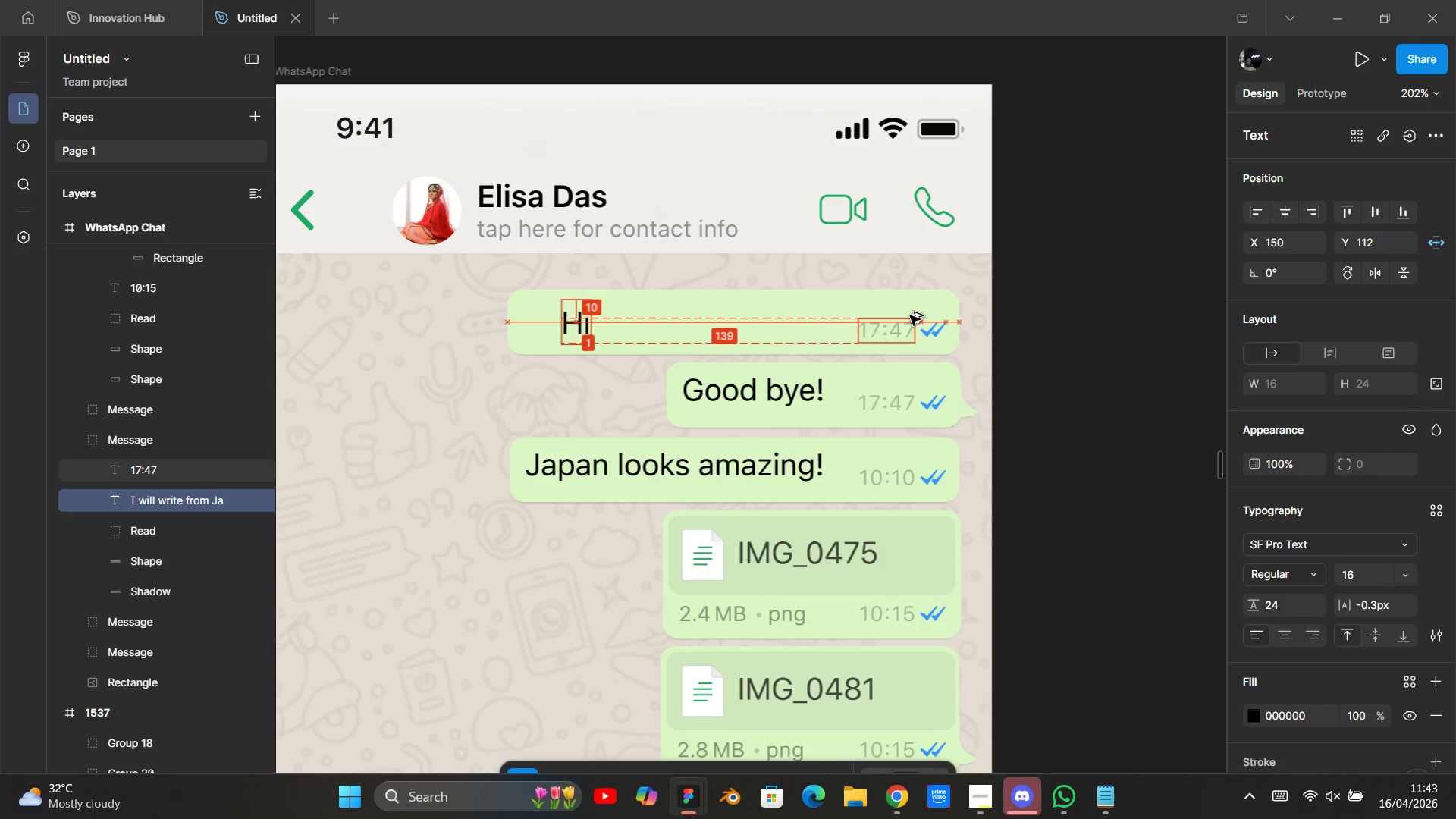 
hold_key(key=ArrowRight, duration=0.7)
 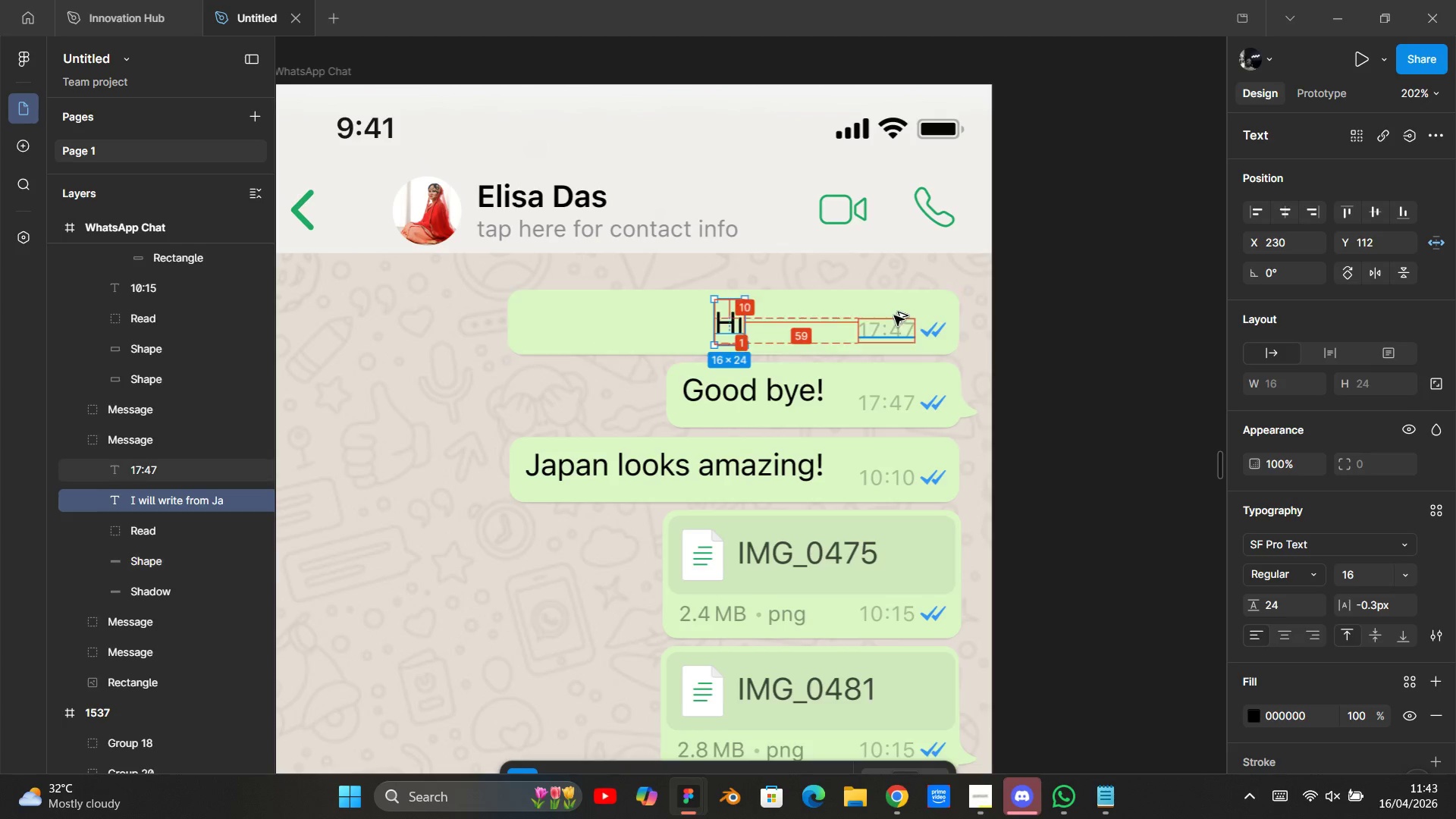 
key(Alt+Shift+ArrowRight)
 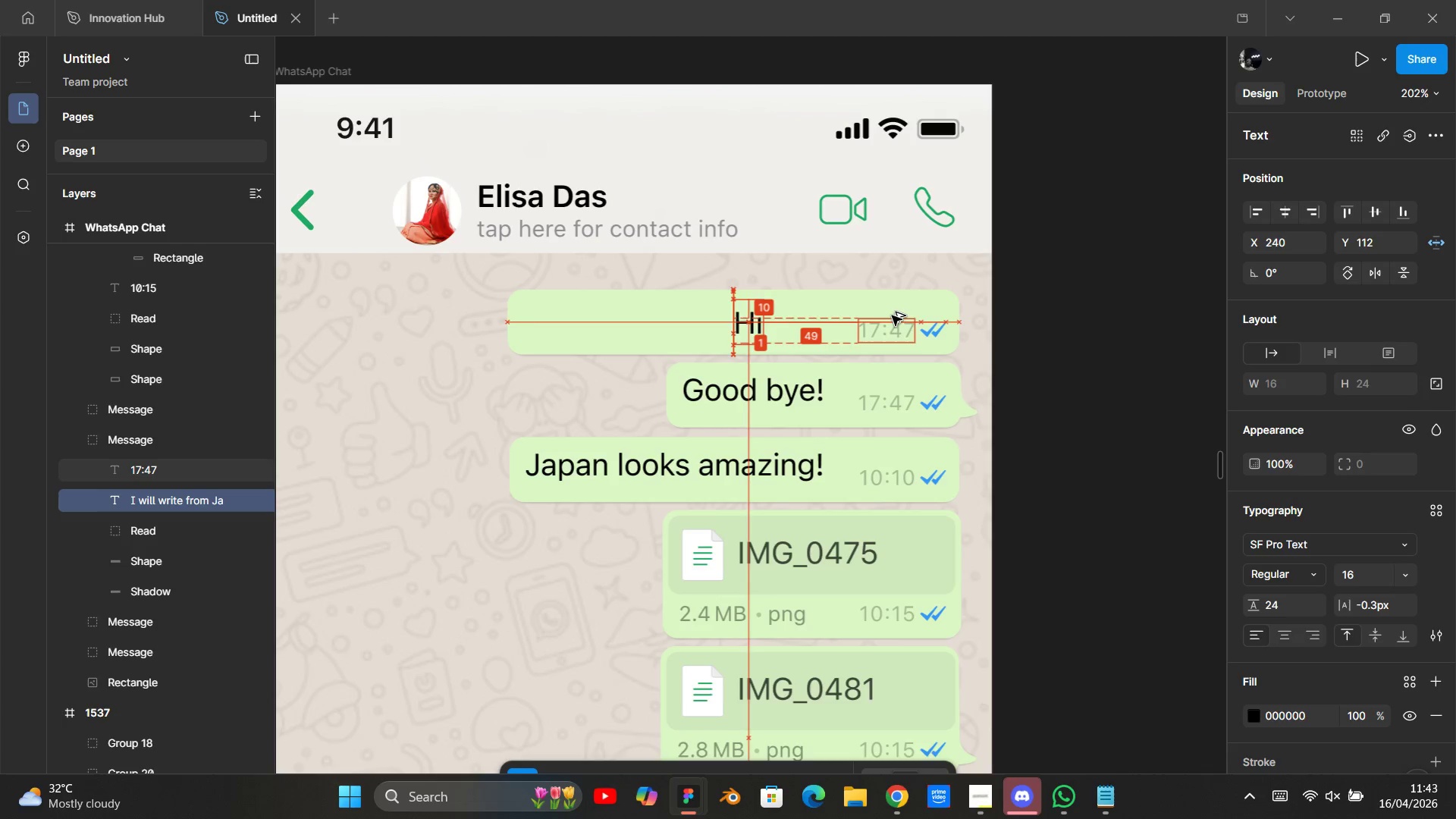 
hold_key(key=ArrowRight, duration=0.53)
 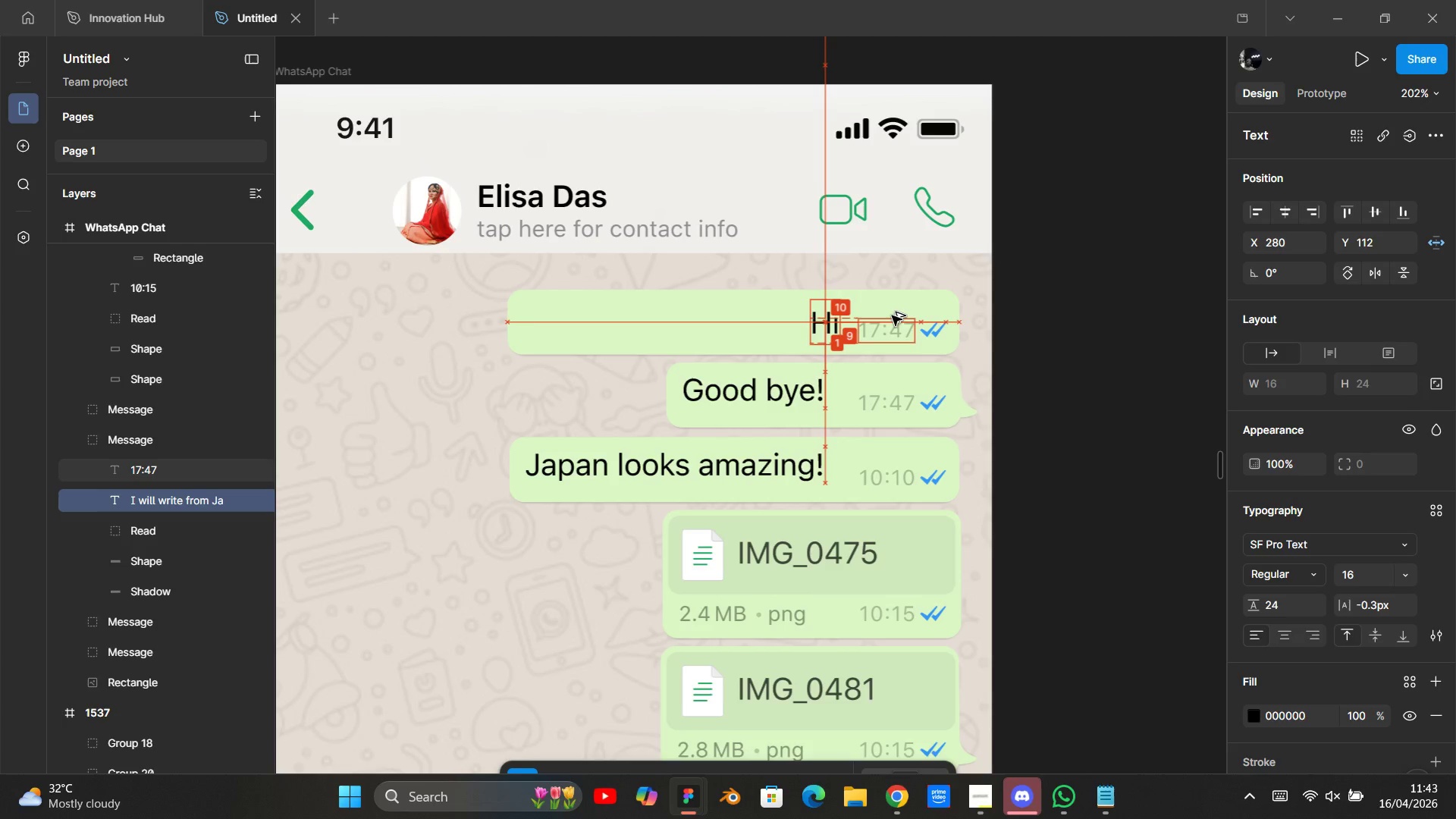 
key(Alt+Shift+ArrowRight)
 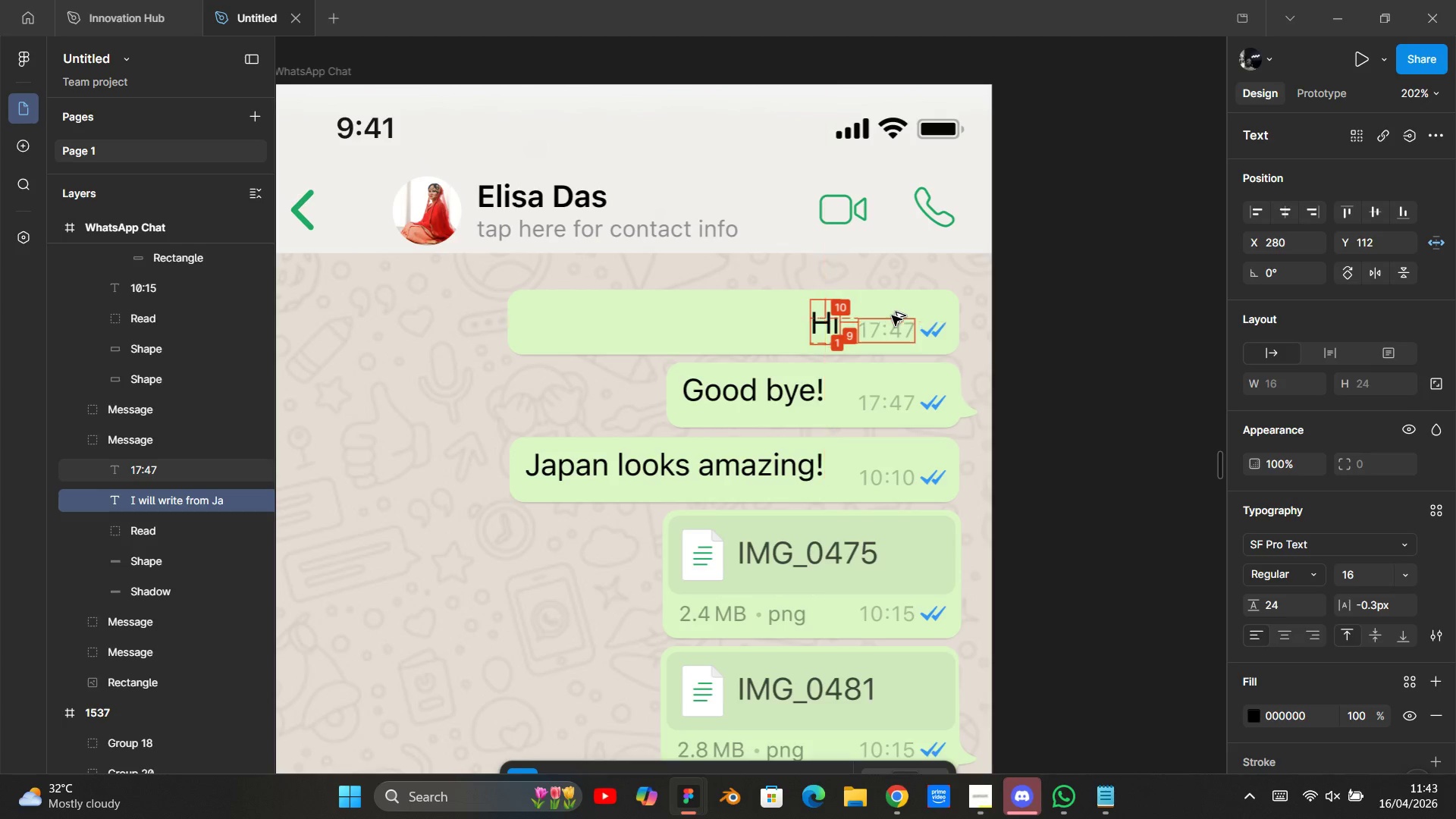 
key(Alt+Shift+ArrowLeft)
 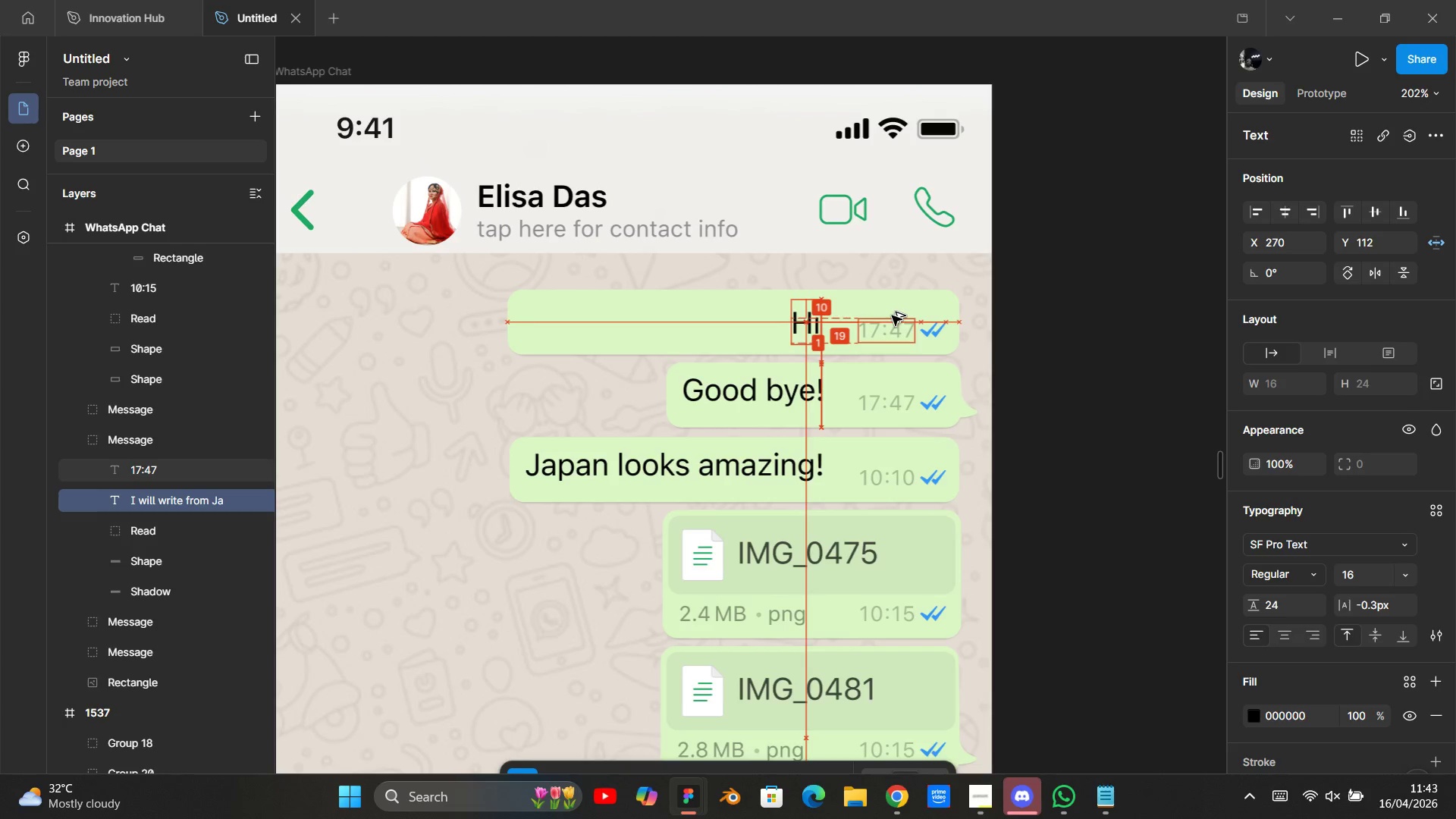 
key(Alt+ArrowRight)
 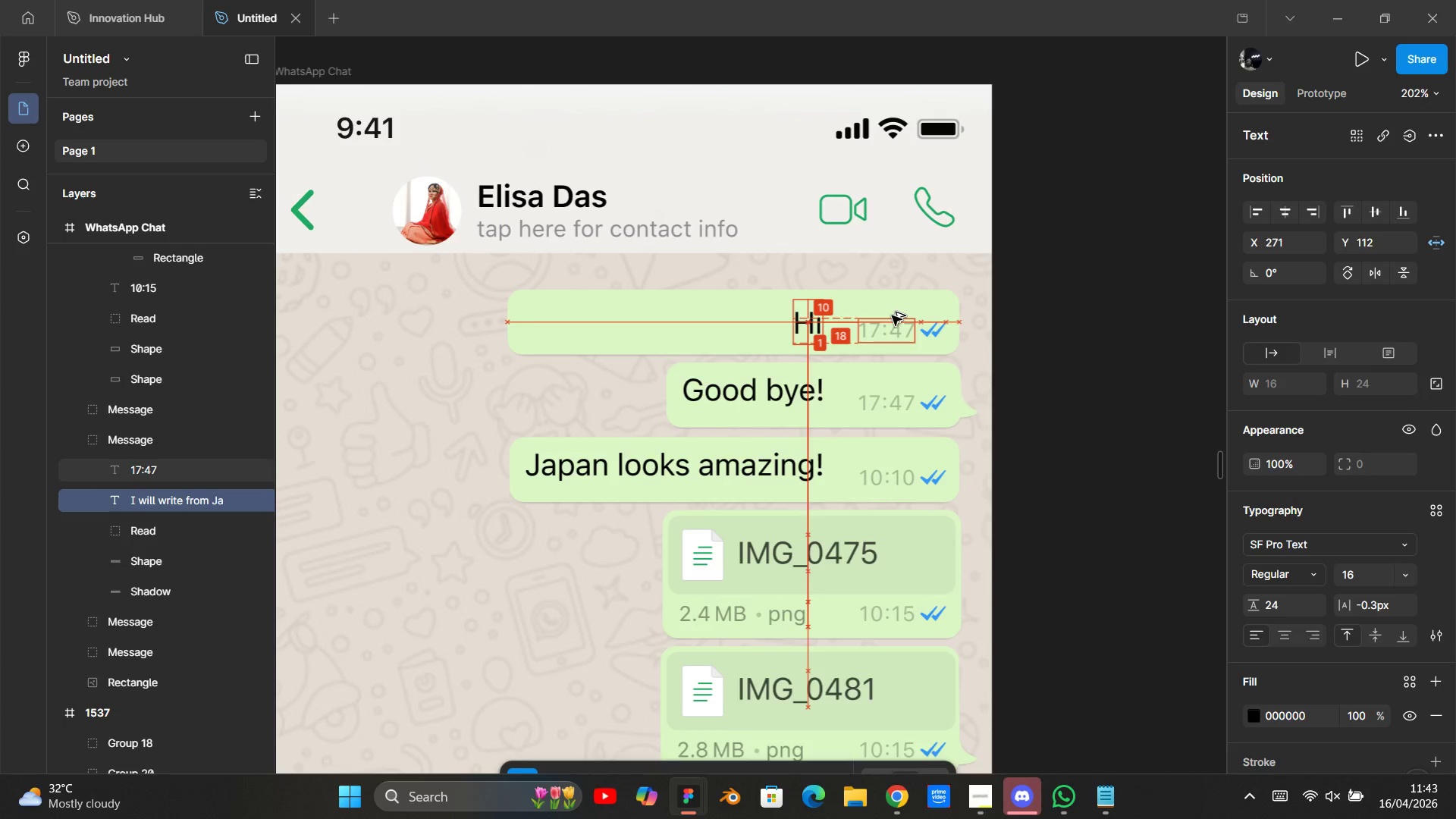 
key(Alt+ArrowRight)
 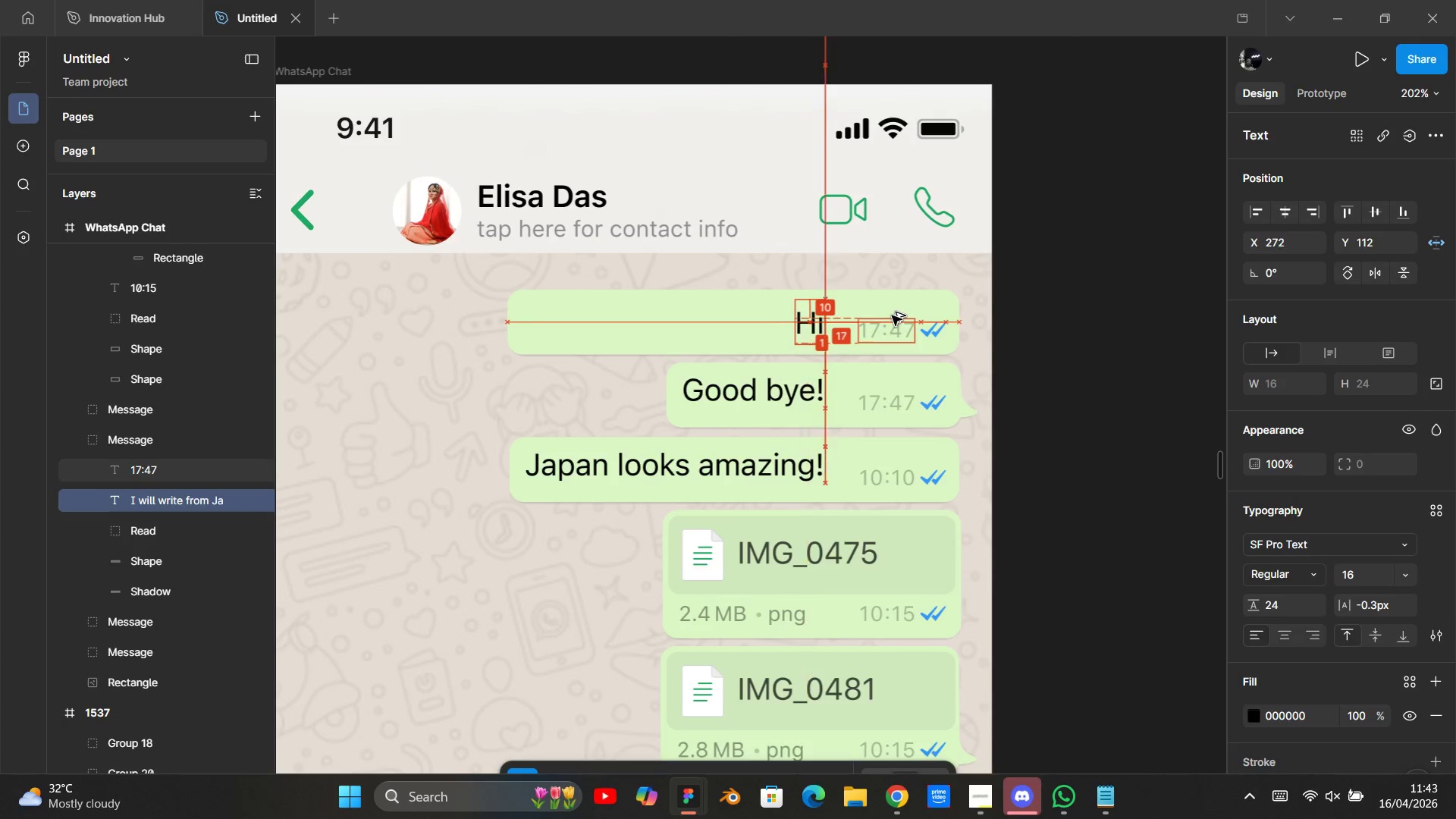 
key(Alt+ArrowRight)
 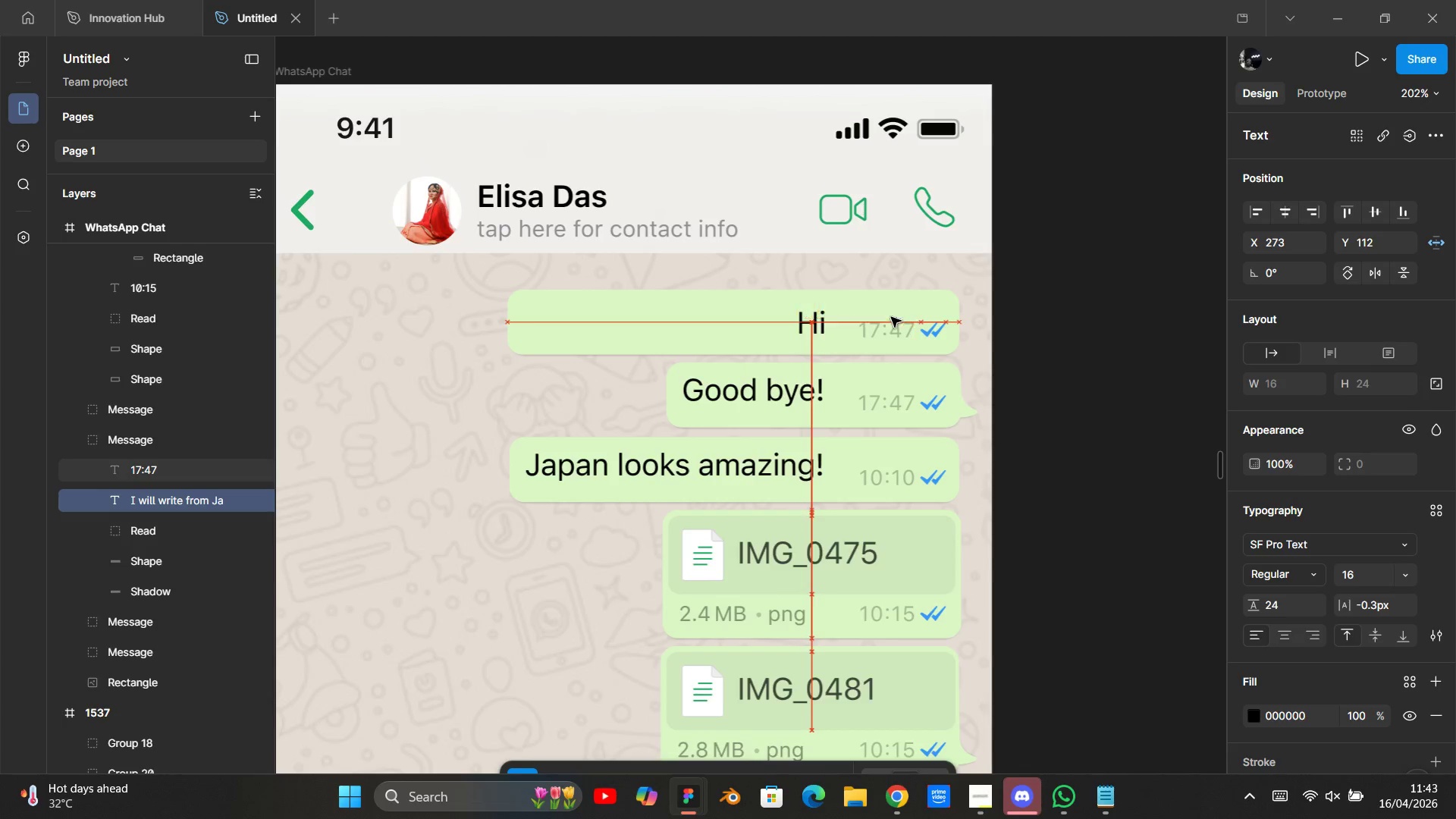 
key(Control+ControlLeft)
 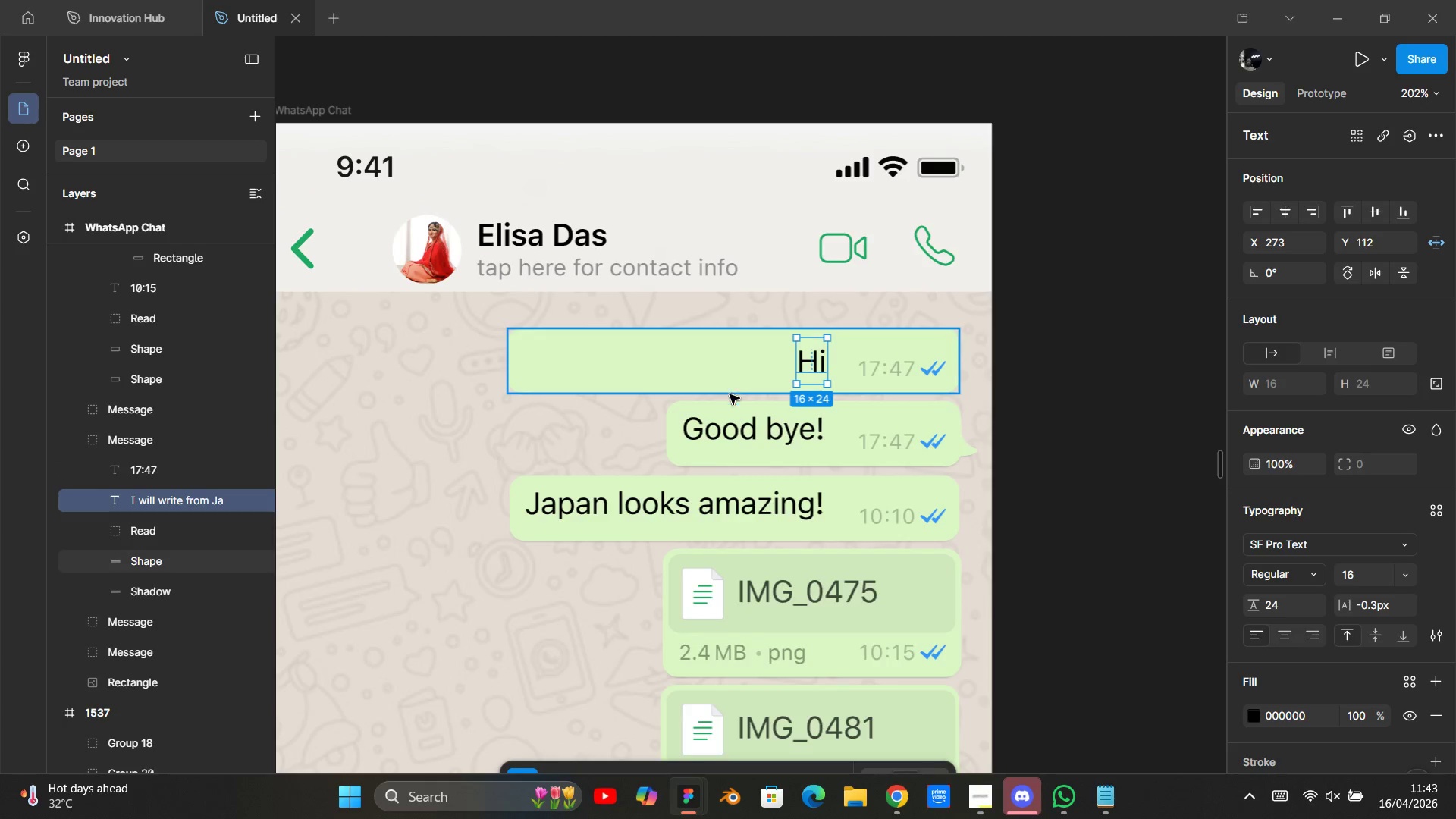 
scroll: coordinate [892, 315], scroll_direction: up, amount: 1.0
 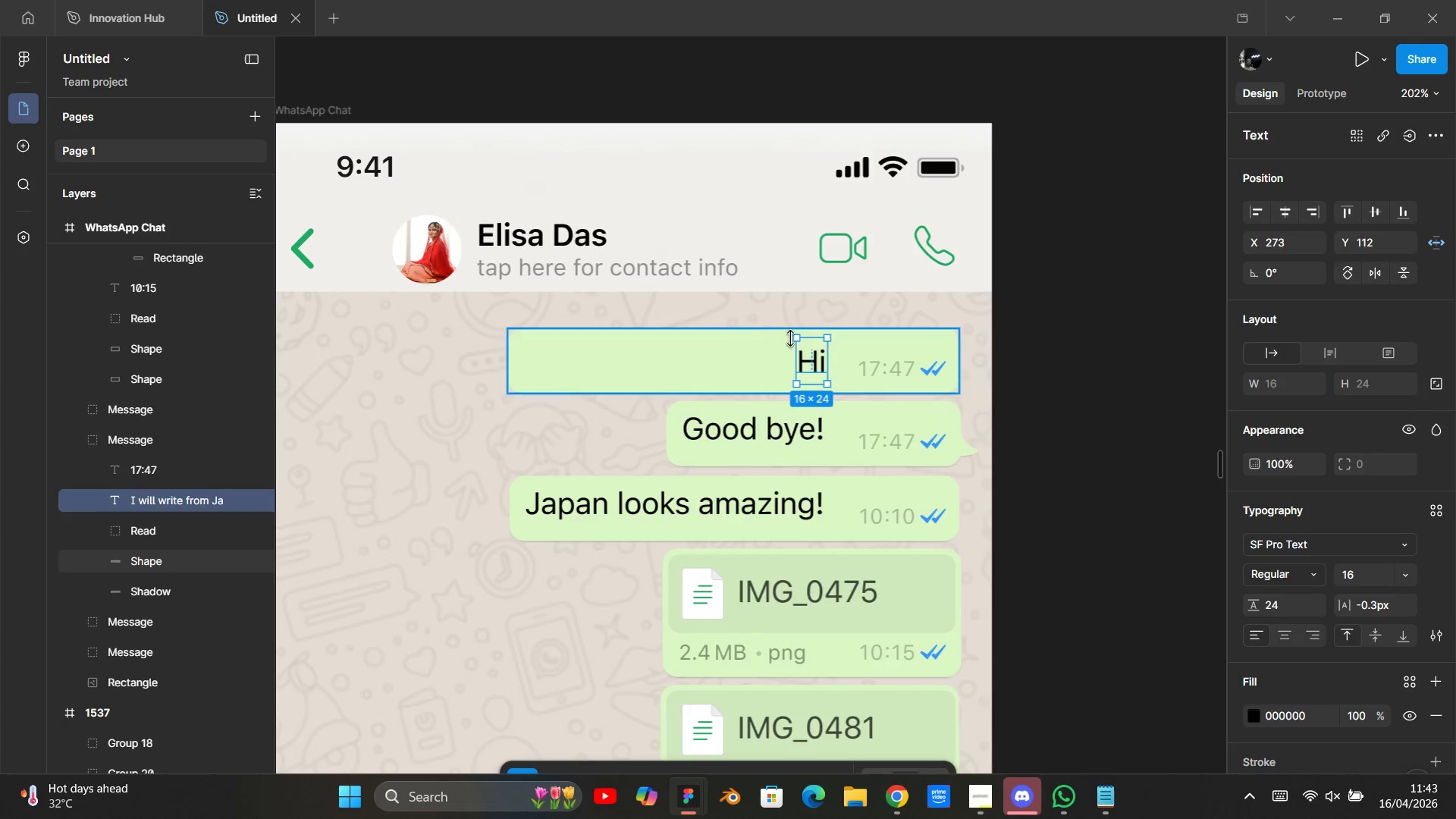 
hold_key(key=ControlLeft, duration=0.41)
left_click([730, 415])
 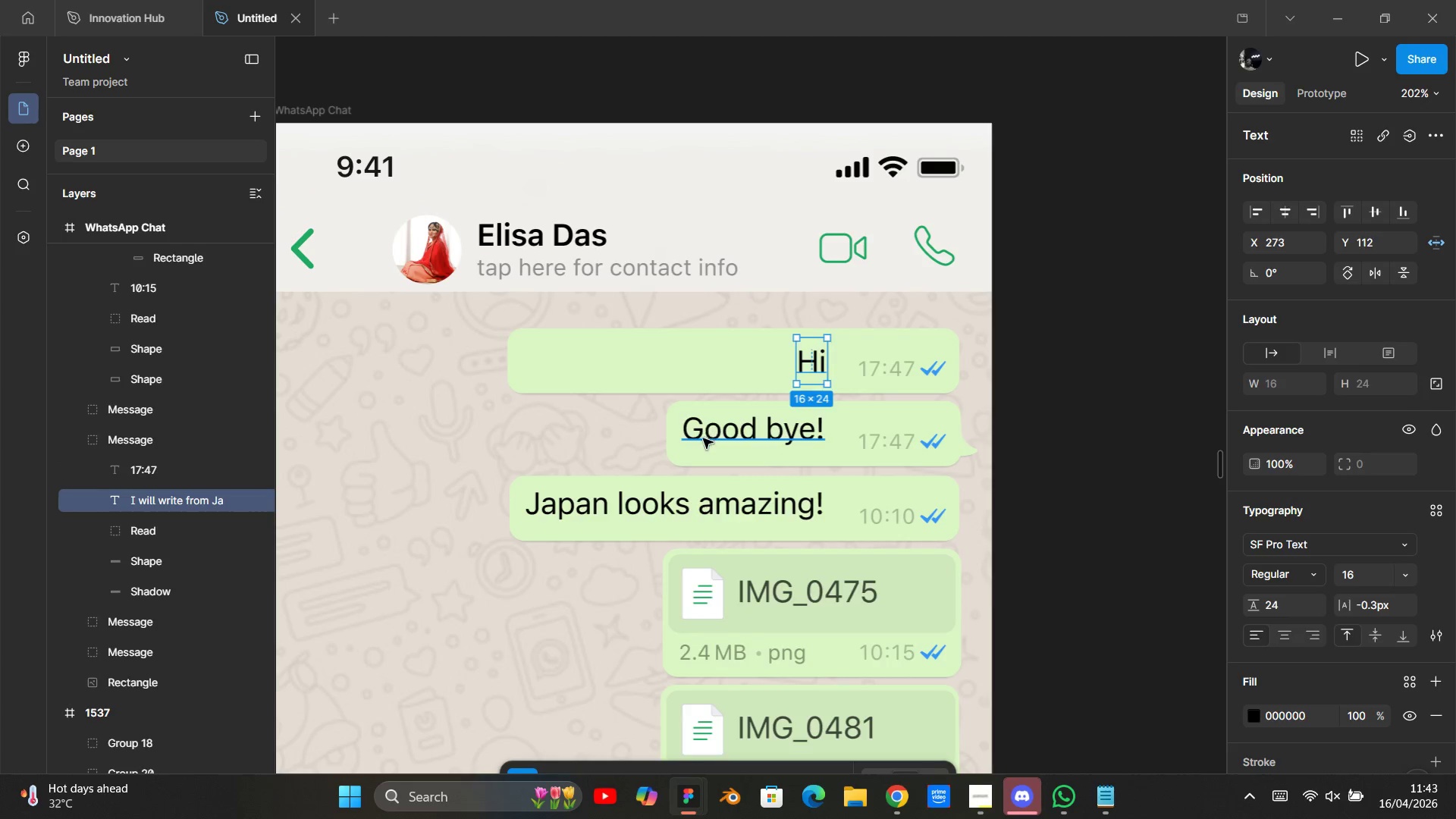 
hold_key(key=AltLeft, duration=0.81)
 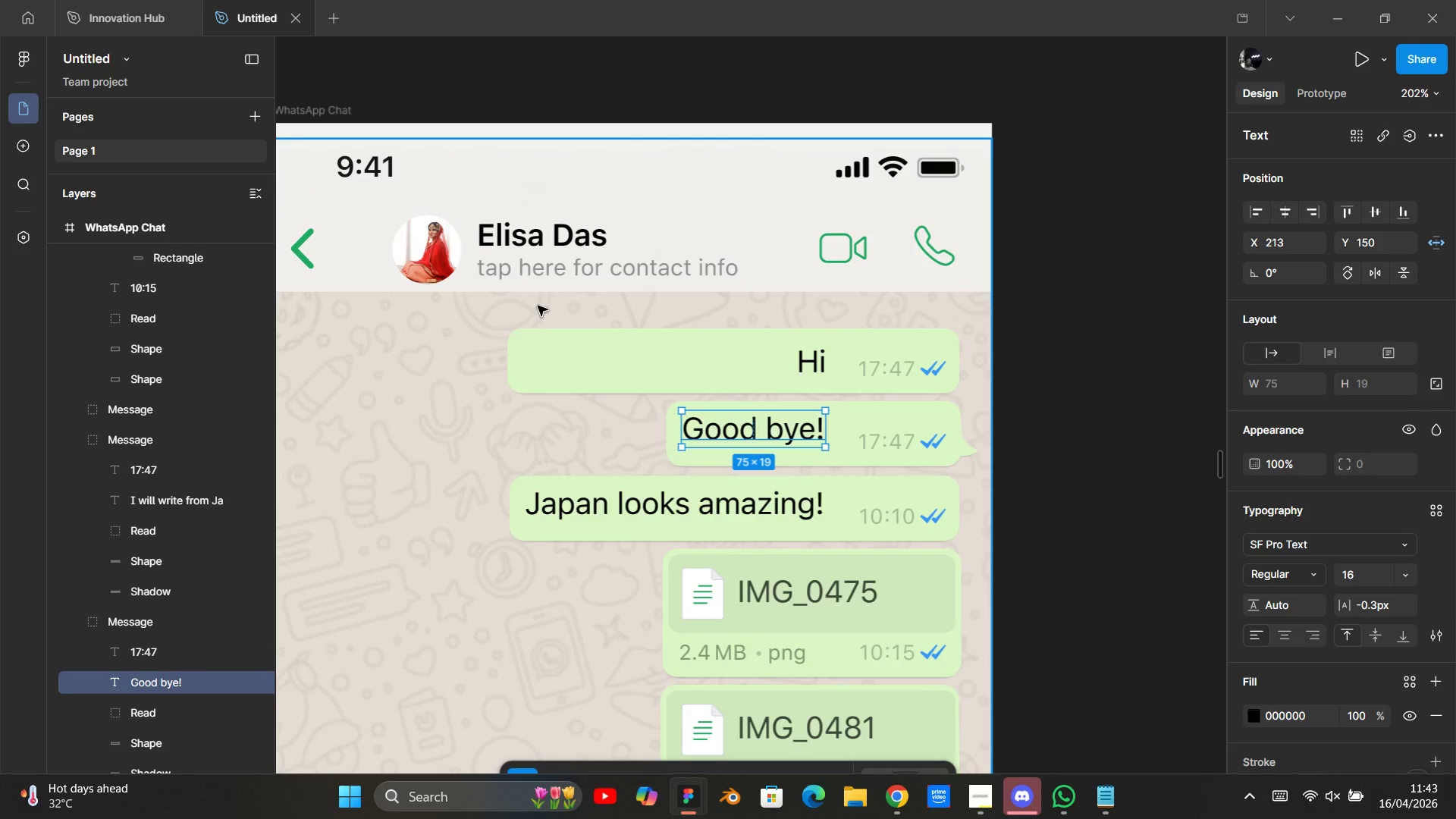 
hold_key(key=ControlLeft, duration=0.58)
left_click([535, 344])
 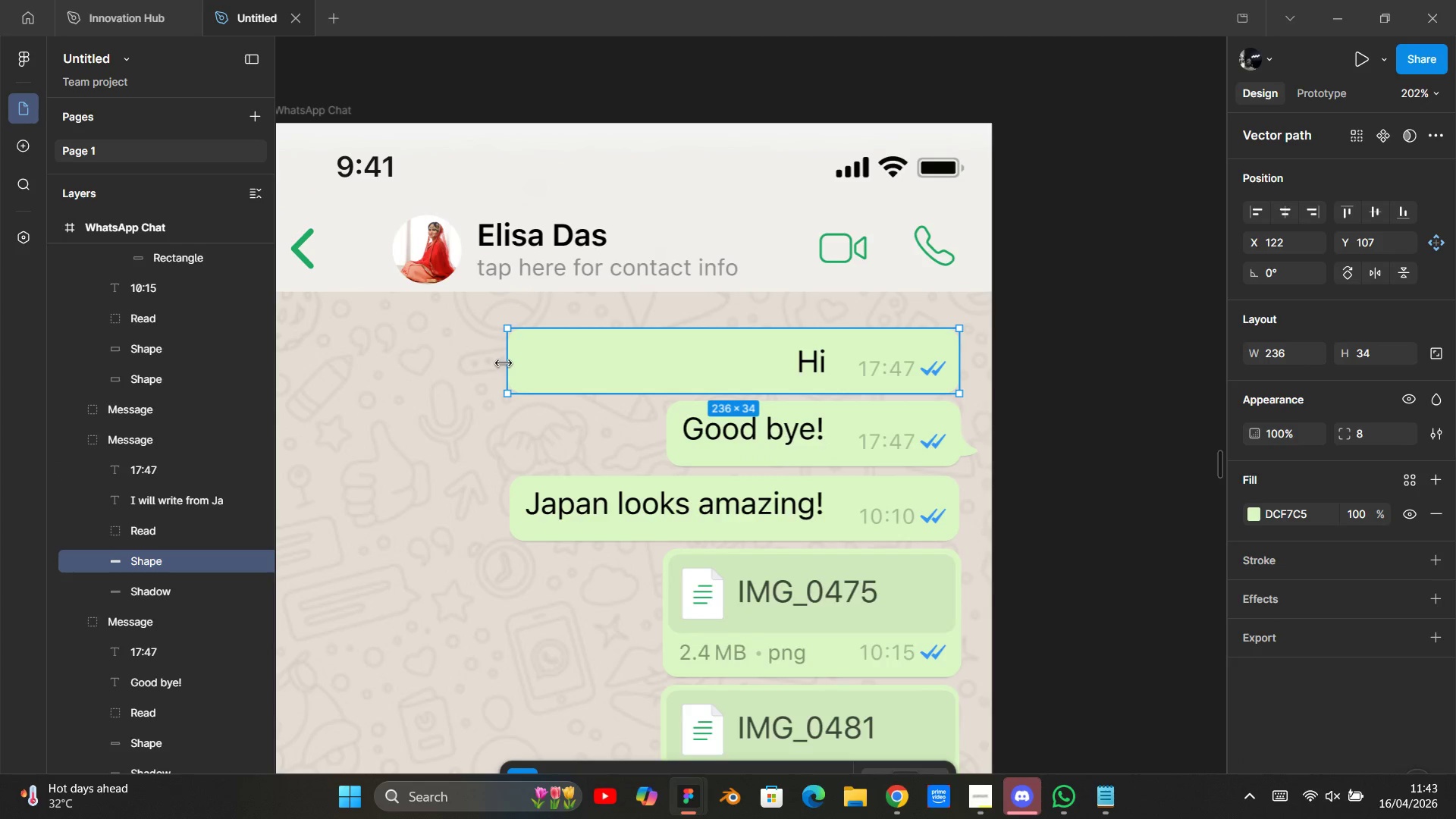 
left_click_drag(start_coordinate=[504, 362], to_coordinate=[733, 365])
 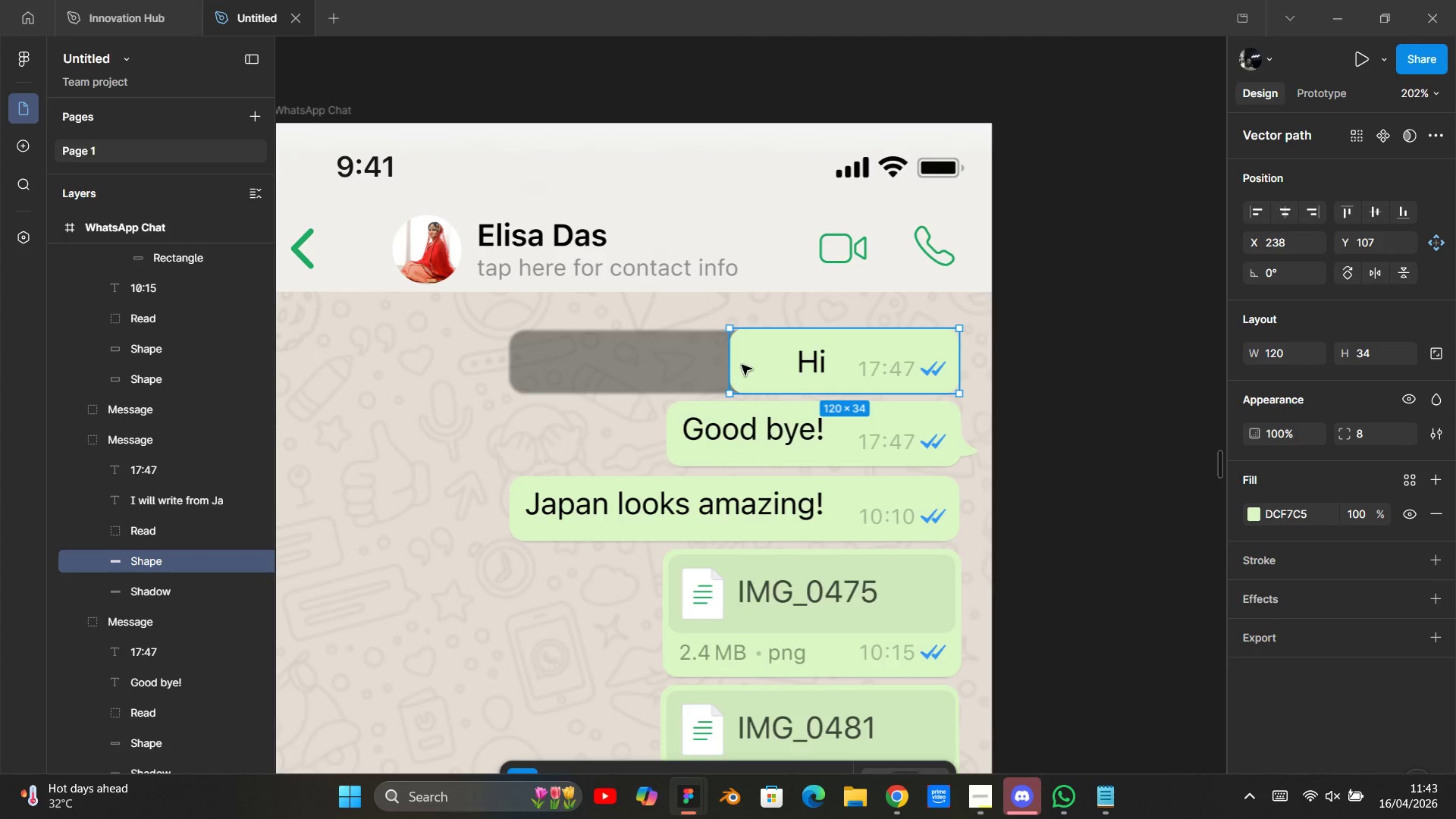 
left_click_drag(start_coordinate=[738, 365], to_coordinate=[785, 369])
 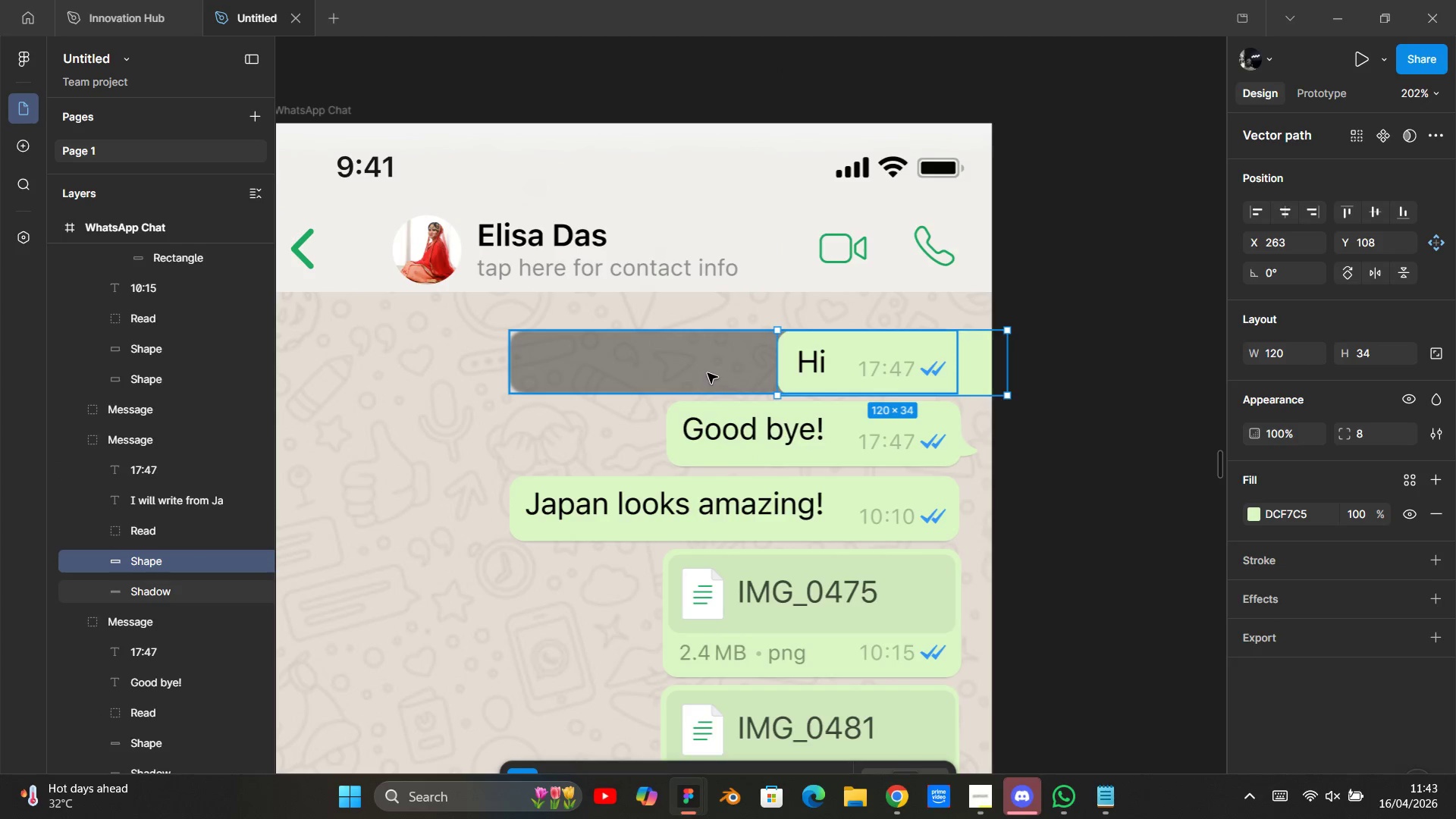 
key(Control+Z)
 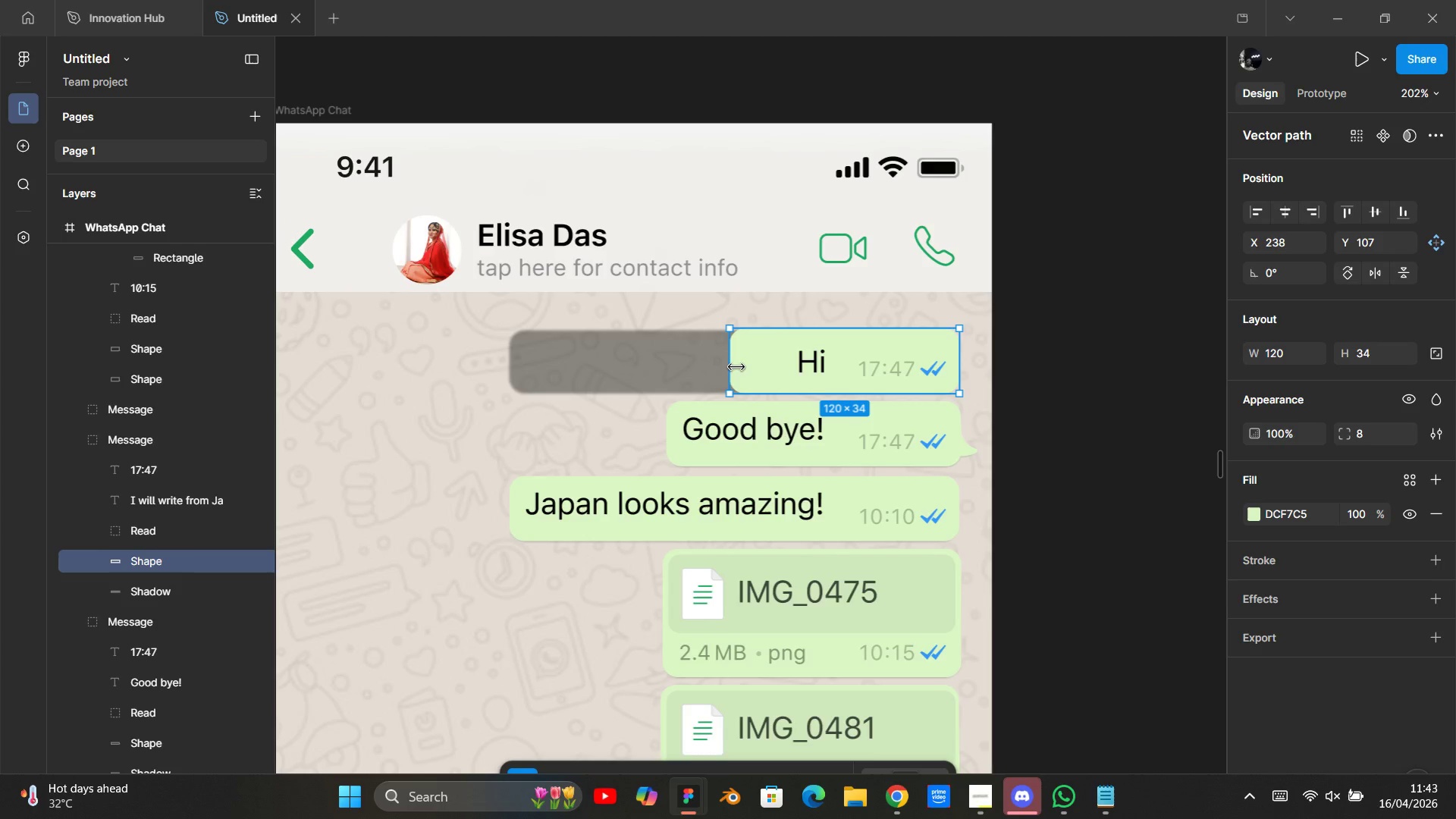 
left_click_drag(start_coordinate=[736, 366], to_coordinate=[775, 369])
 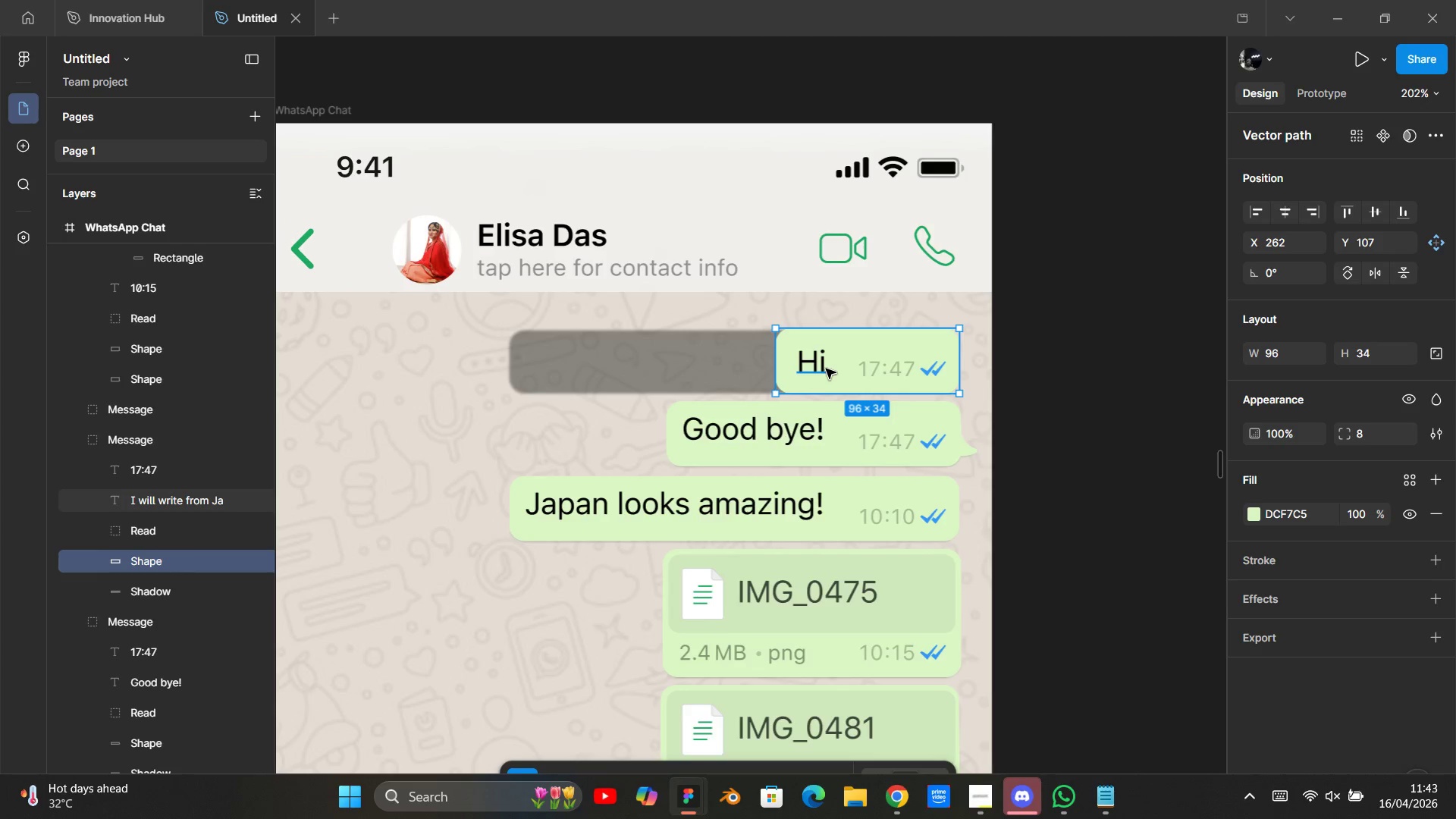 
hold_key(key=ControlLeft, duration=0.34)
left_click([826, 369])
 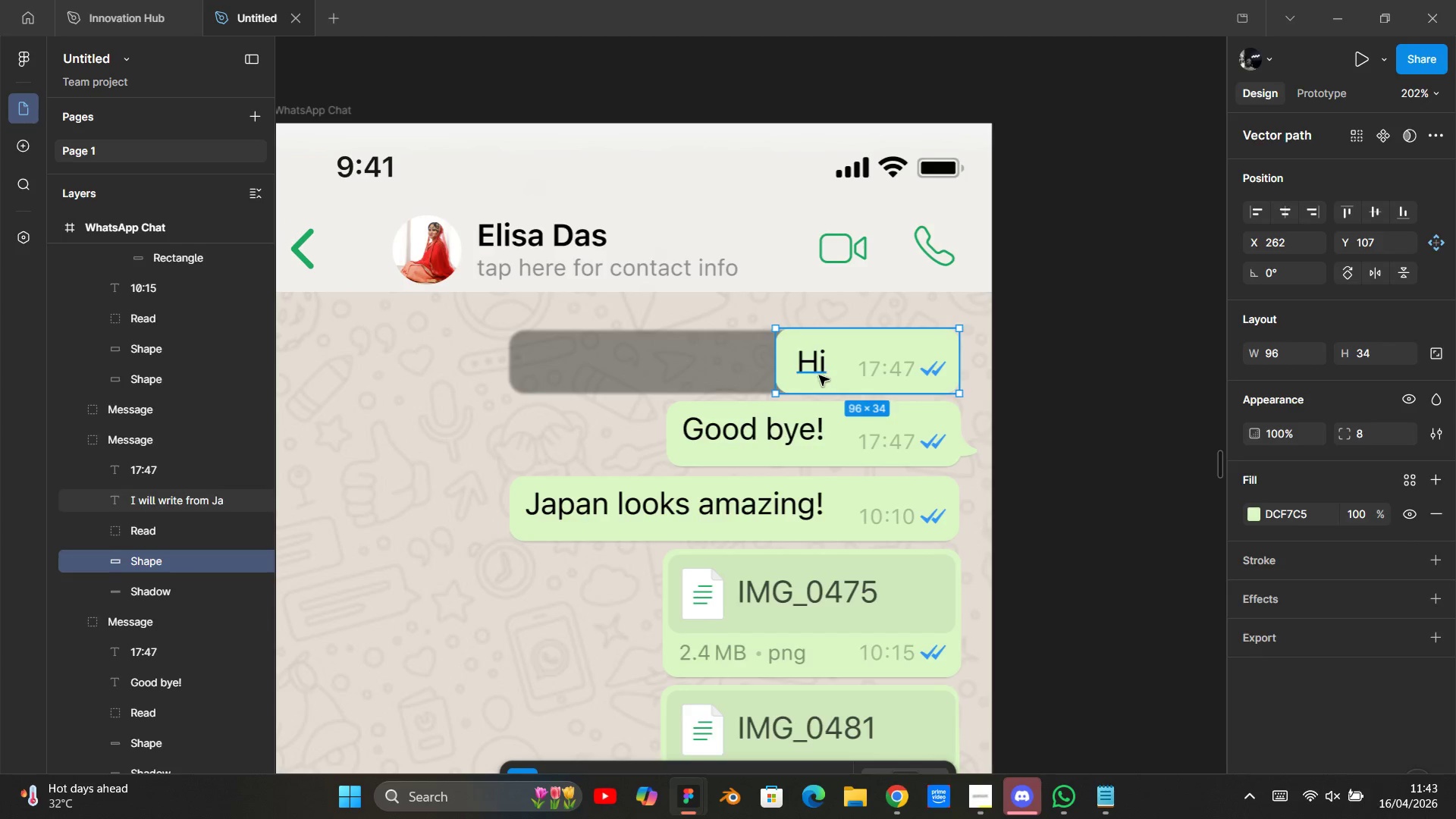 
hold_key(key=AltLeft, duration=0.59)
 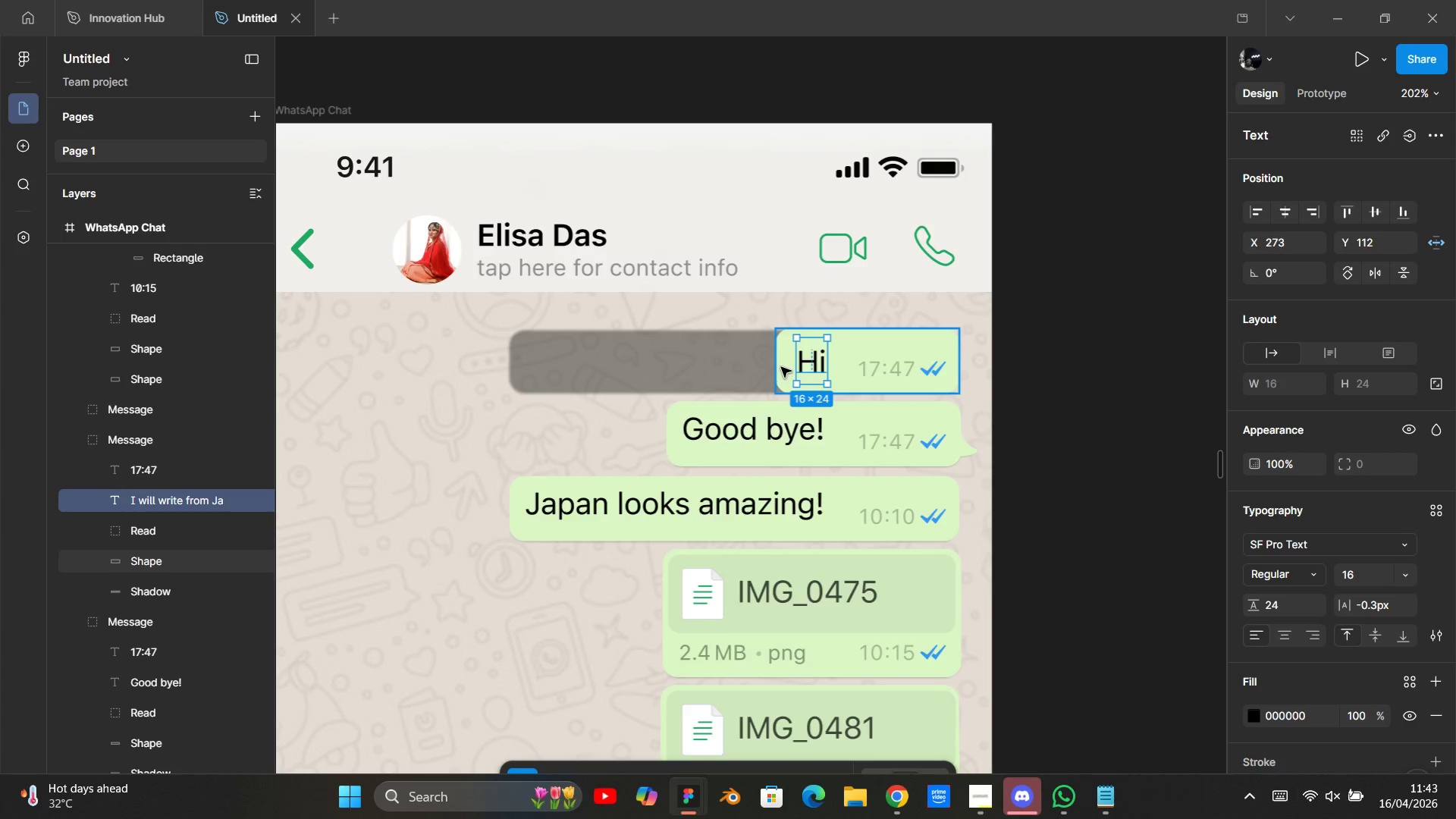 
hold_key(key=ControlLeft, duration=0.53)
left_click([781, 367])
 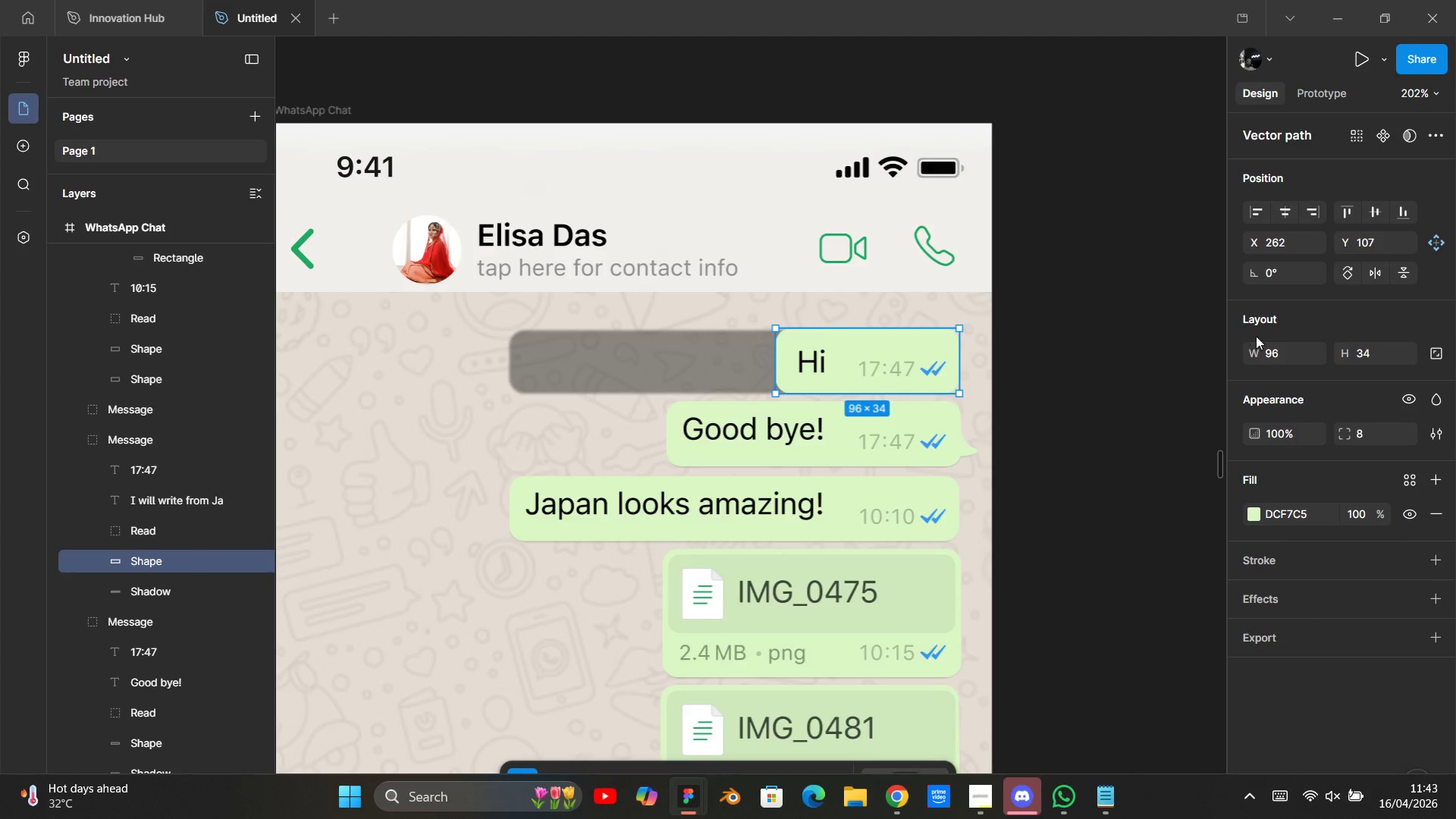 
left_click([1282, 352])
 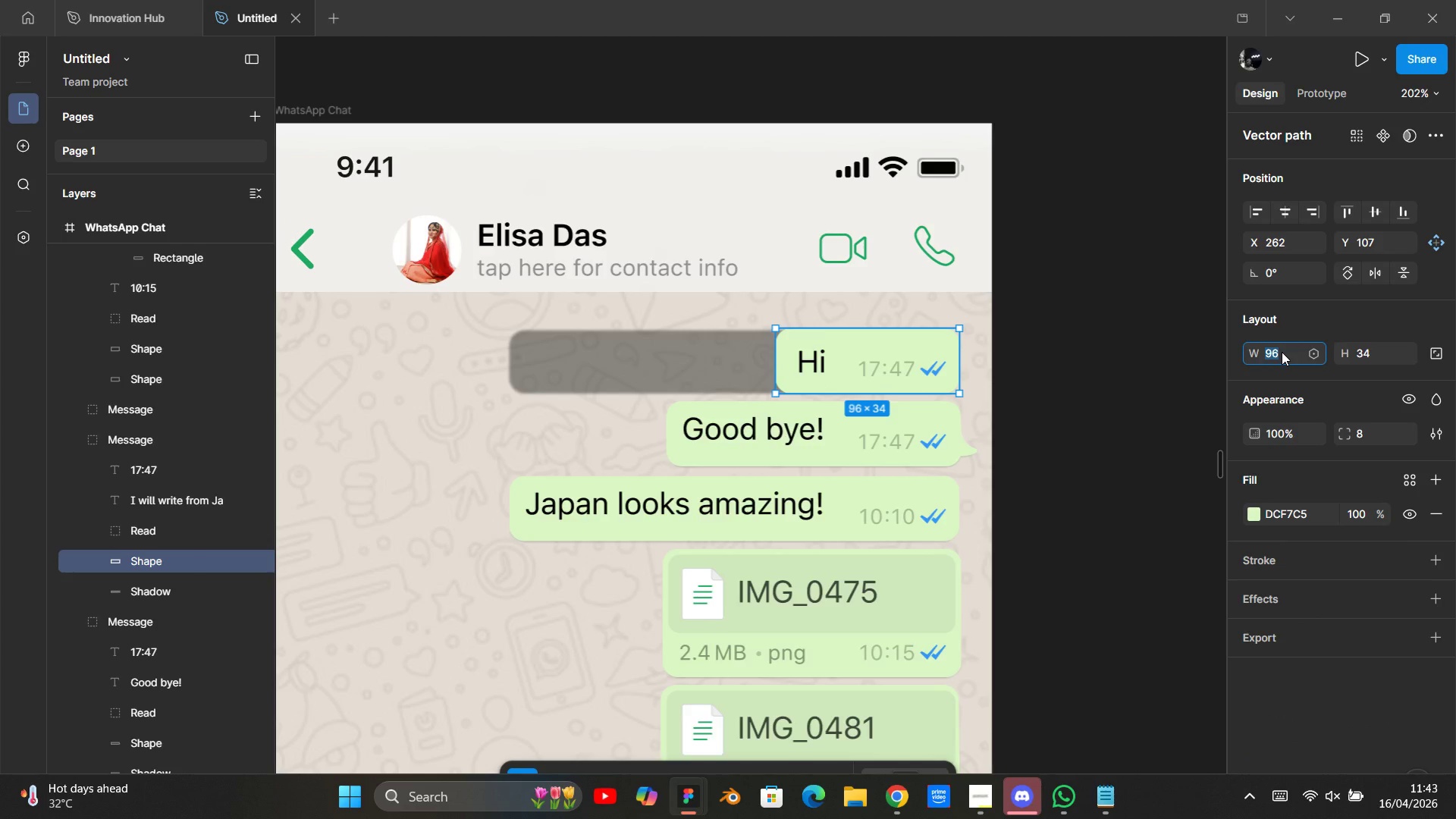 
key(ArrowRight)
 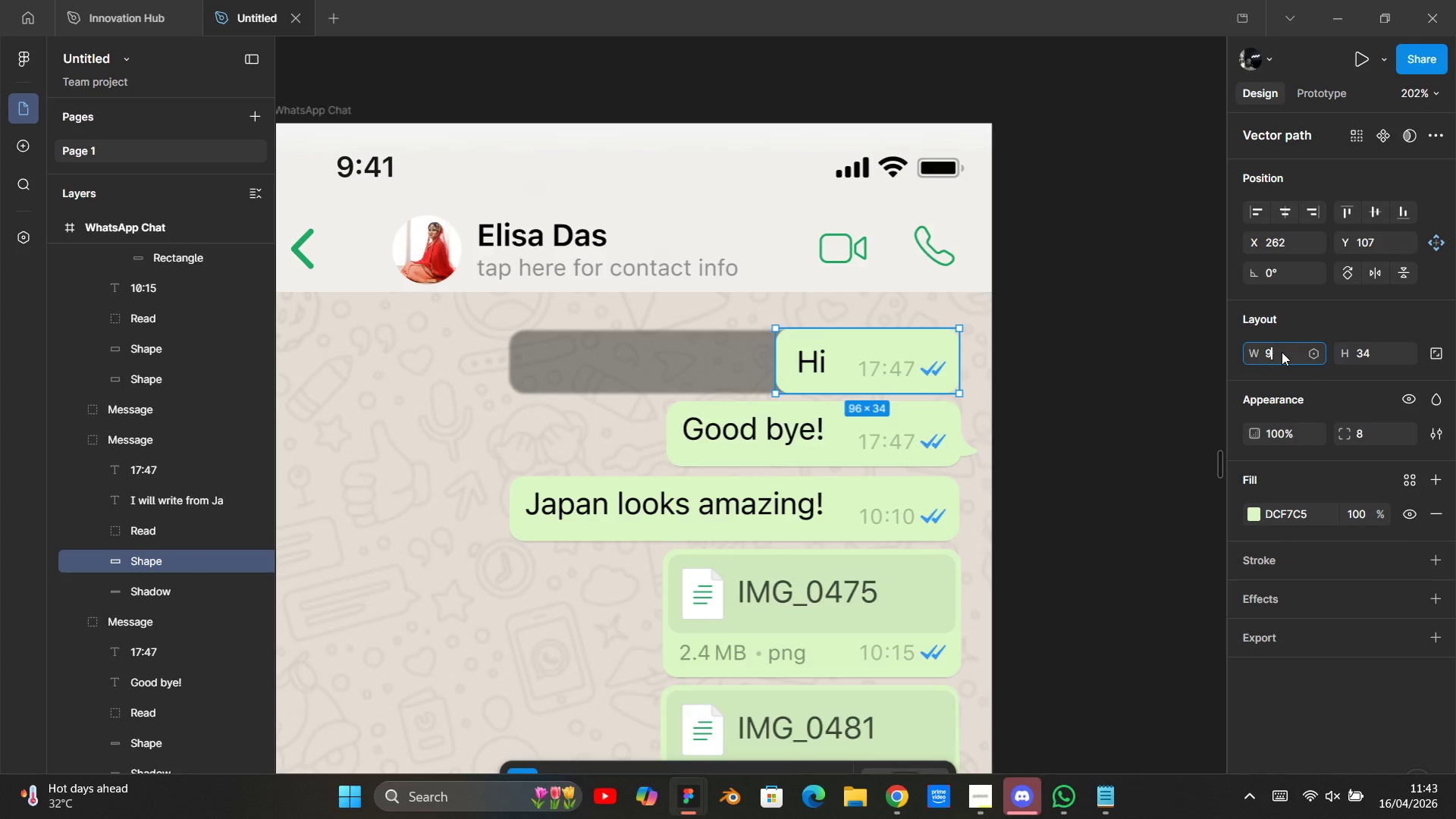 
key(Backspace)
 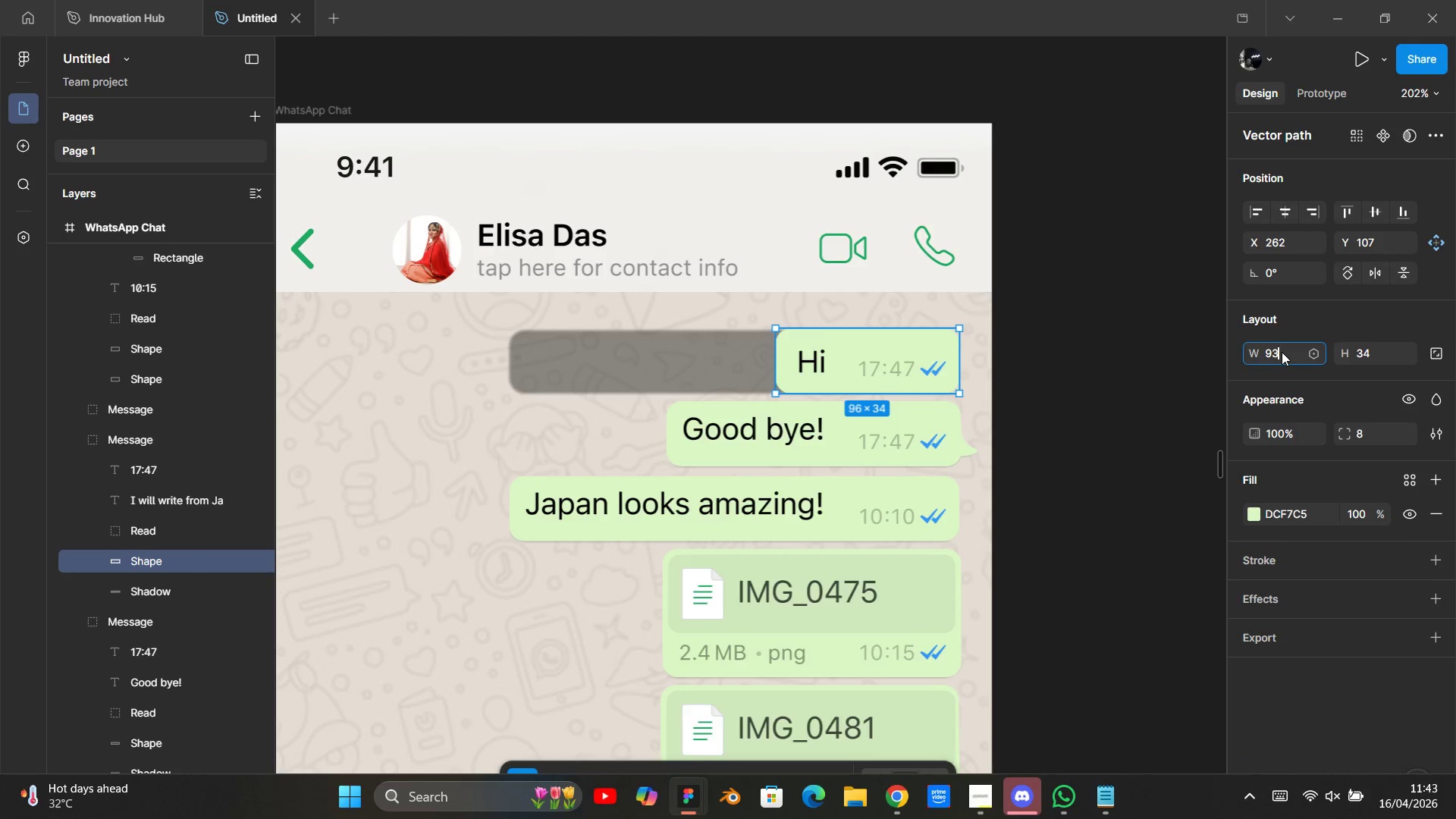 
key(3)
 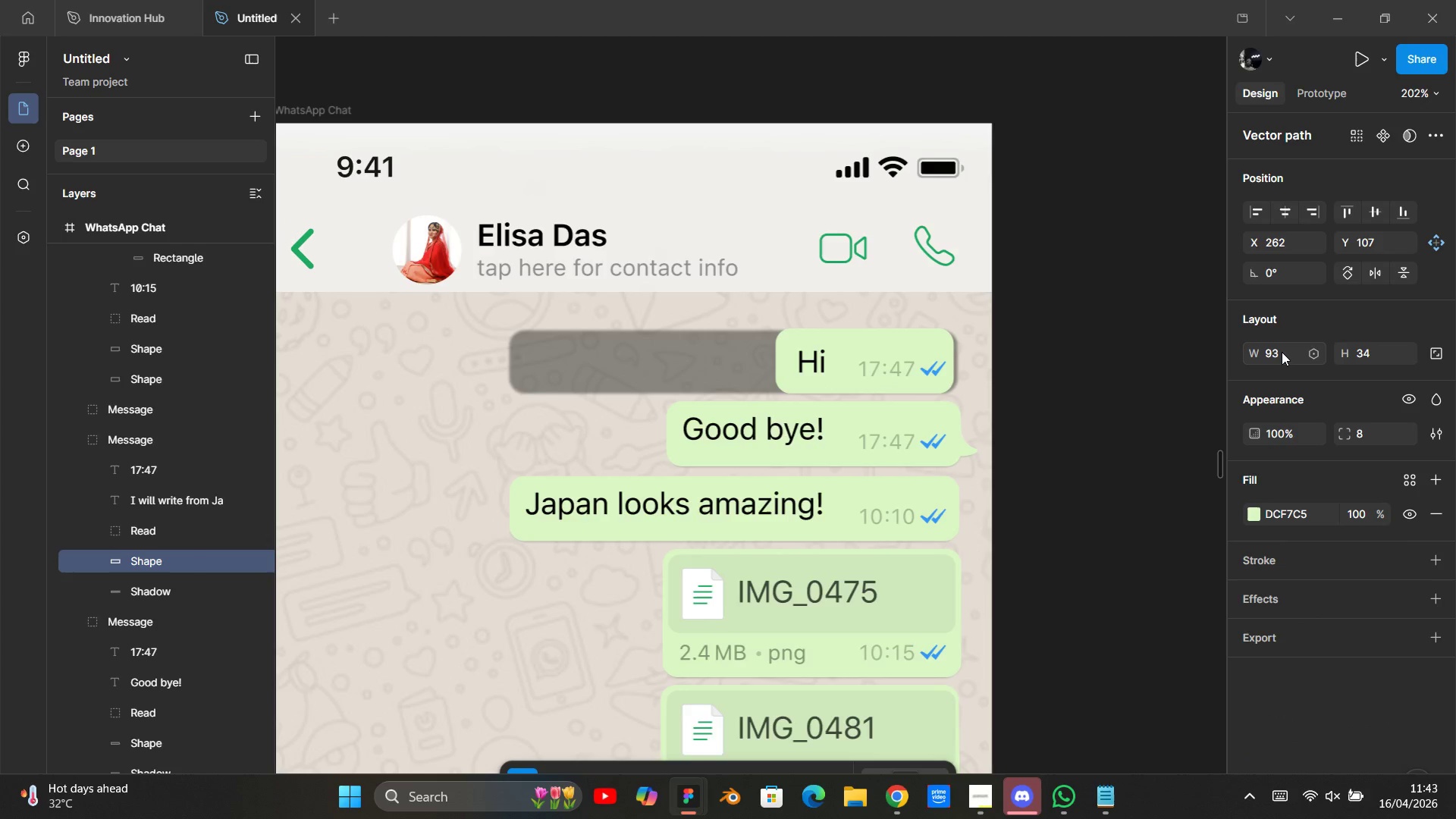 
key(Enter)
 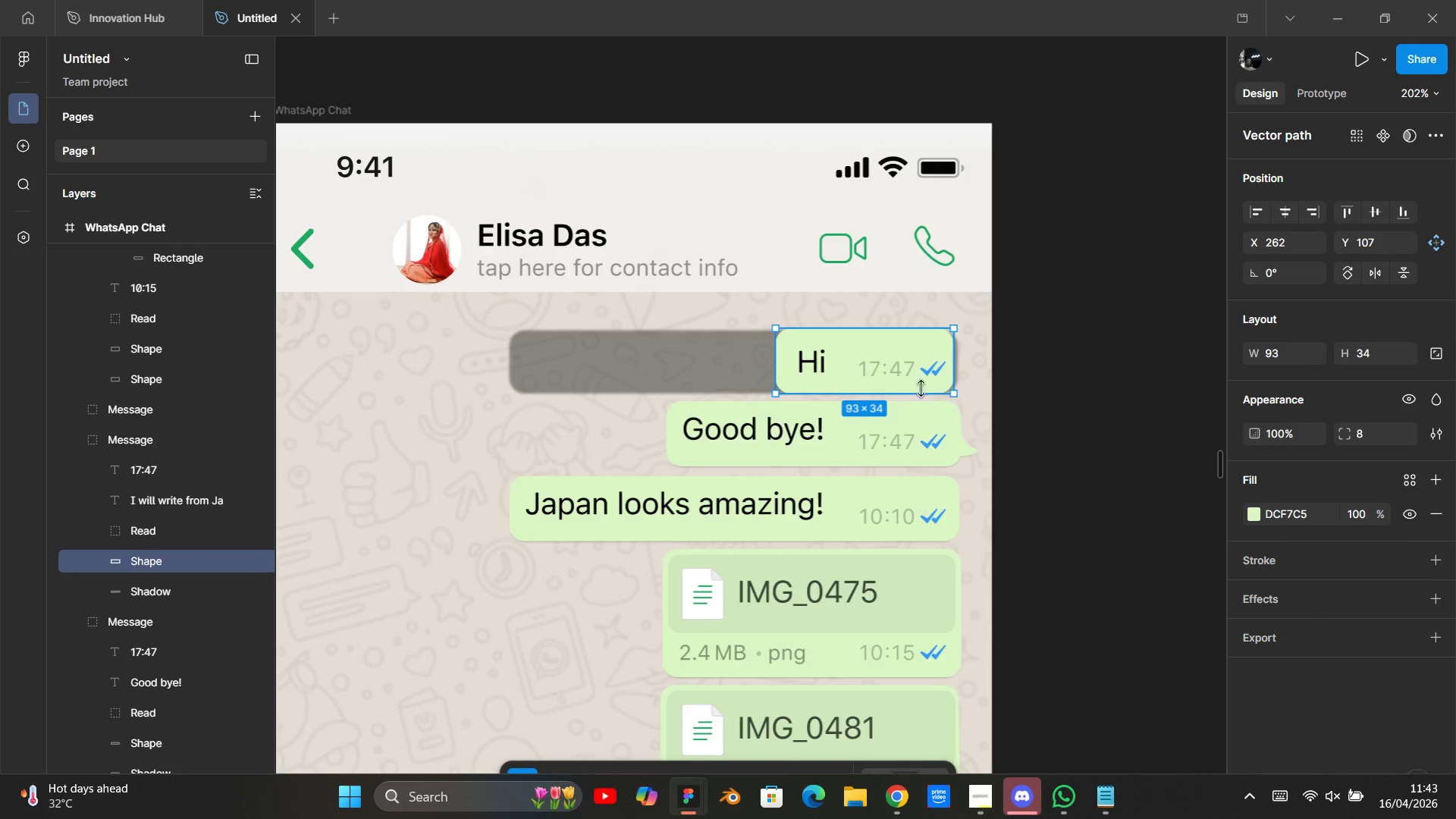 
key(Alt+ArrowRight)
 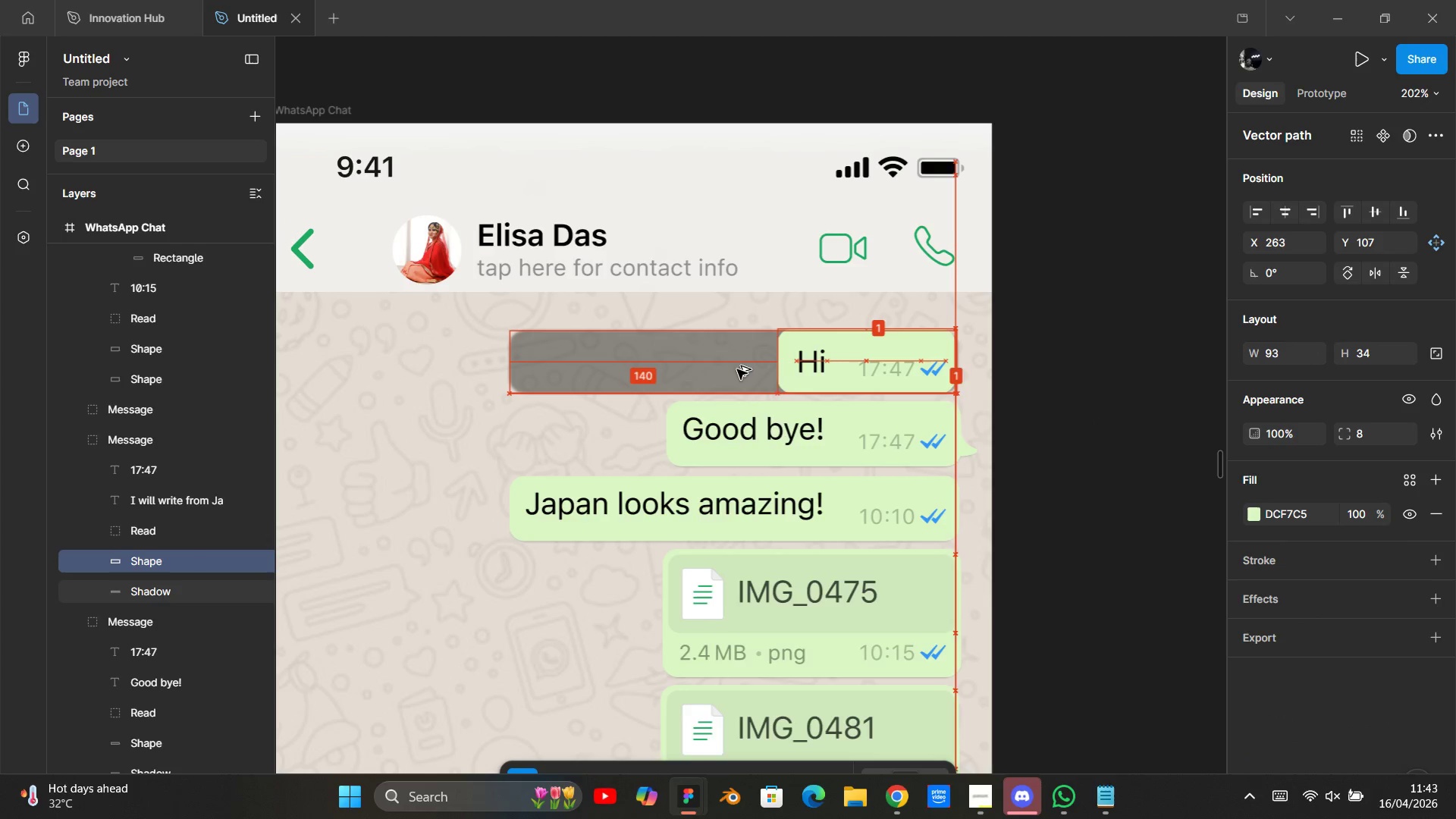 
key(Alt+ArrowRight)
 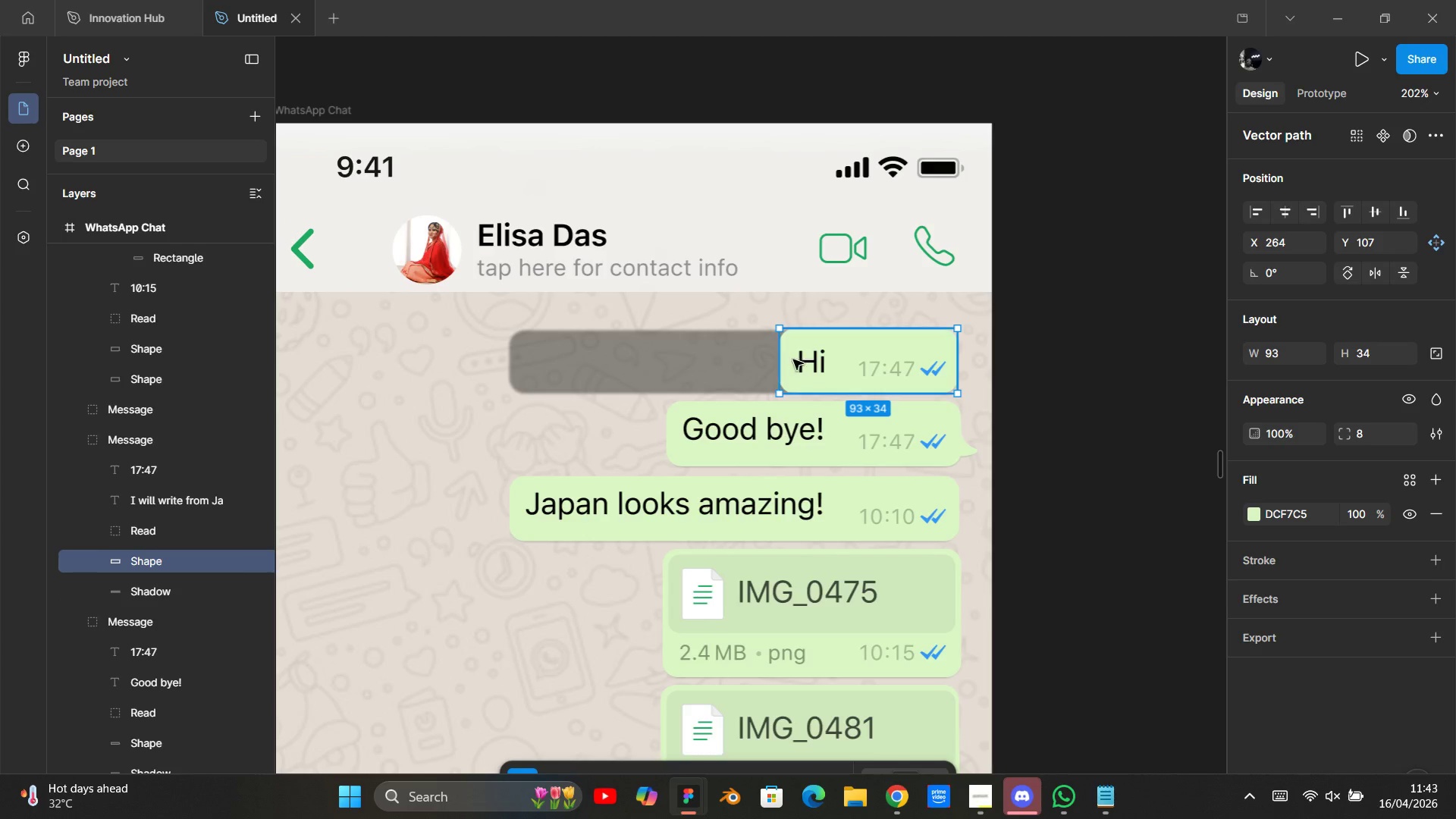 
left_click([834, 349])
 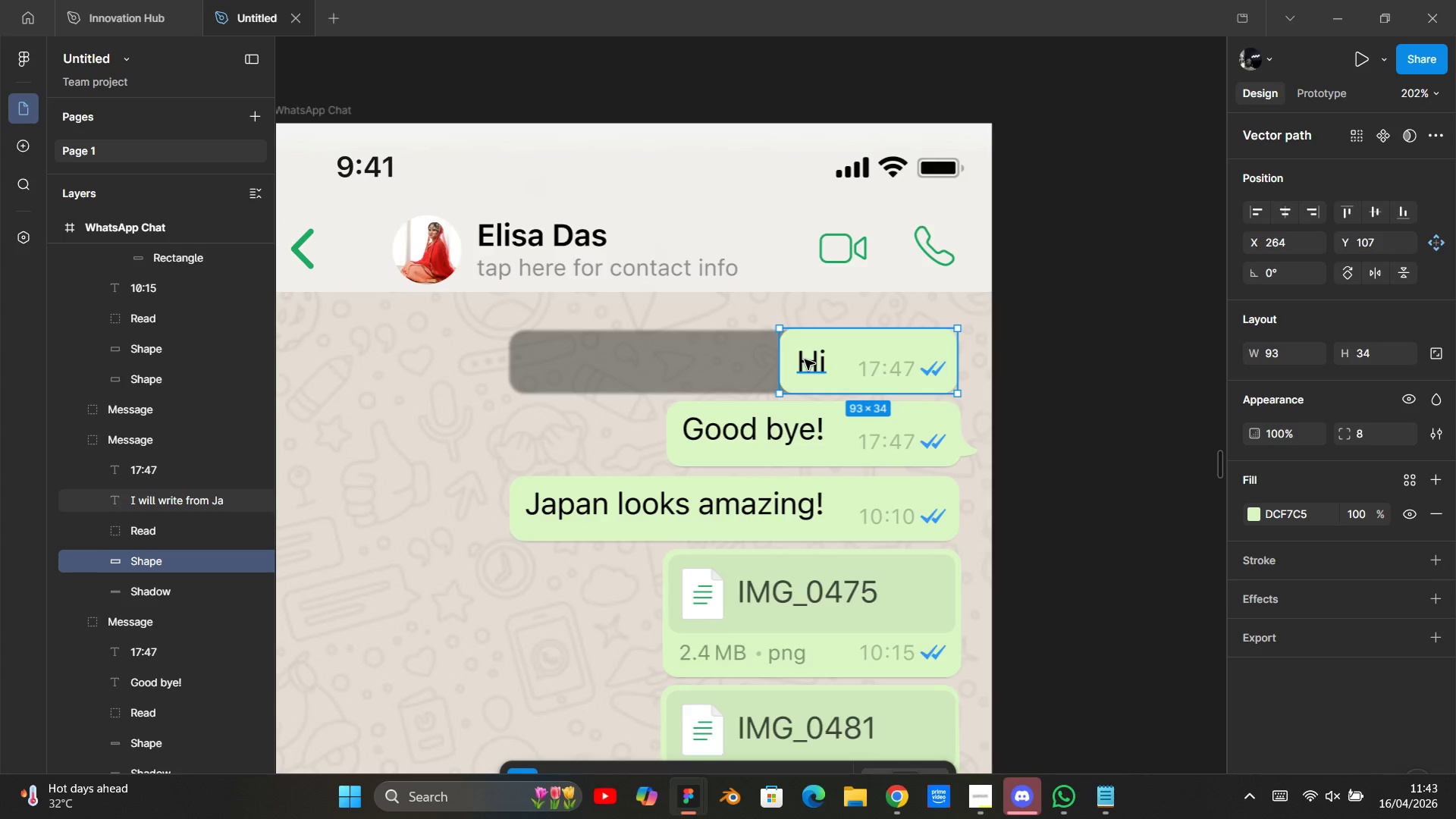 
left_click([805, 359])
 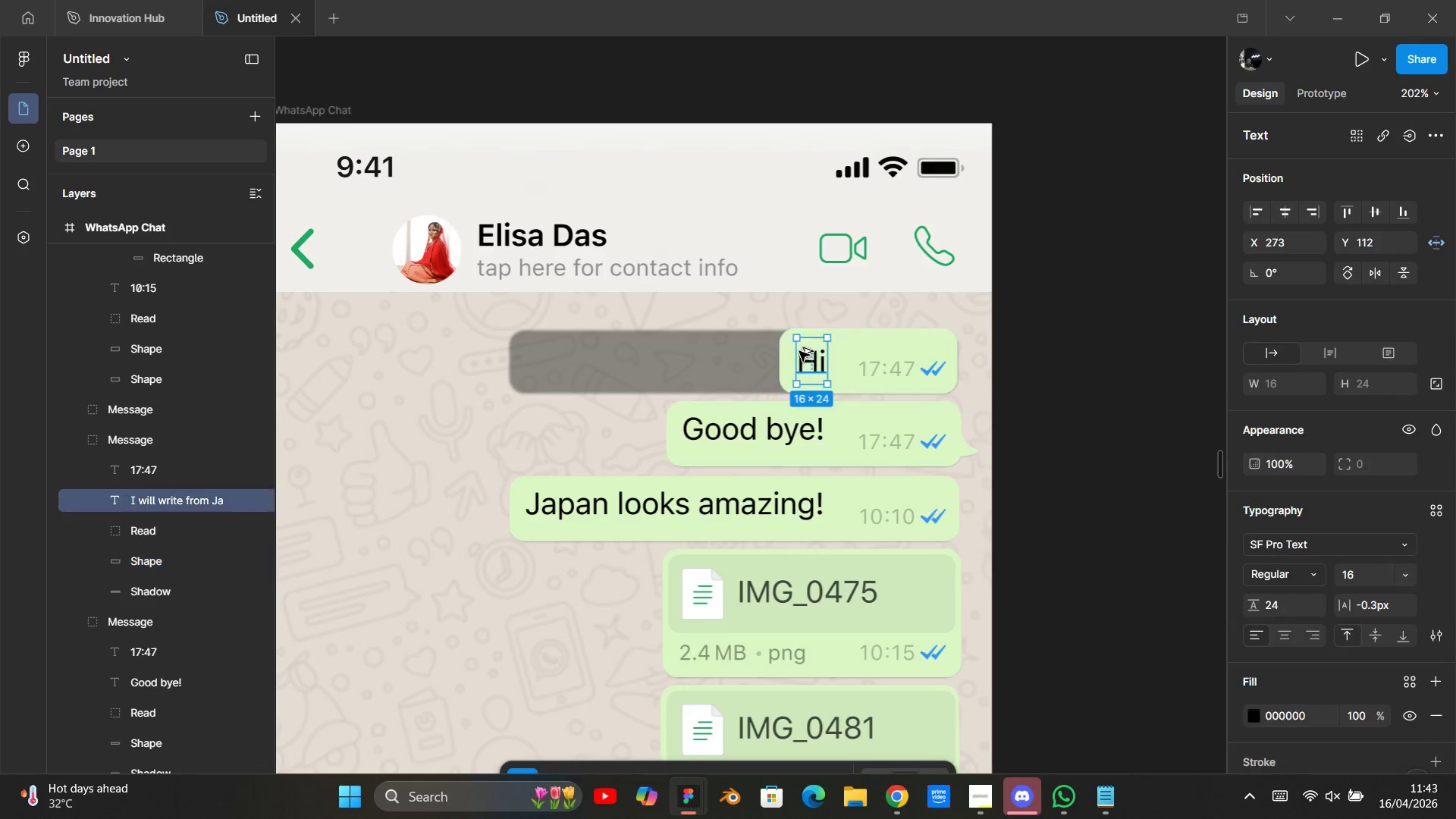 
hold_key(key=AltLeft, duration=1.5)
 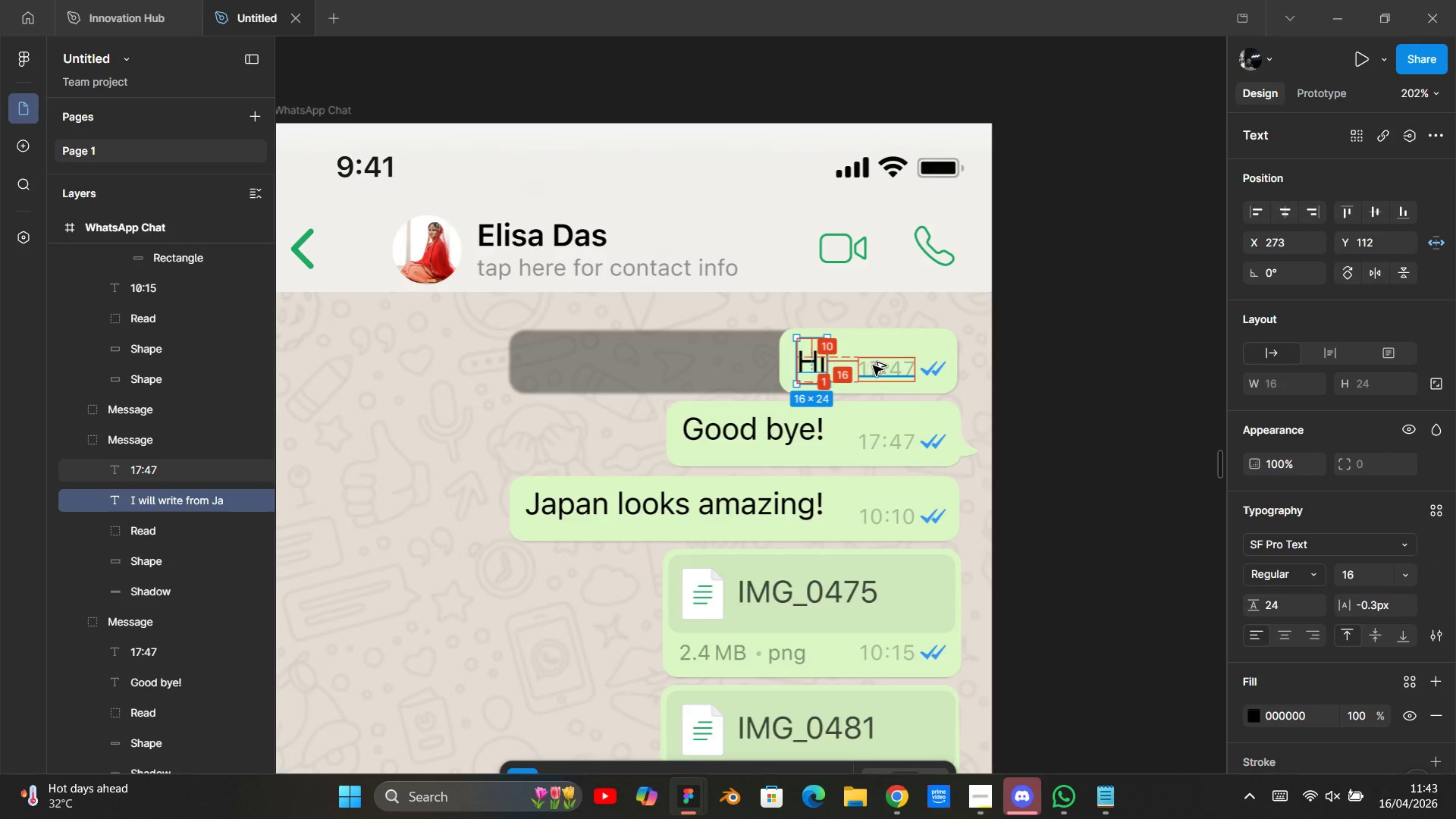 
hold_key(key=AltLeft, duration=1.52)
 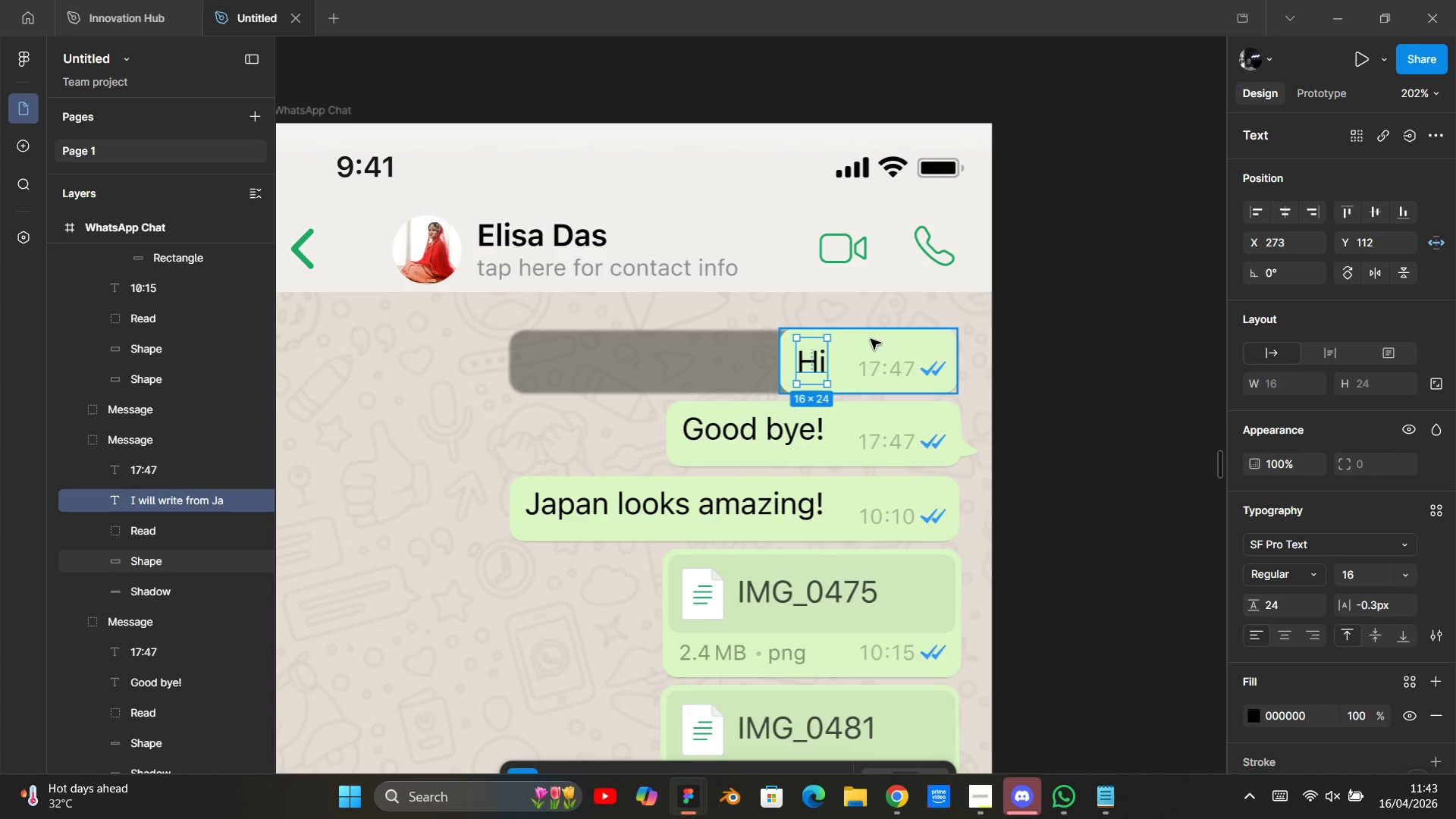 
left_click([871, 339])
 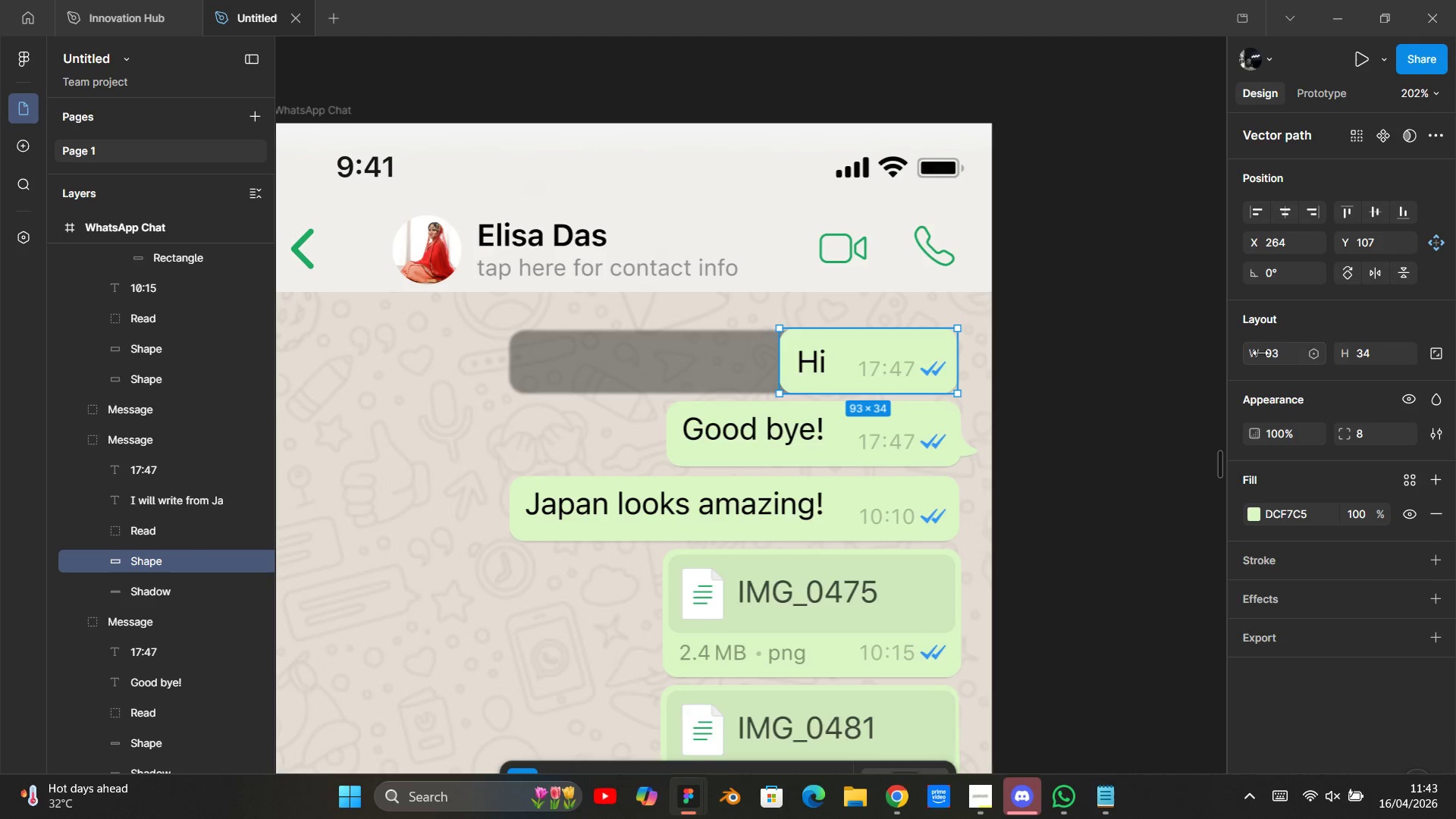 
left_click([1276, 353])
 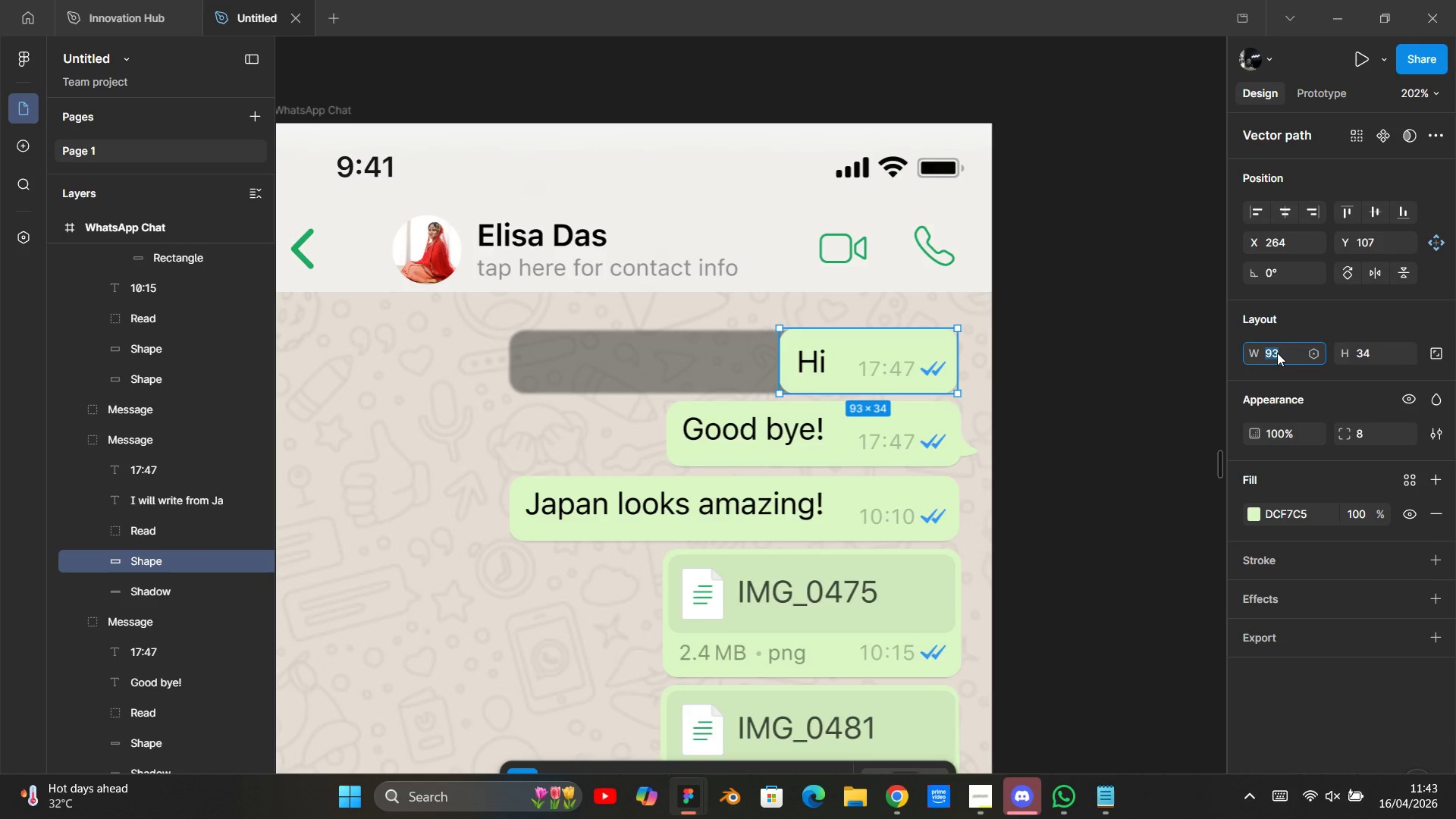 
key(ArrowRight)
 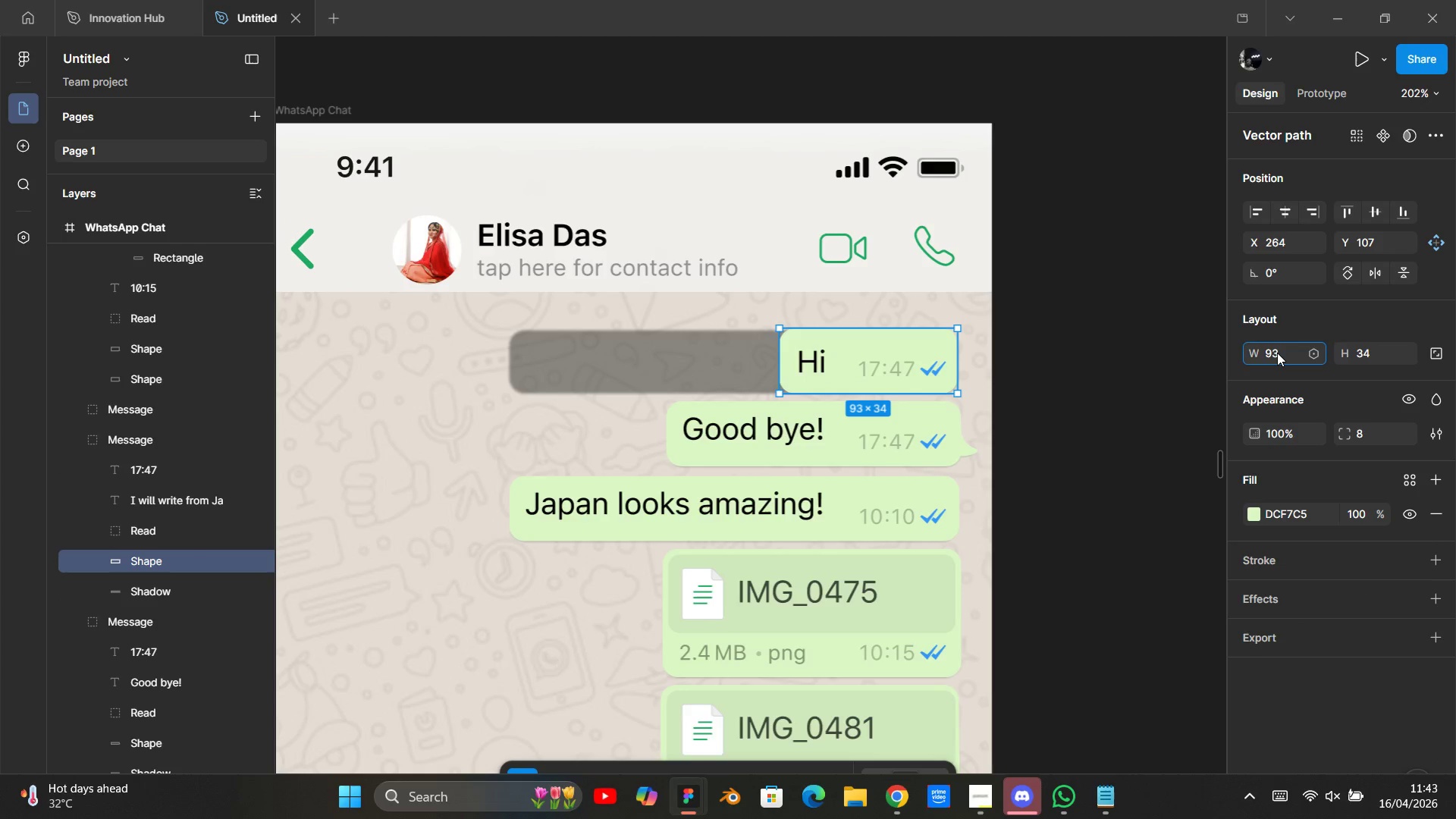 
key(Backspace)
 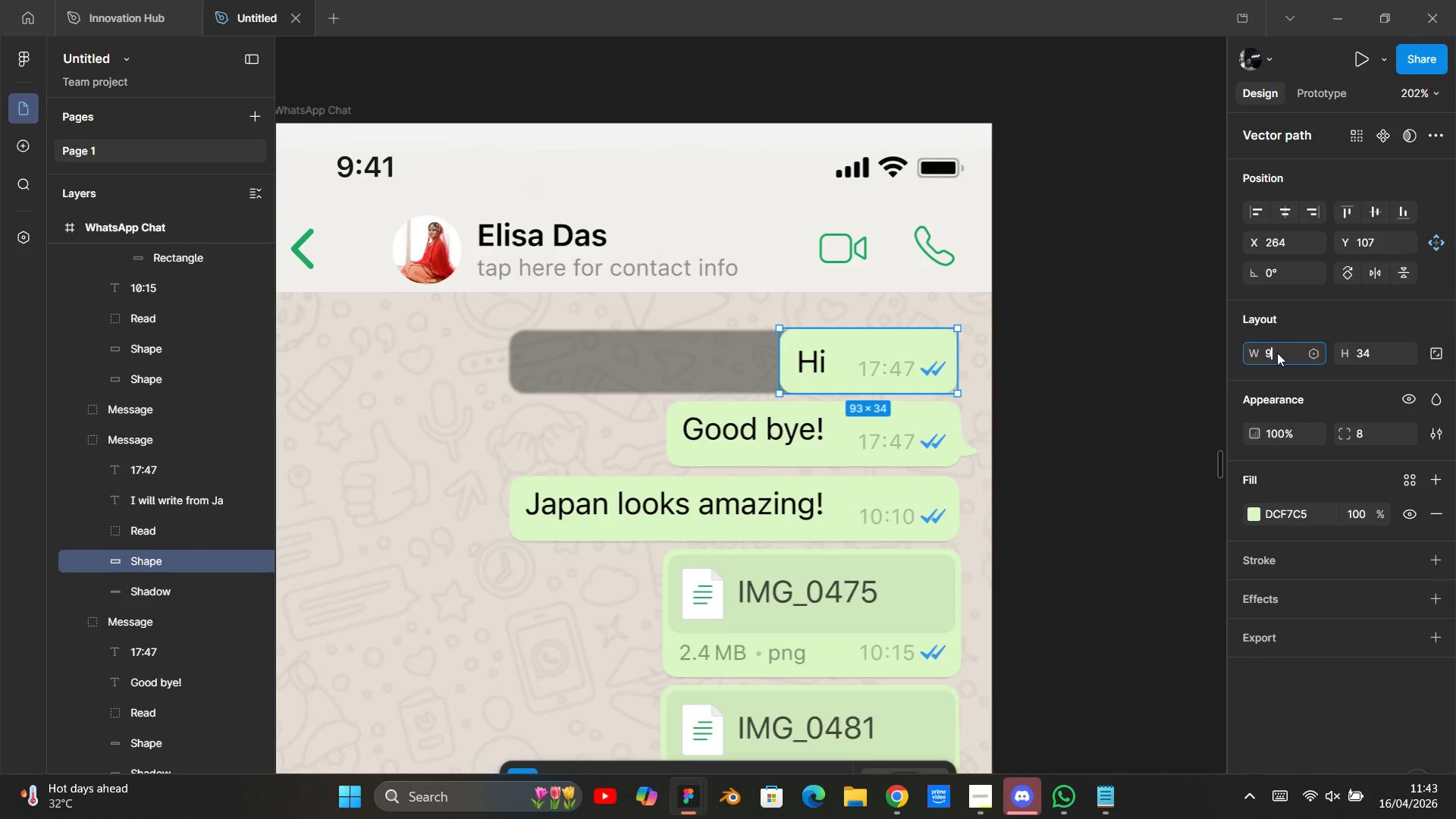 
key(2)
 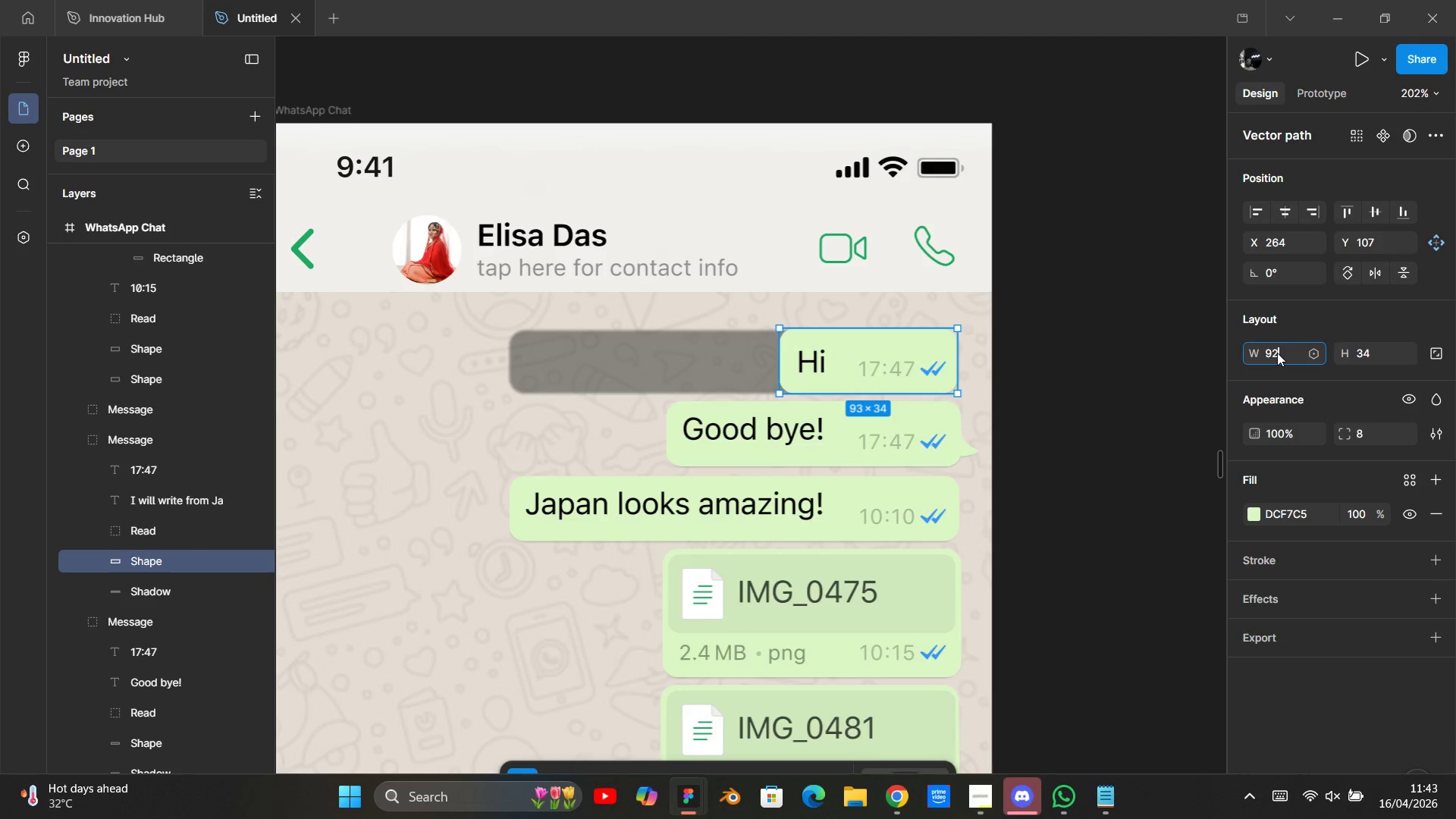 
key(Enter)
 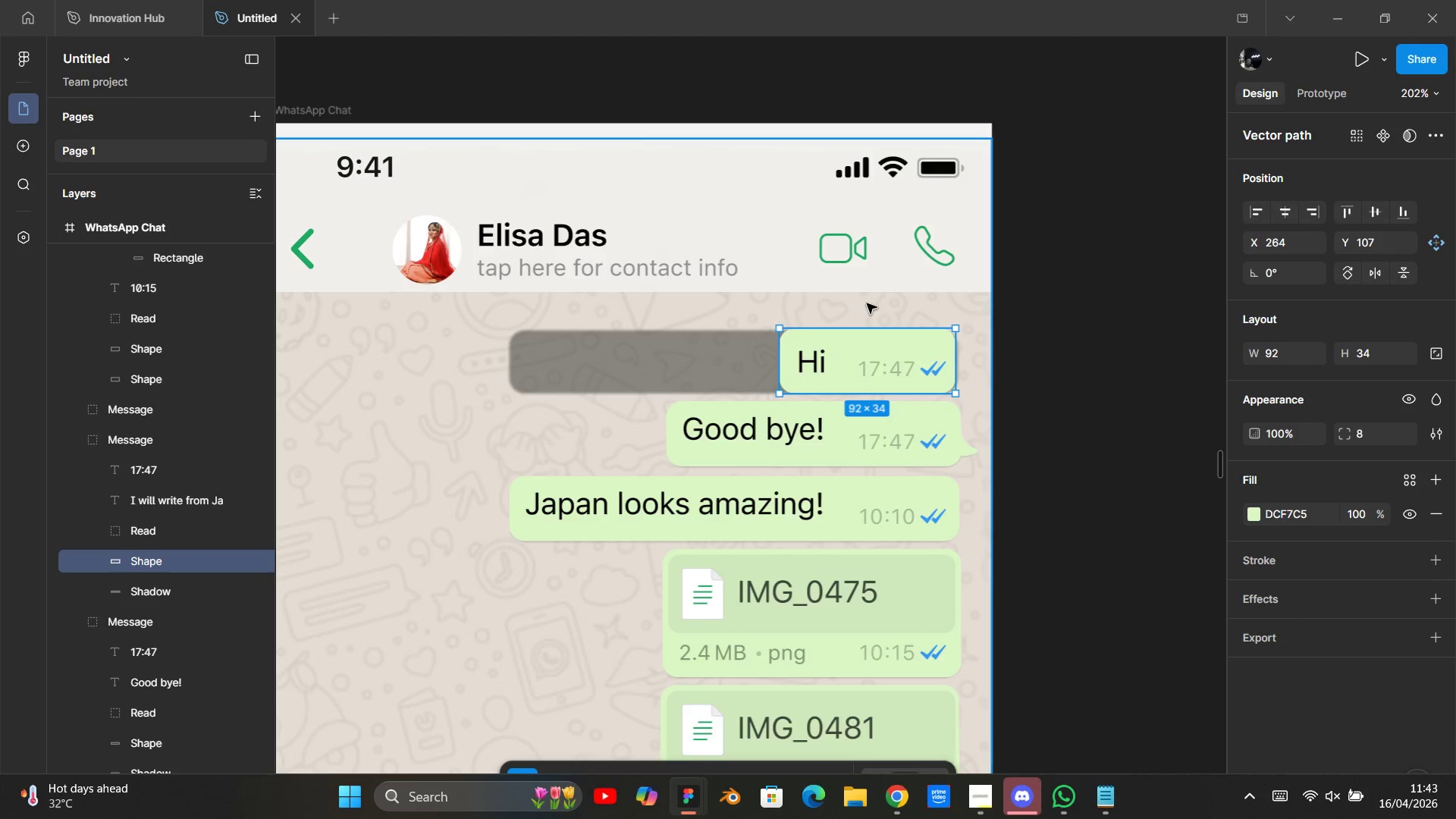 
key(ArrowRight)
 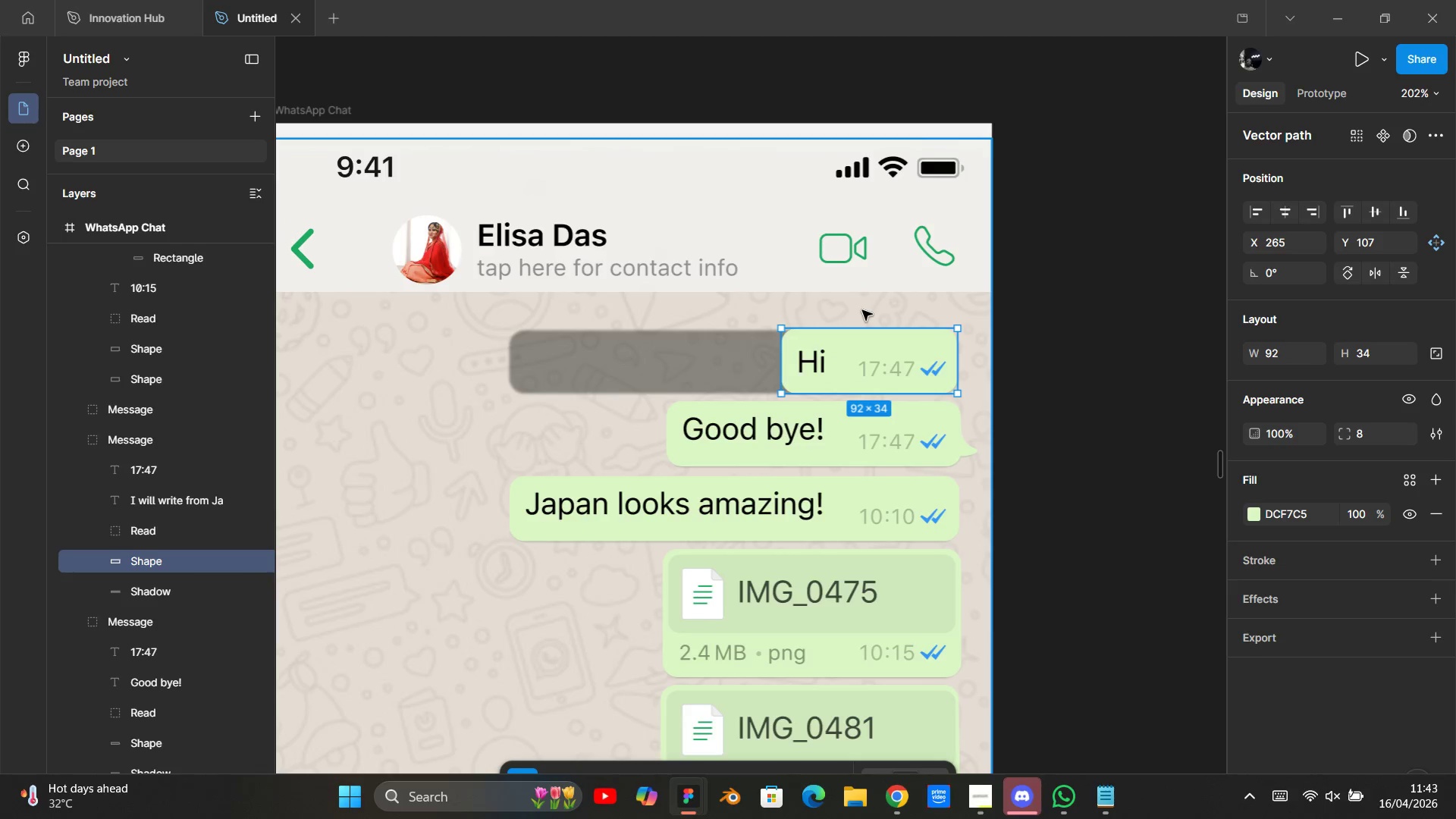 
key(ArrowRight)
 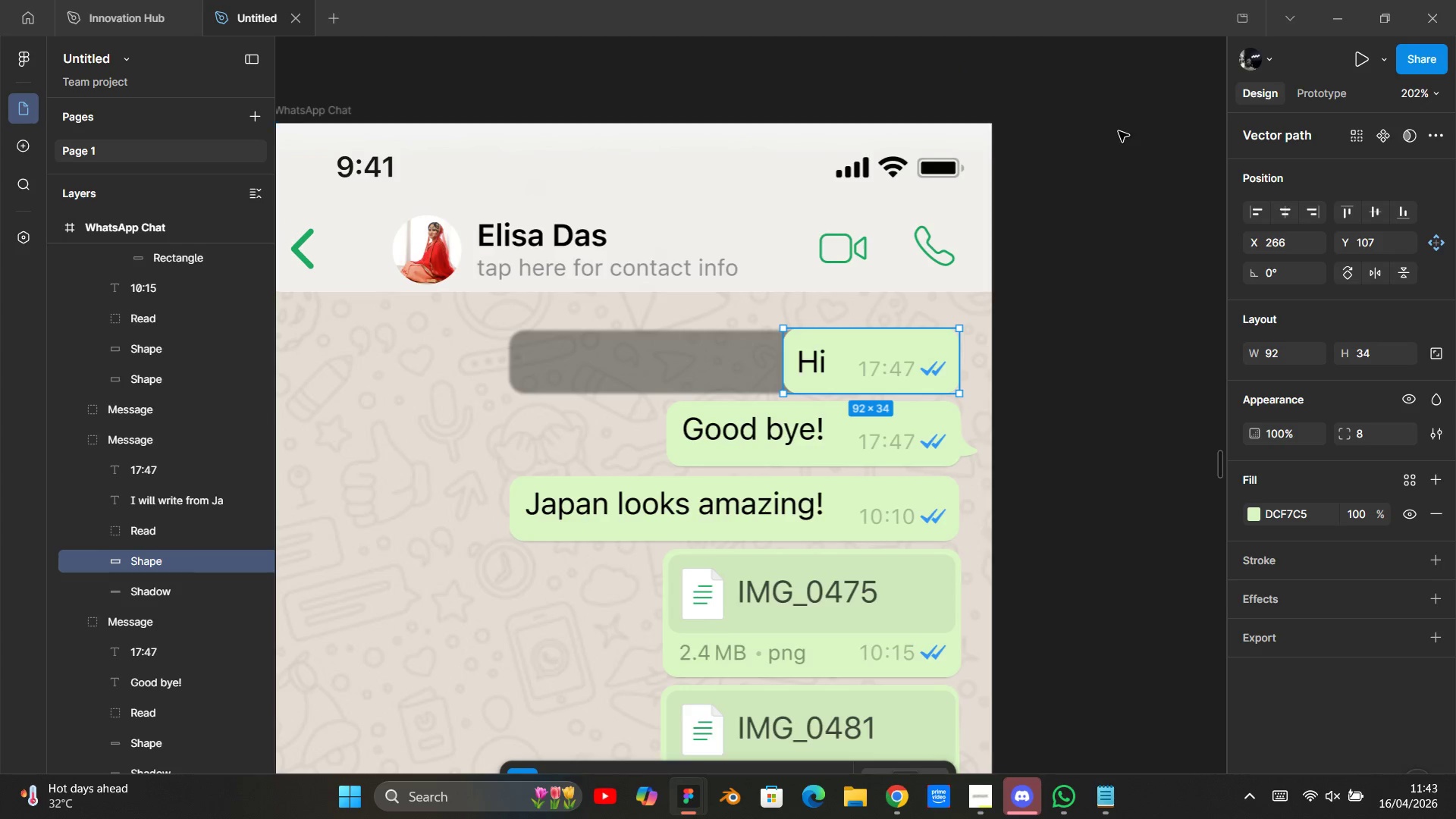 
hold_key(key=AltLeft, duration=1.02)
 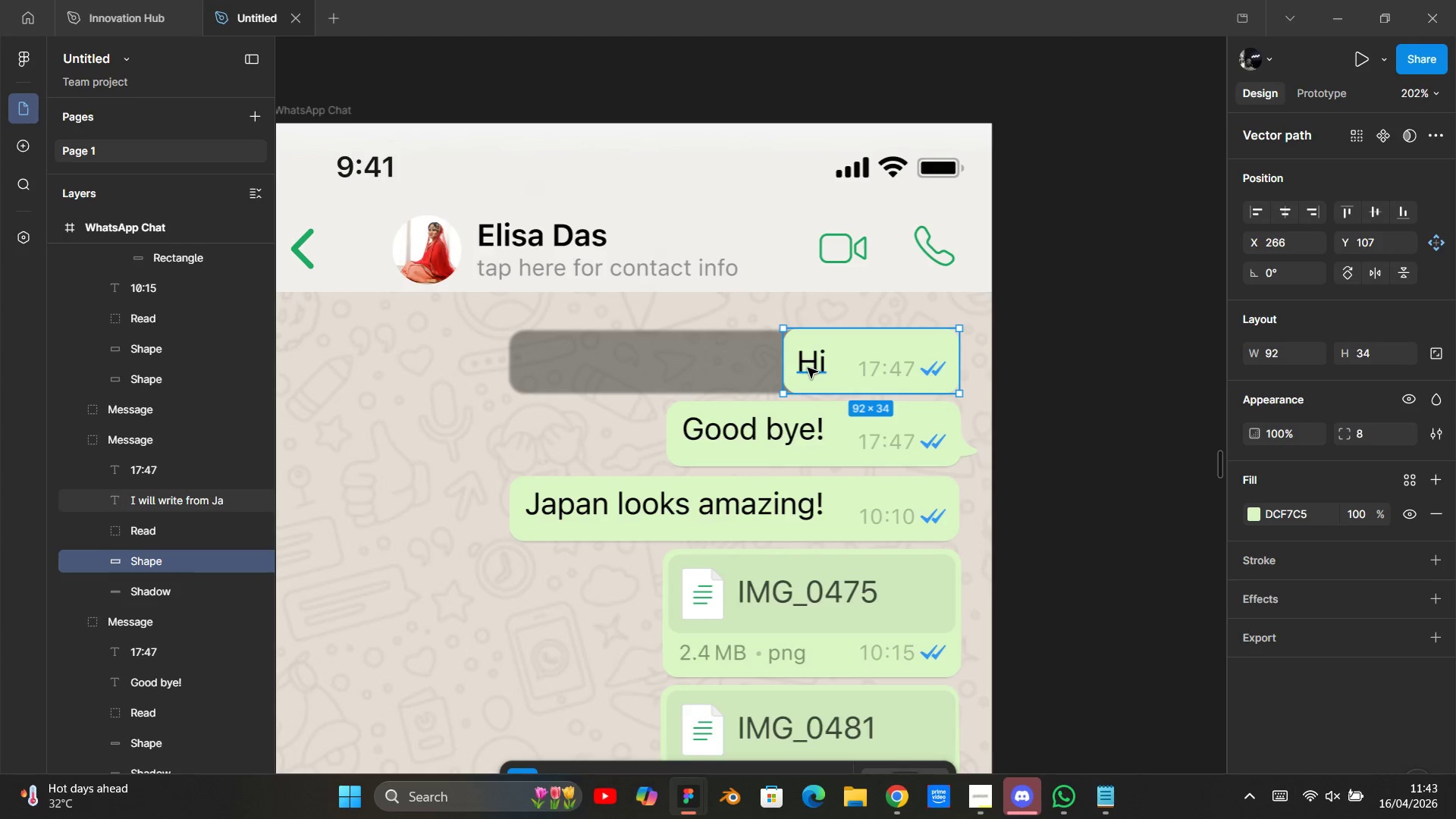 
key(Control+Z)
 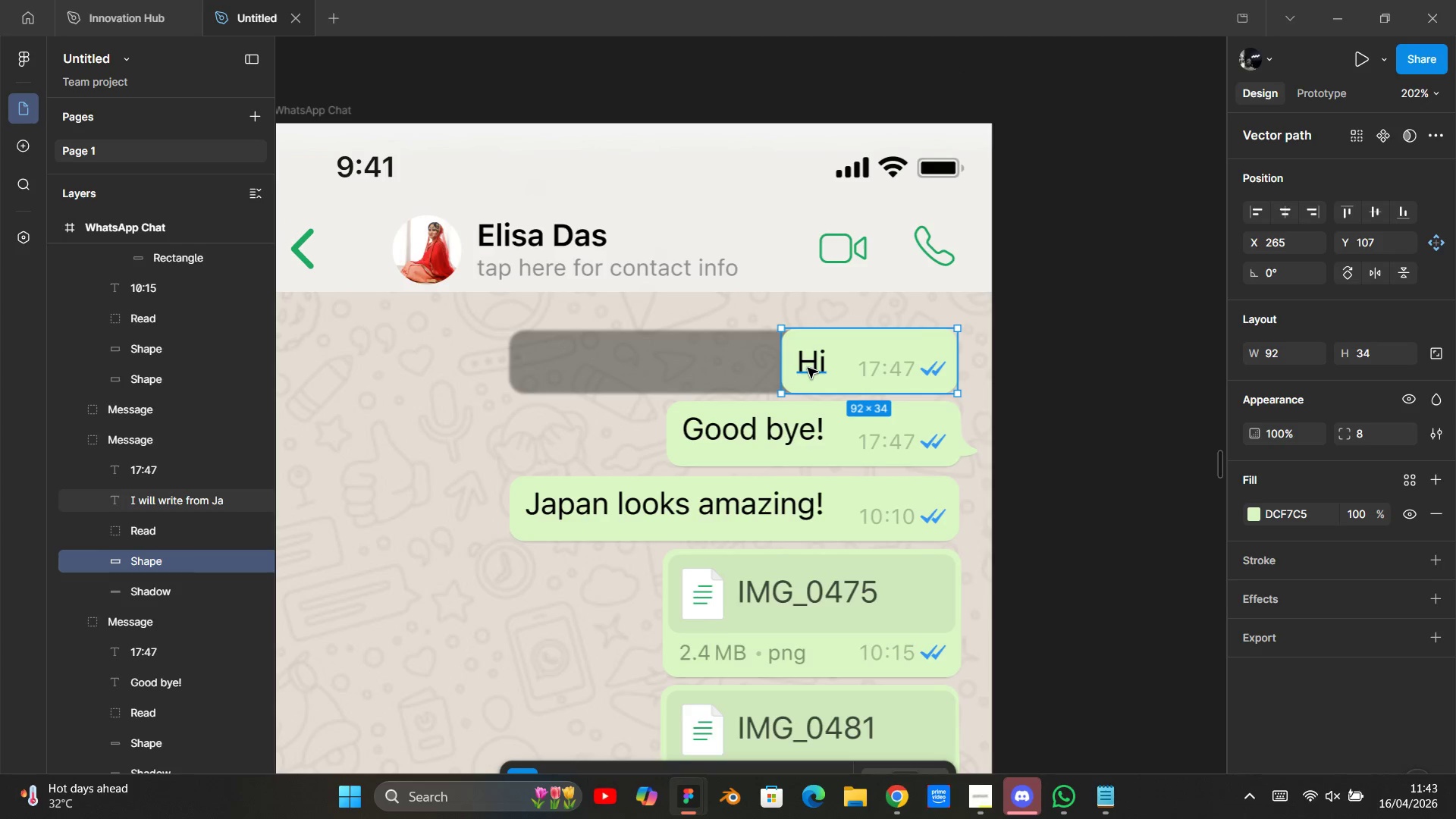 
key(Control+Z)
 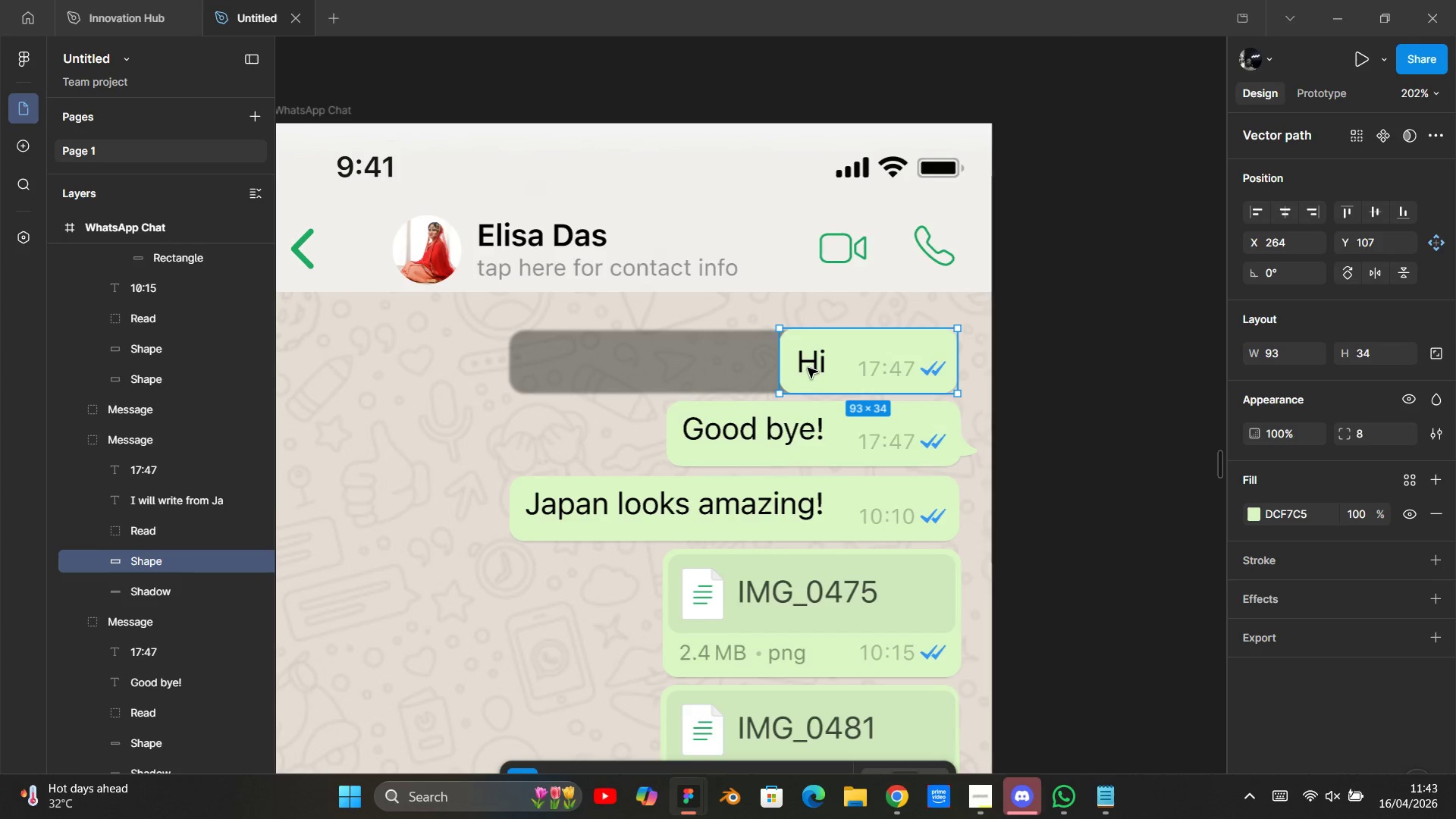 
key(Control+Z)
 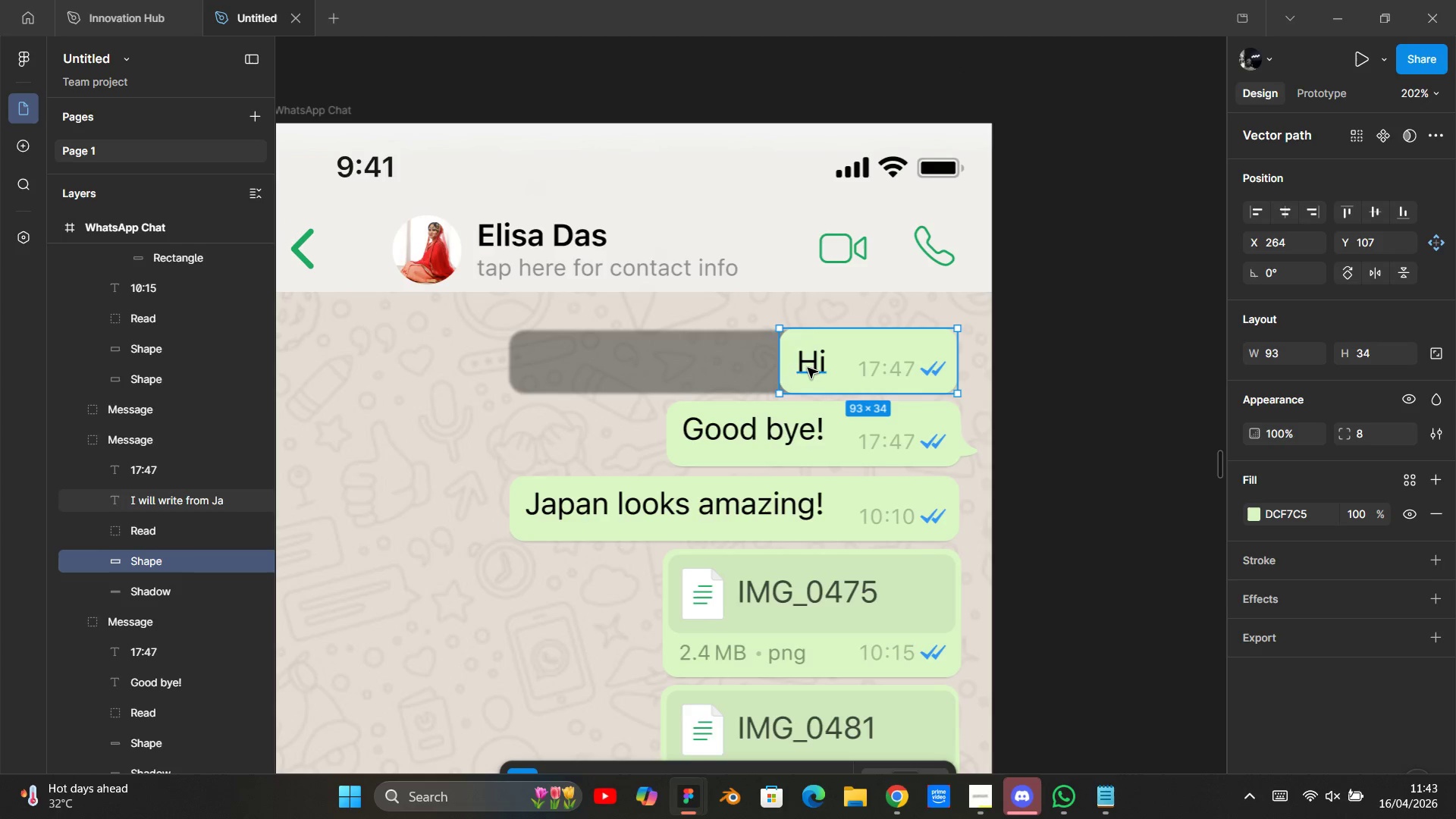 
hold_key(key=AltLeft, duration=1.51)
 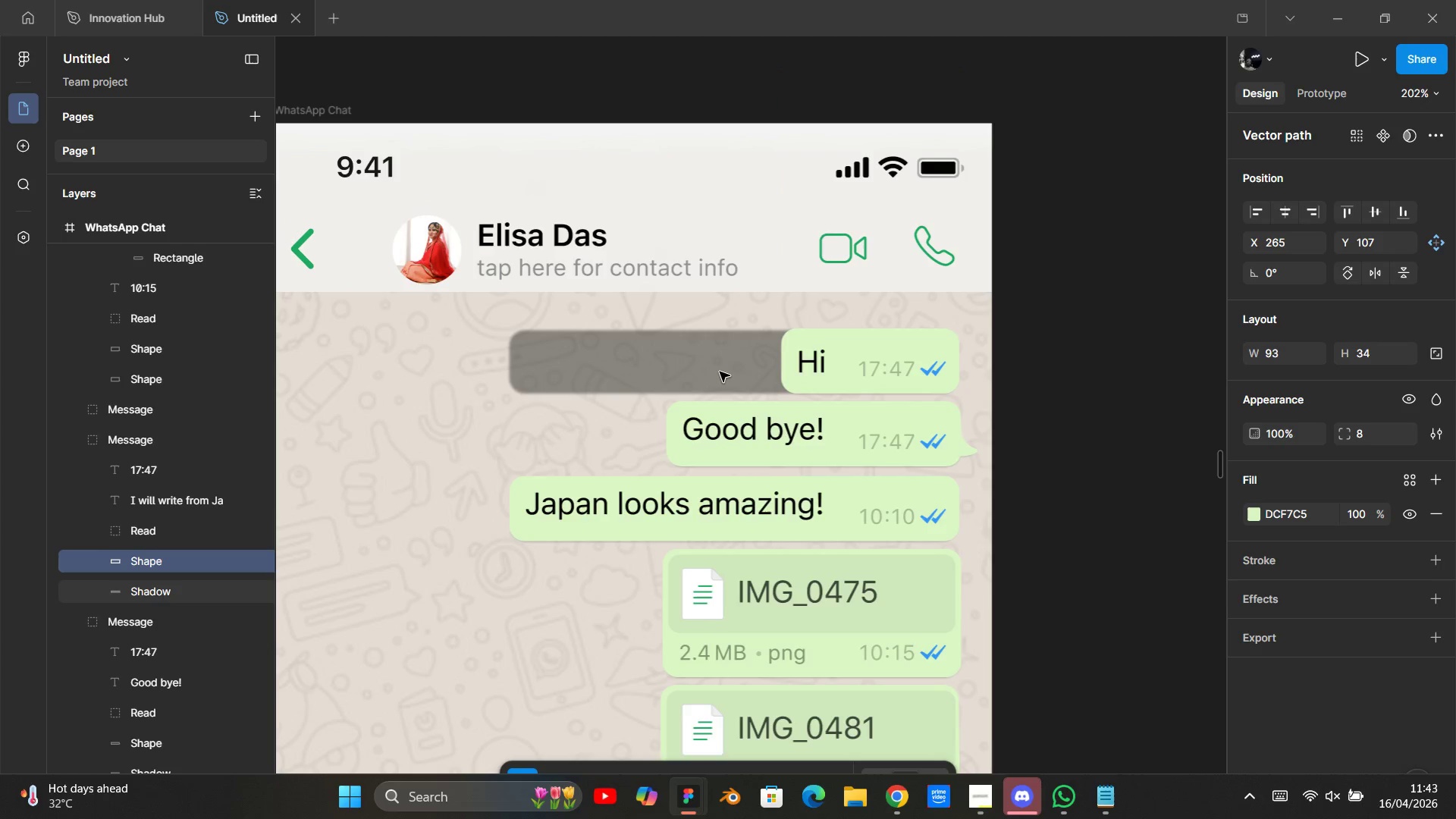 
key(Alt+ArrowRight)
 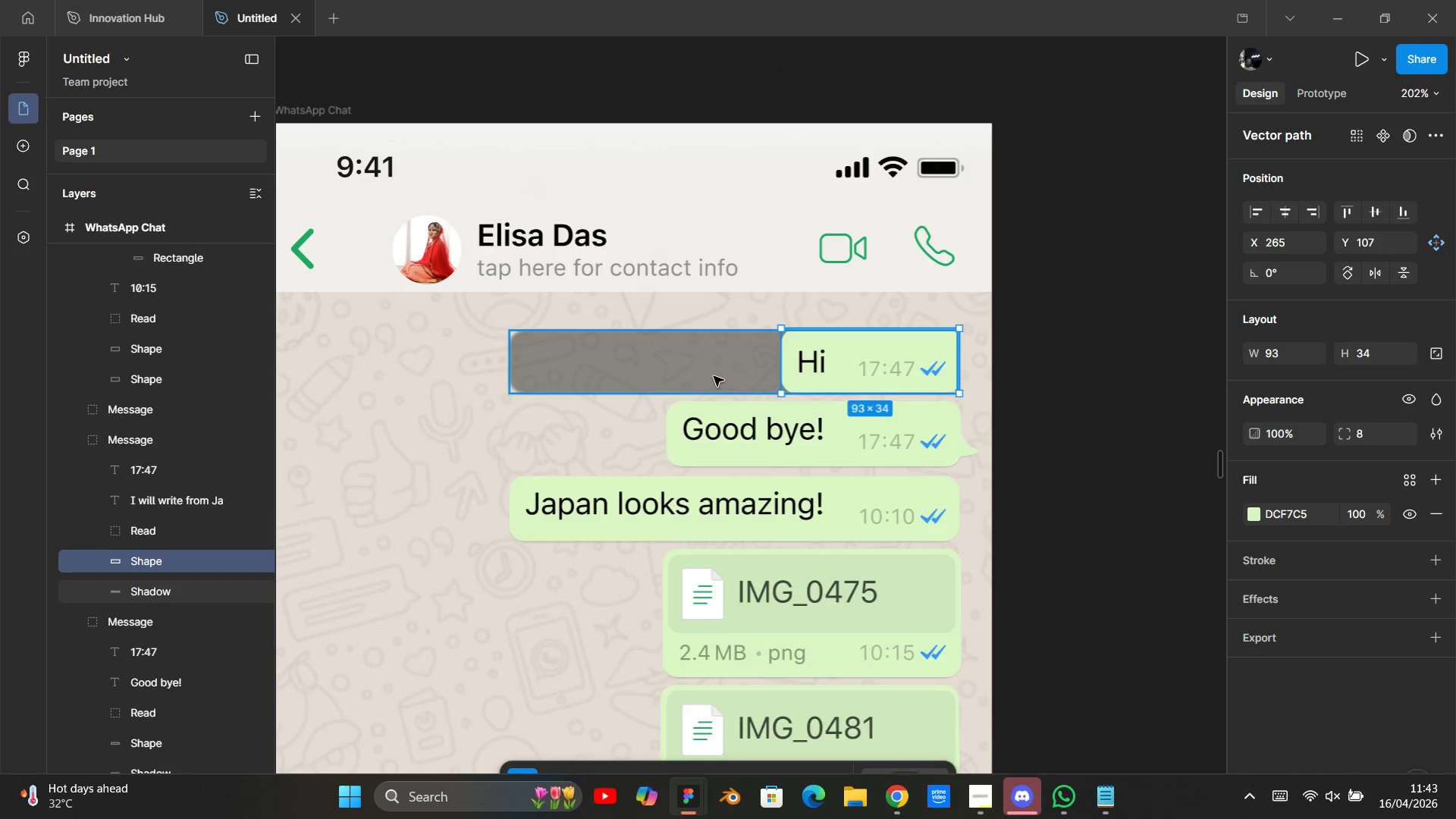 
hold_key(key=ControlLeft, duration=0.56)
 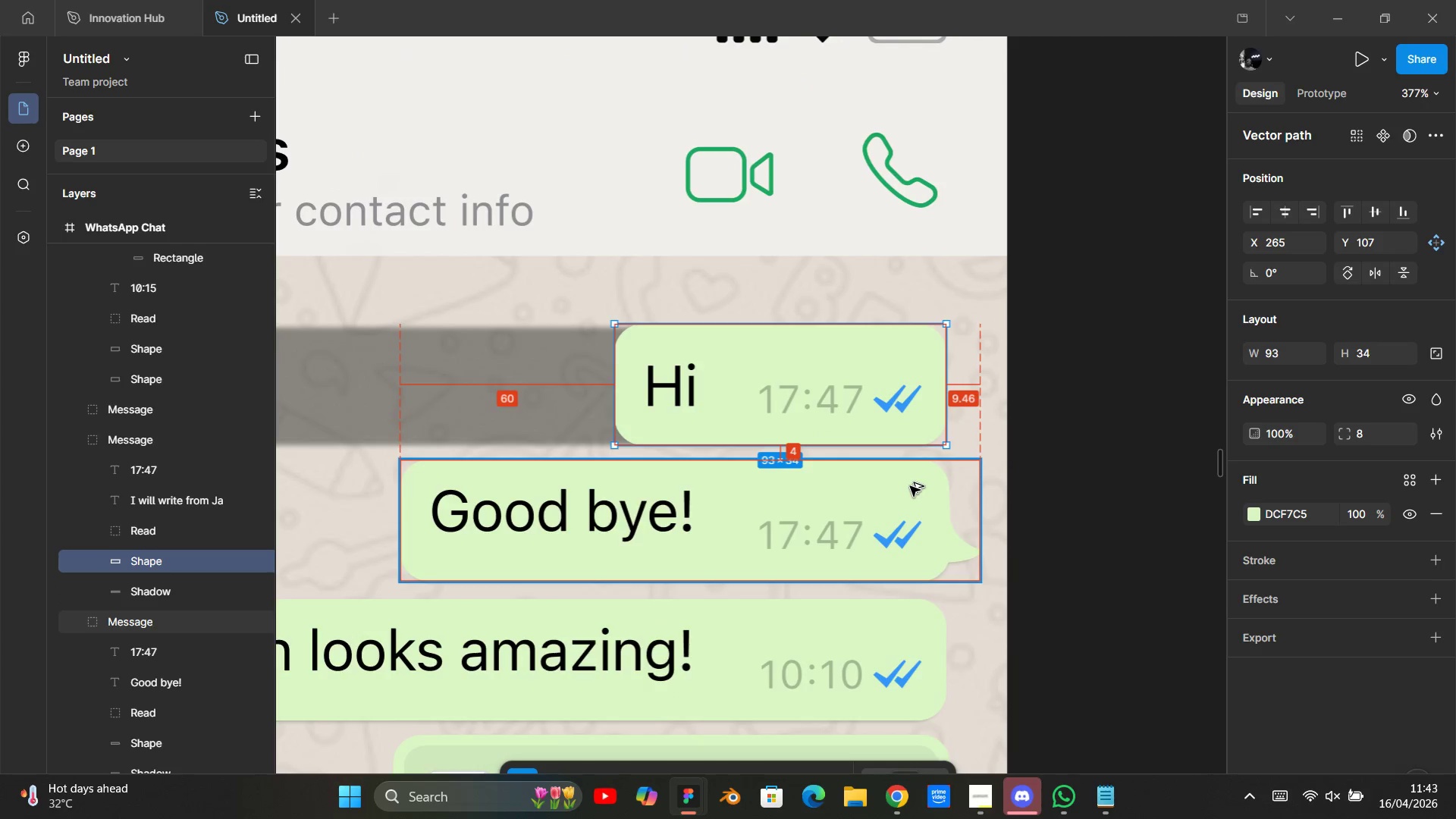 
hold_key(key=ControlLeft, duration=4.41)
 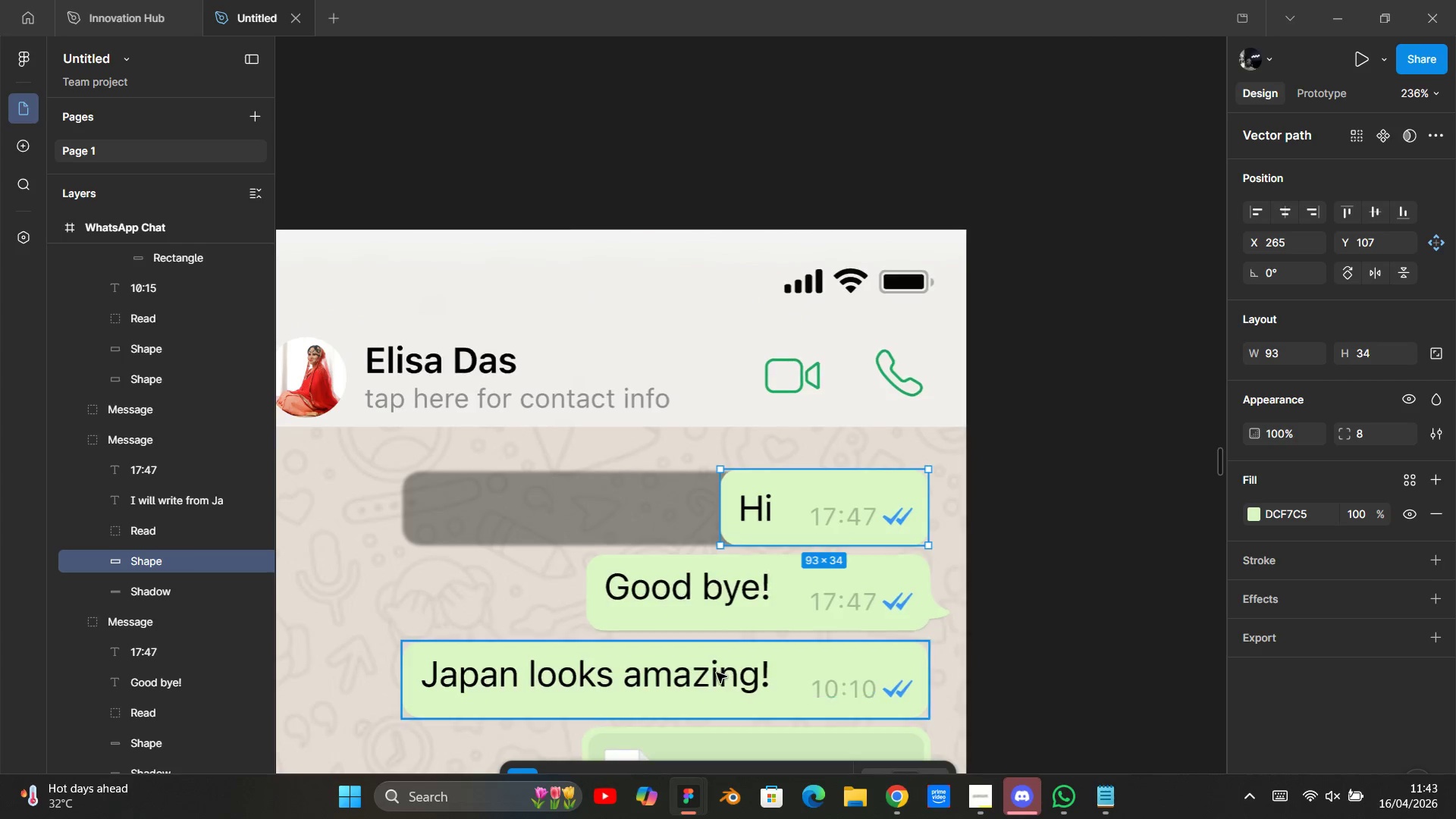 
hold_key(key=AltLeft, duration=1.28)
 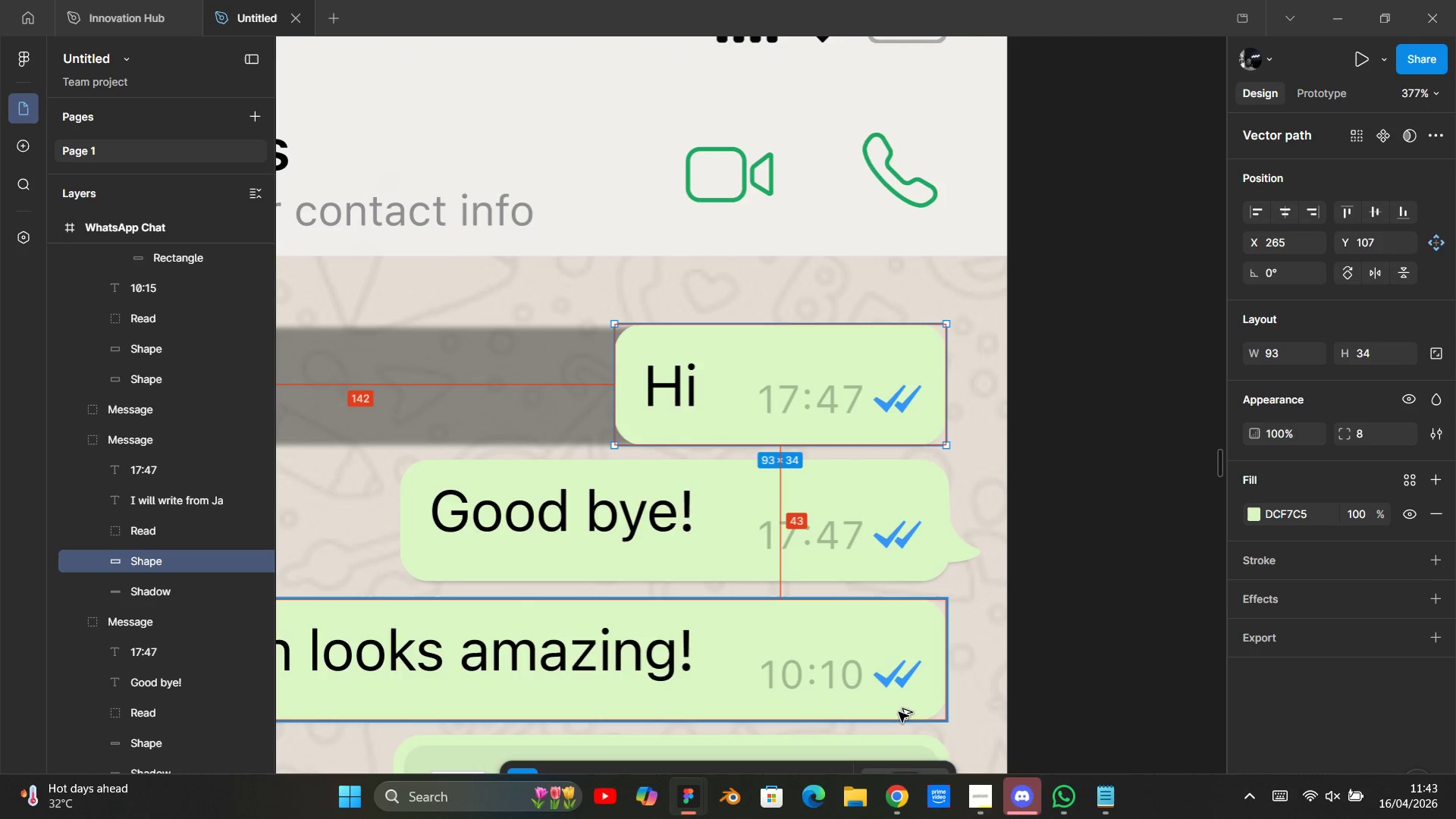 
scroll: coordinate [974, 334], scroll_direction: up, amount: 4.0
 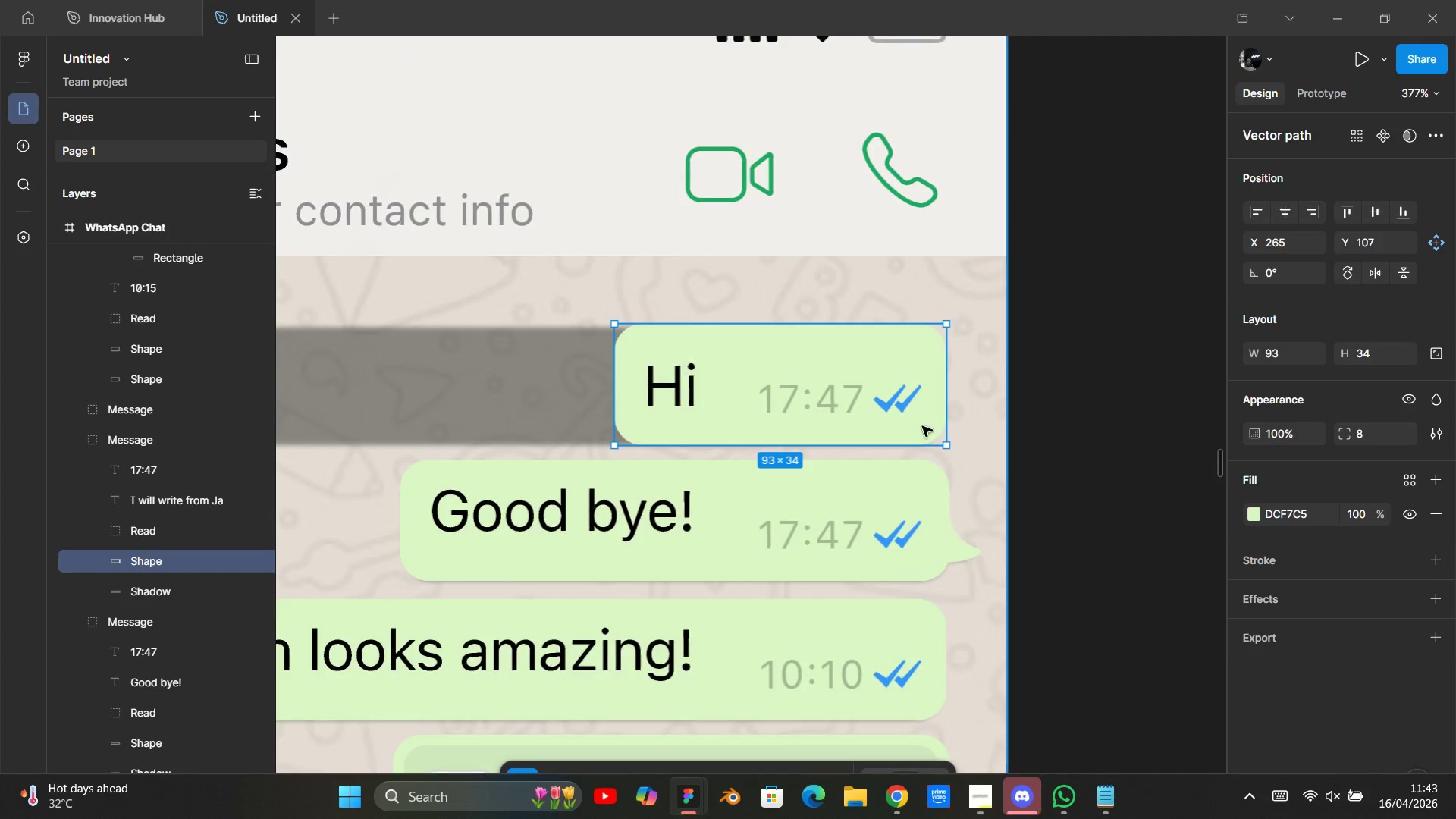 
key(Alt+ArrowRight)
 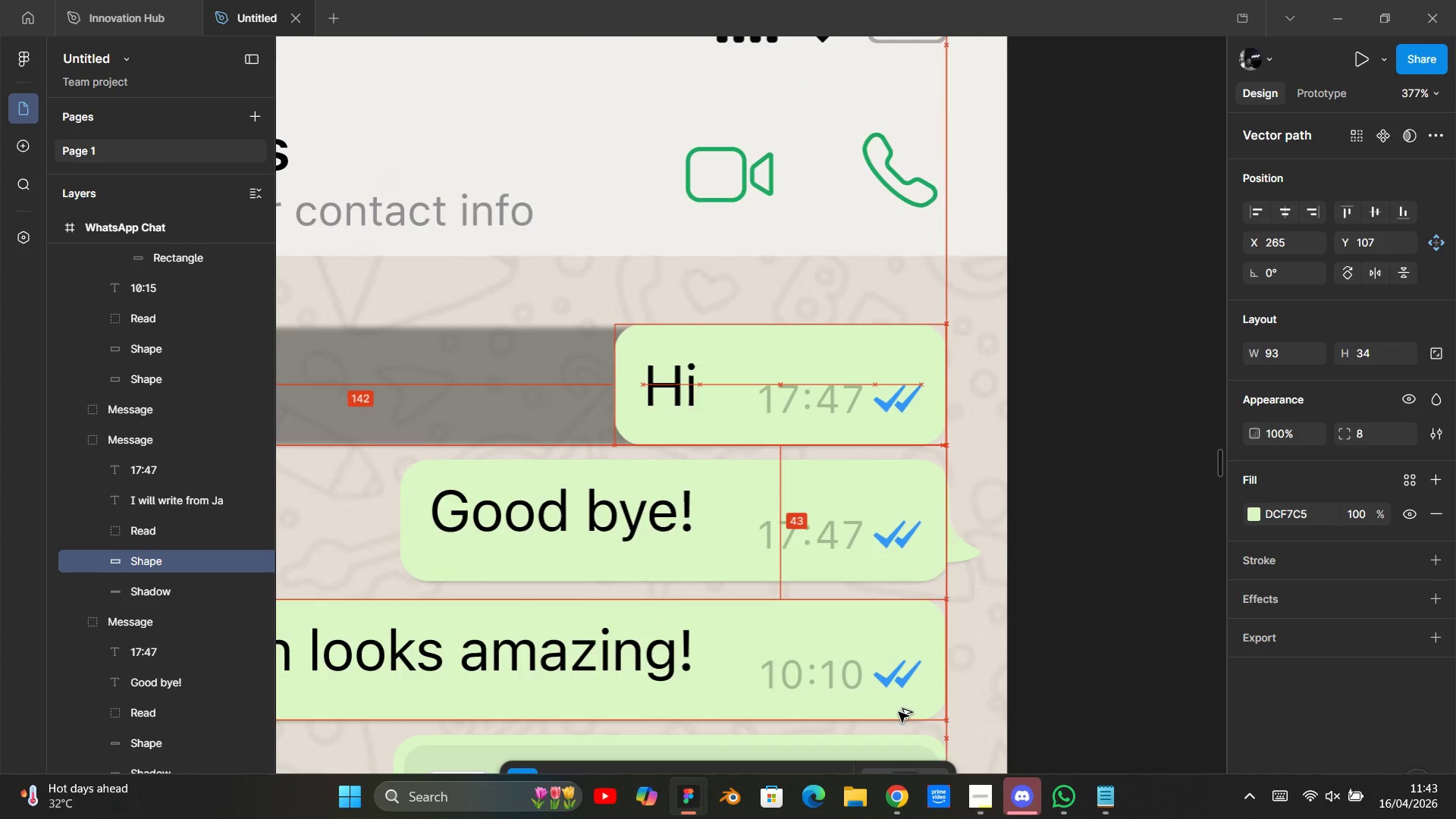 
key(Alt+ArrowLeft)
 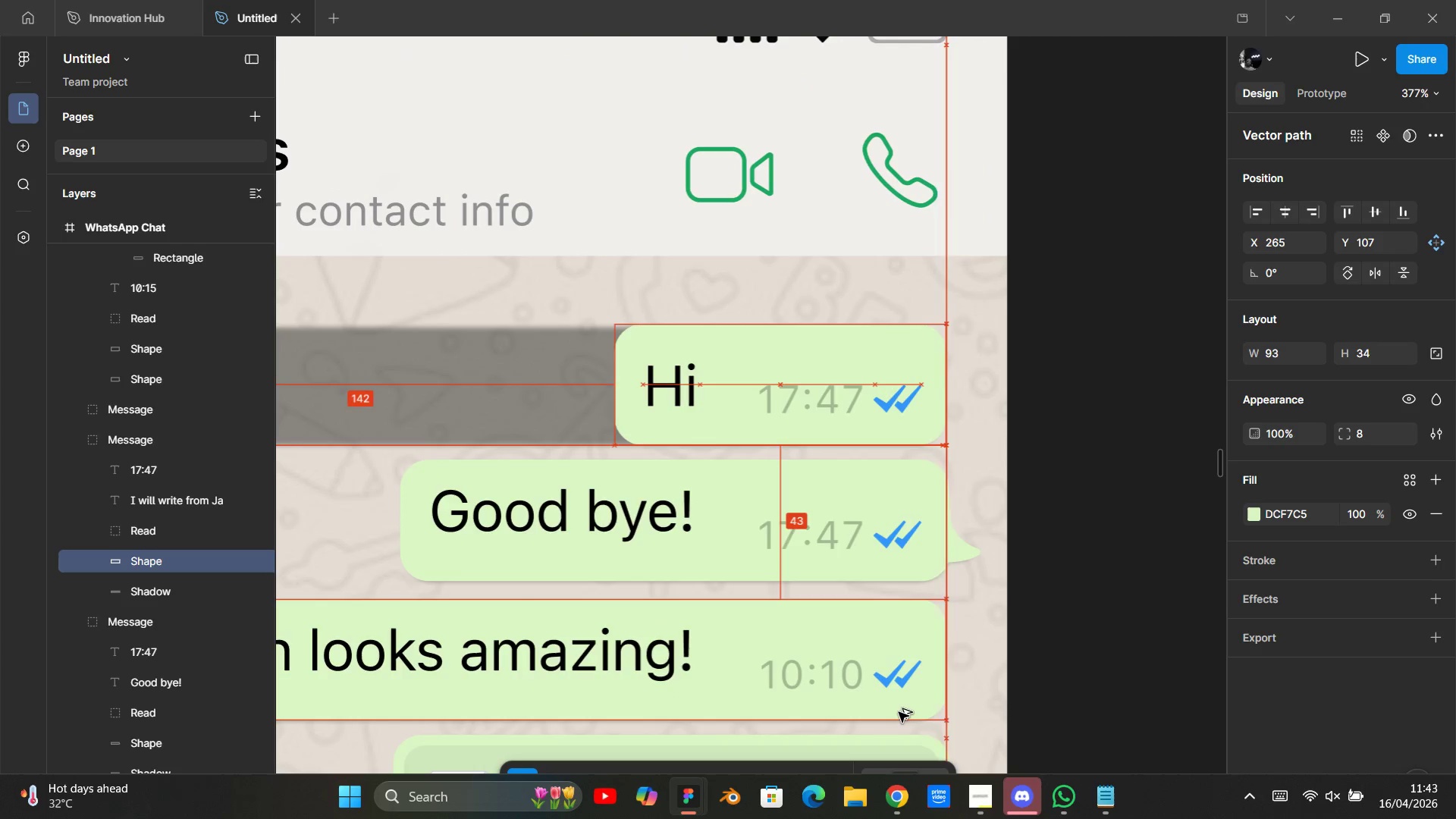 
key(Alt+ArrowLeft)
 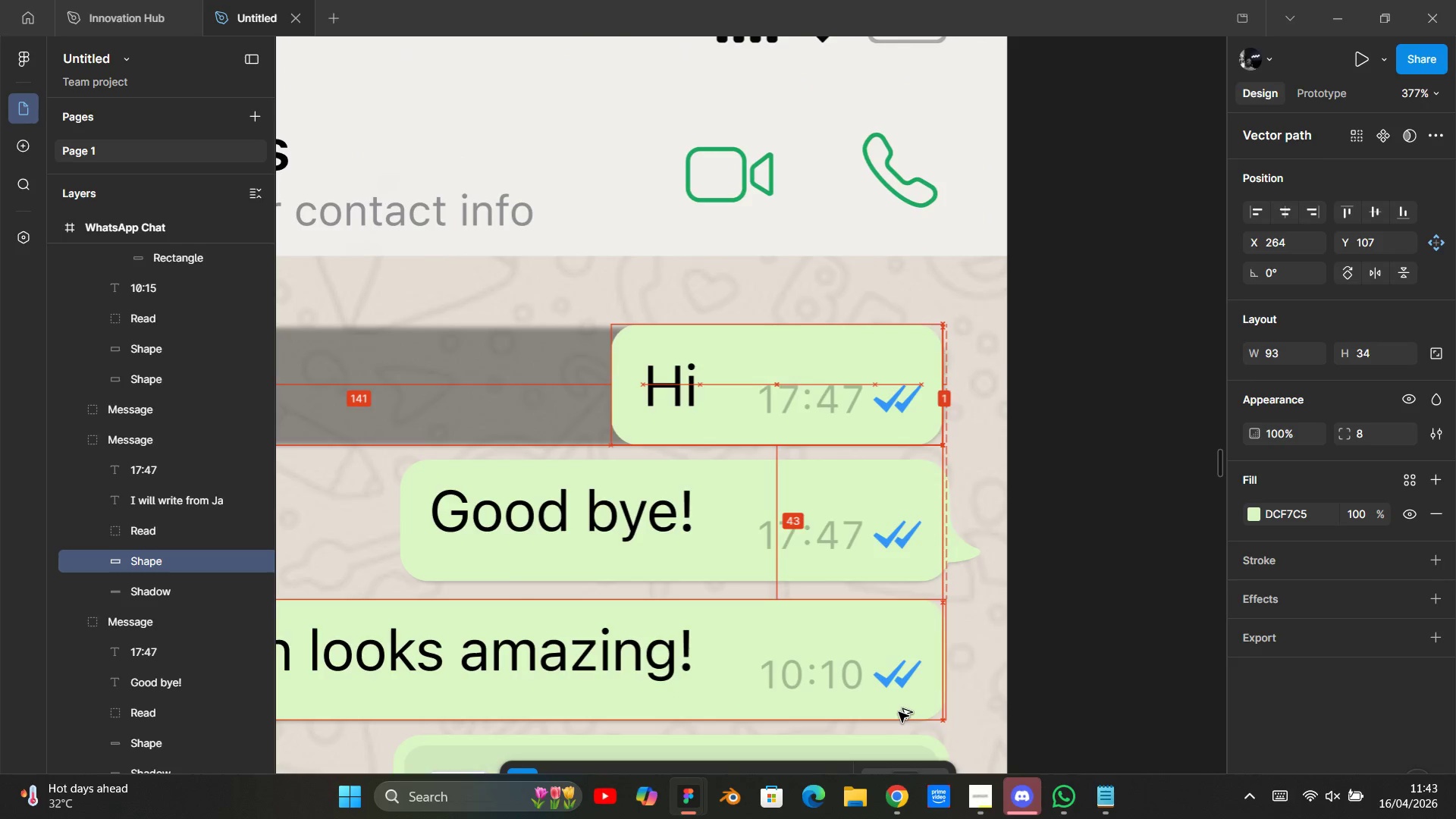 
key(Alt+ArrowRight)
 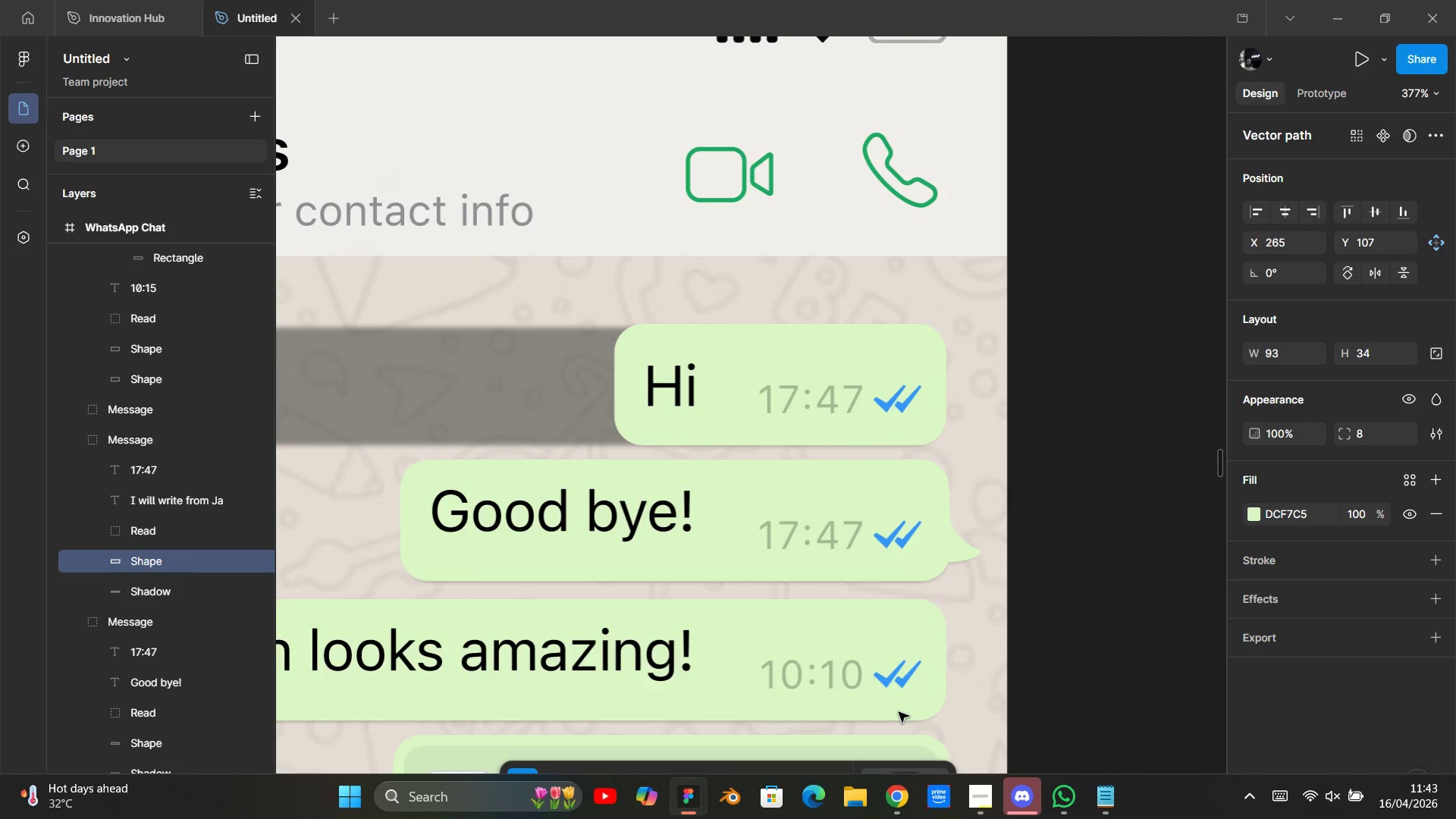 
hold_key(key=ControlLeft, duration=0.47)
scroll: coordinate [899, 714], scroll_direction: down, amount: 3.0
 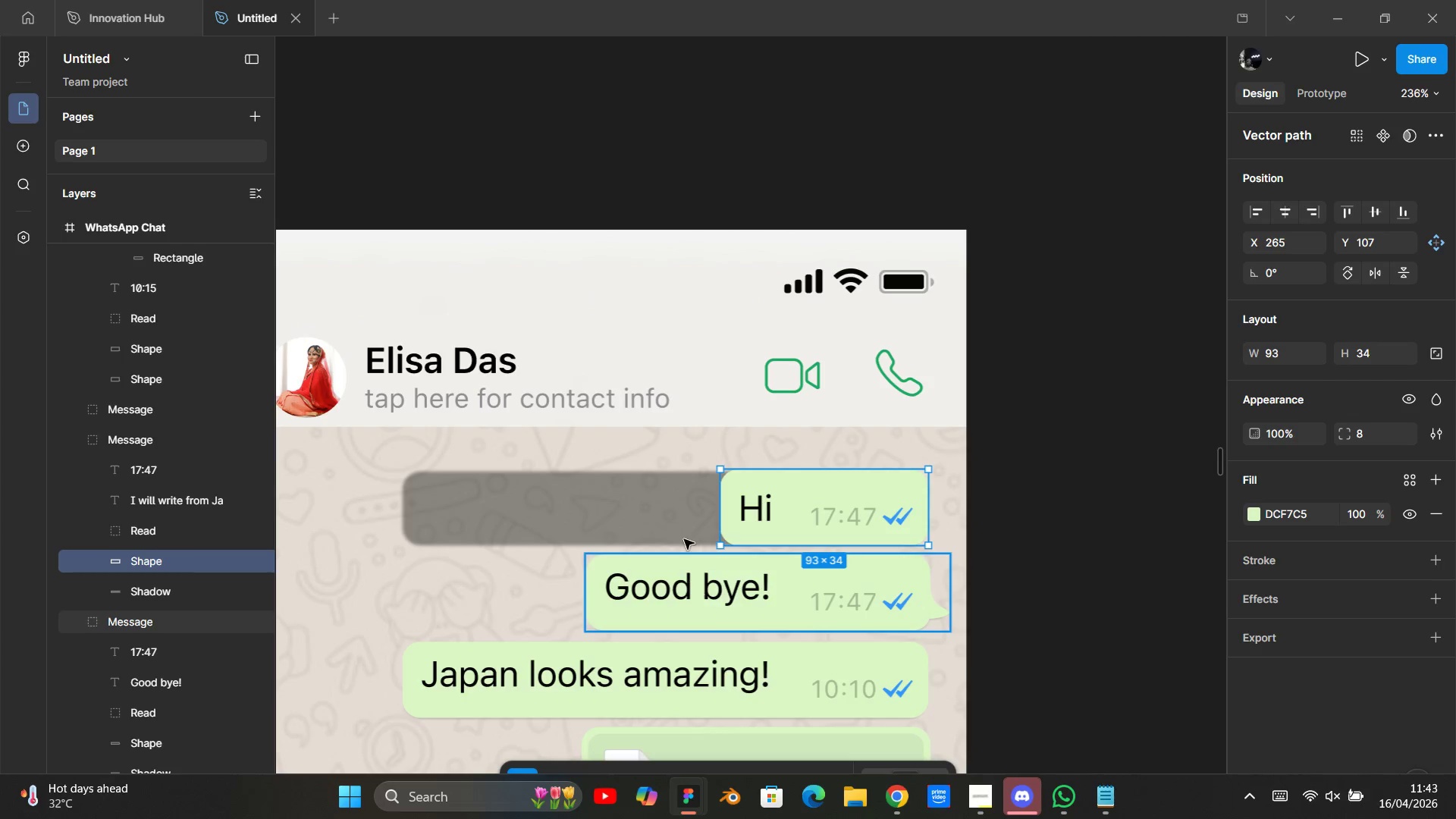 
left_click([683, 538])
 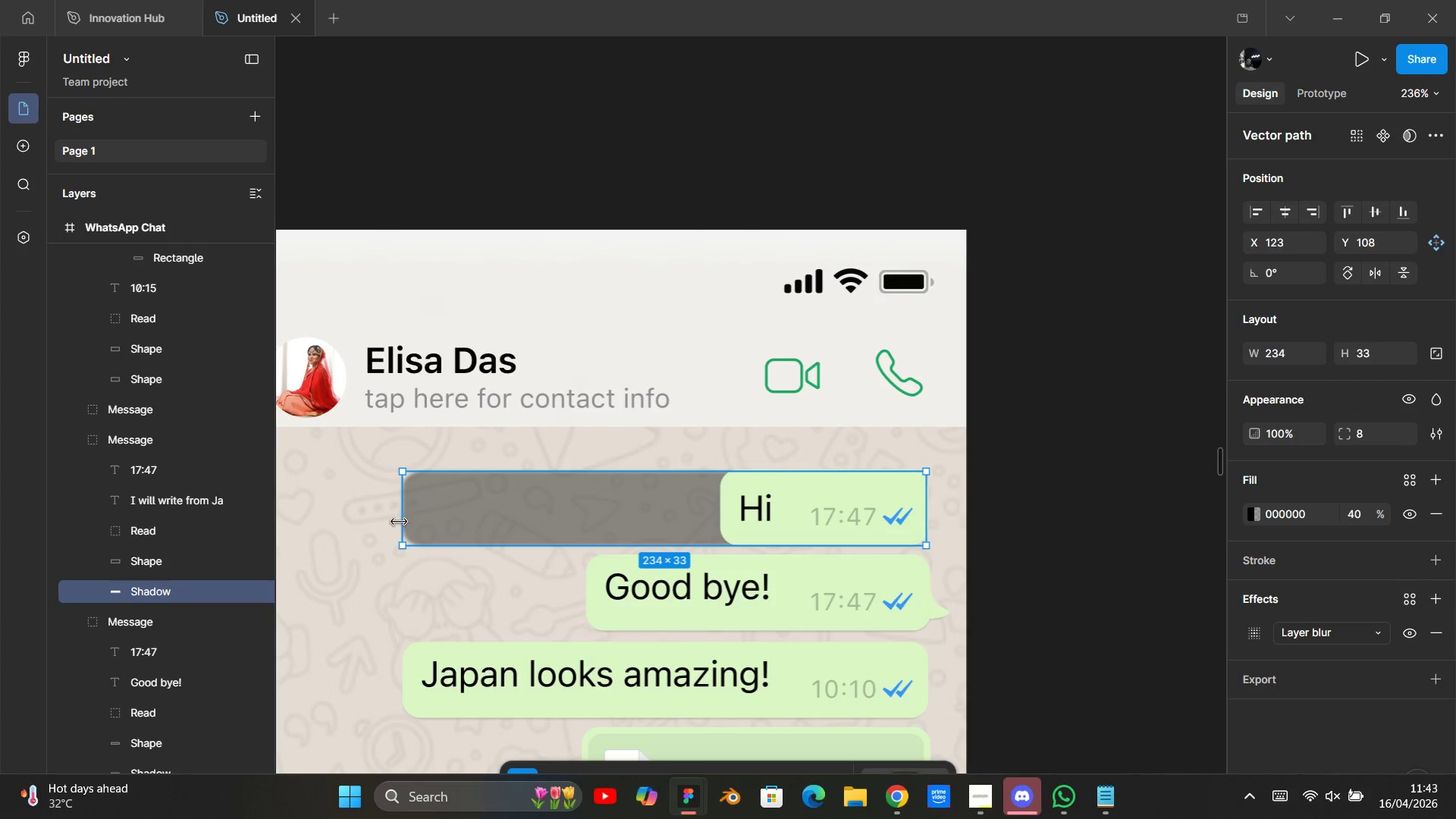 
left_click_drag(start_coordinate=[399, 521], to_coordinate=[721, 506])
 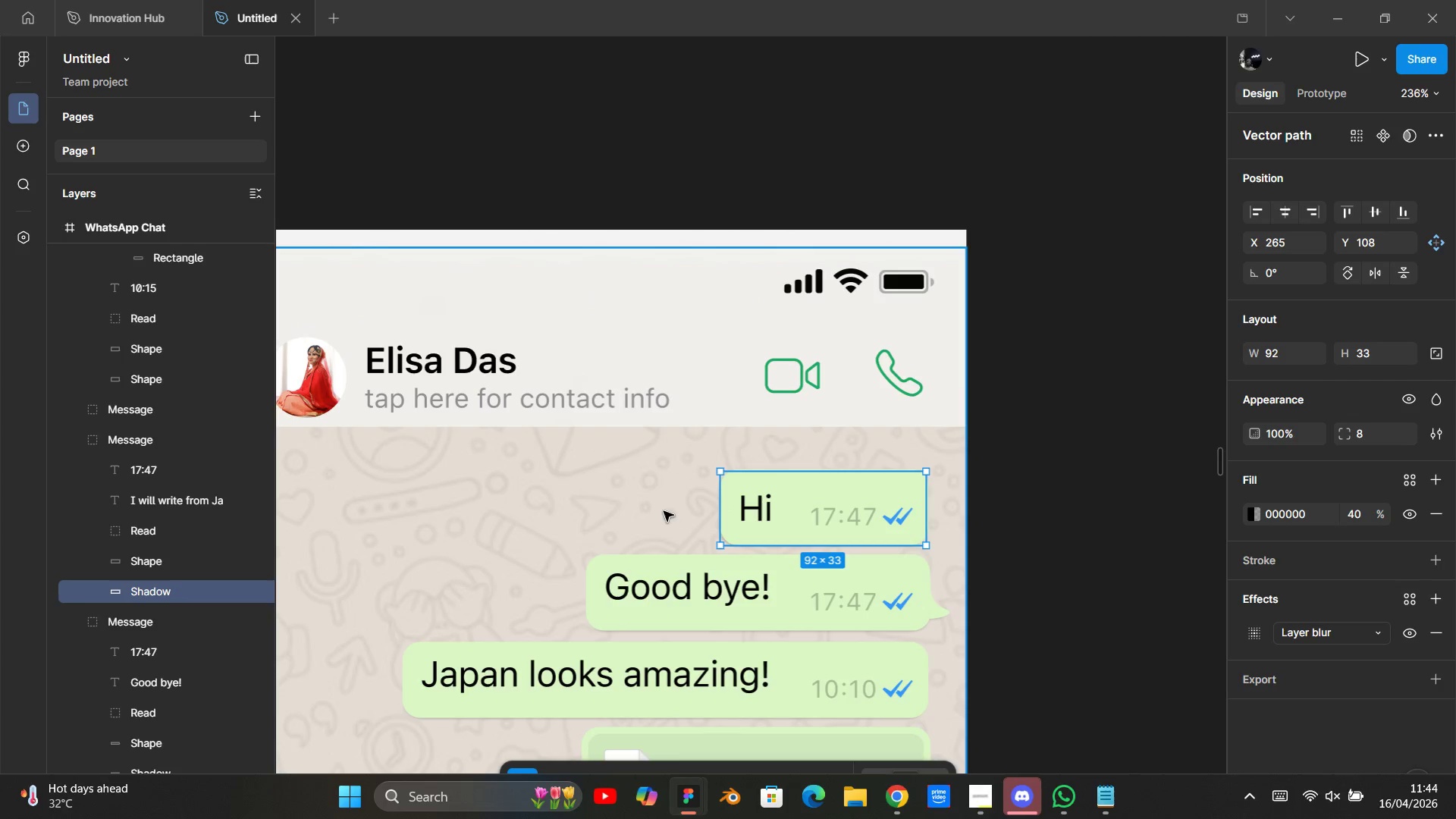 
left_click([664, 511])
 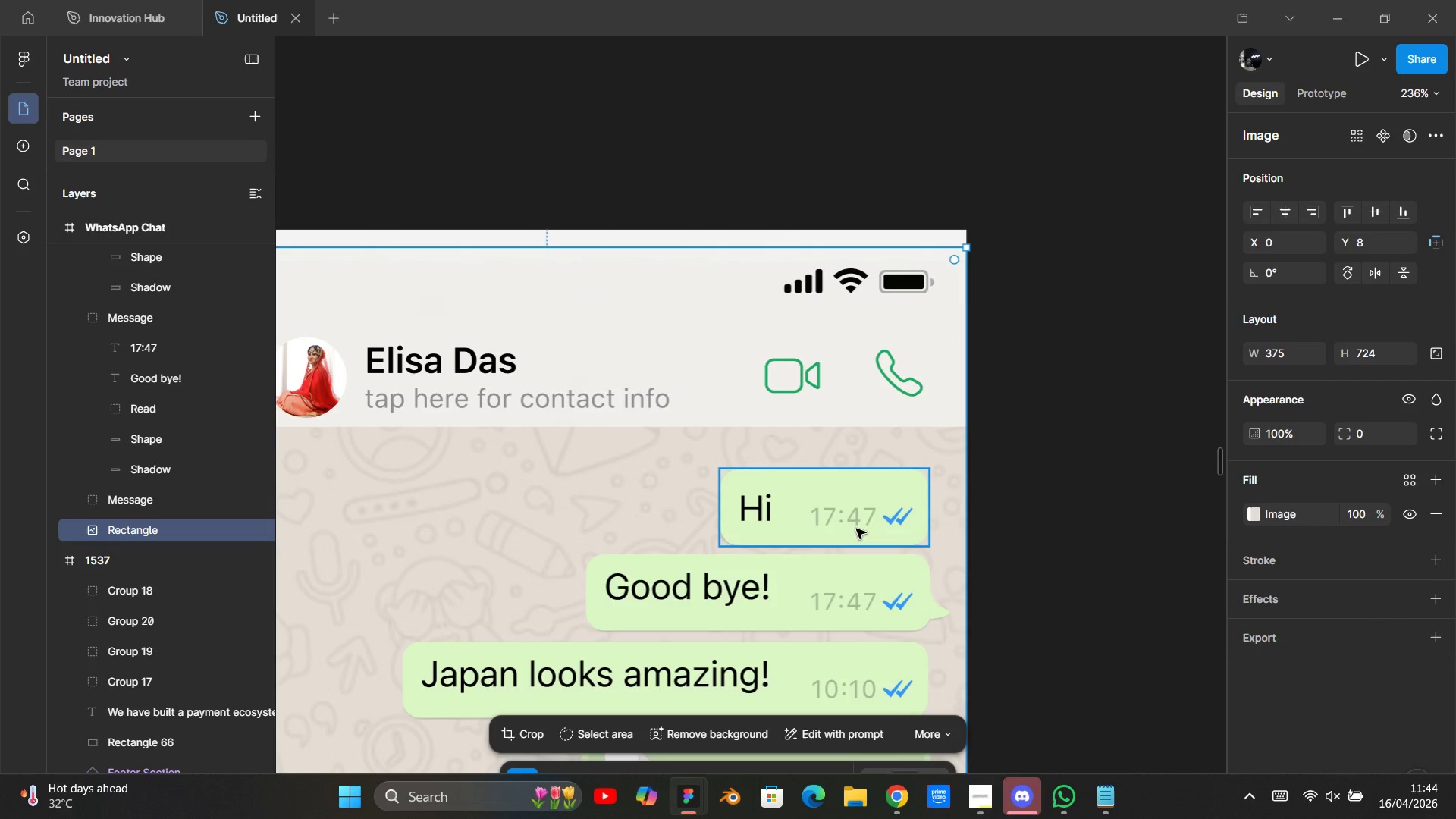 
hold_key(key=ControlLeft, duration=0.81)
left_click([767, 525])
 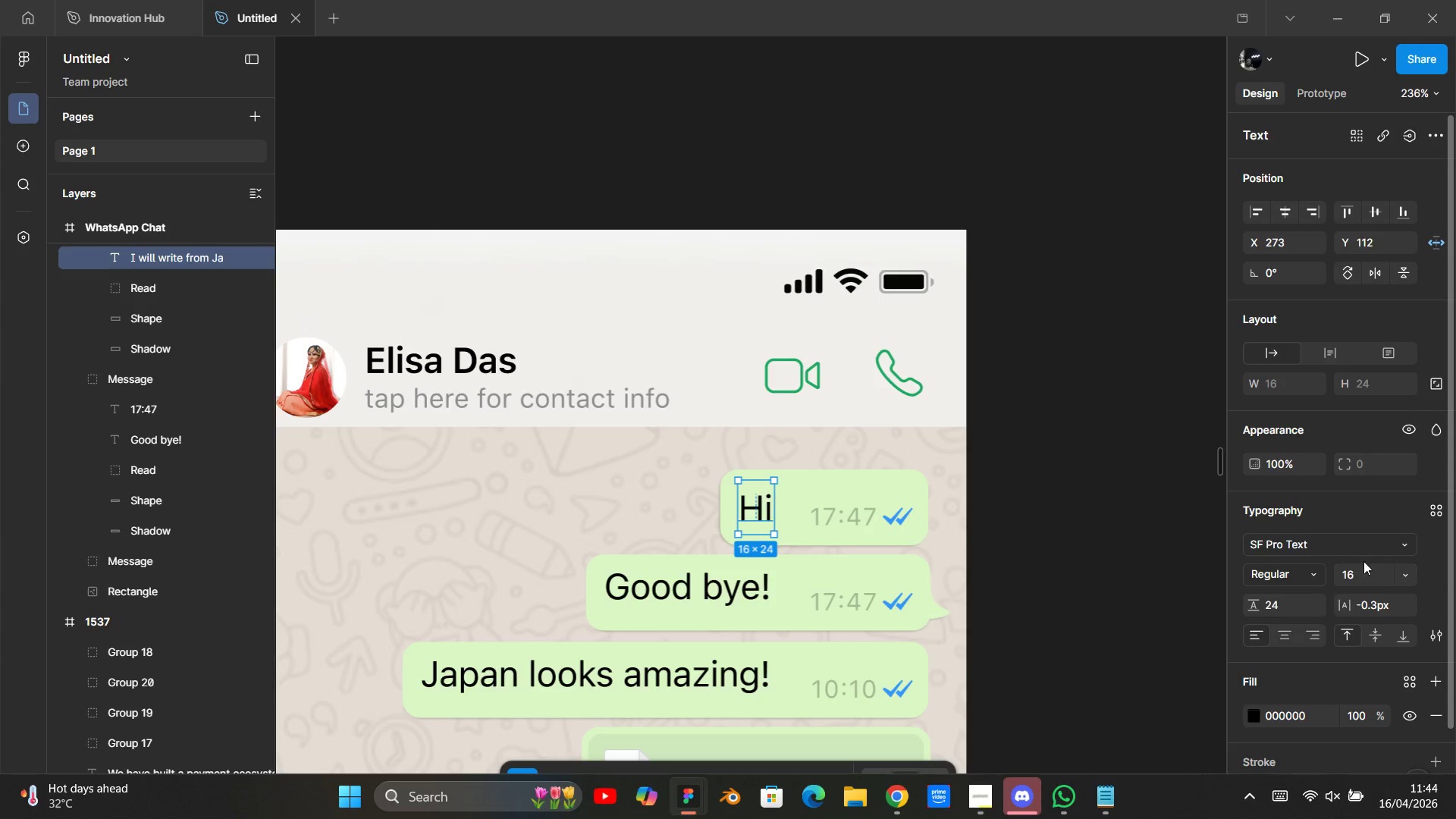 
left_click([1401, 564])
 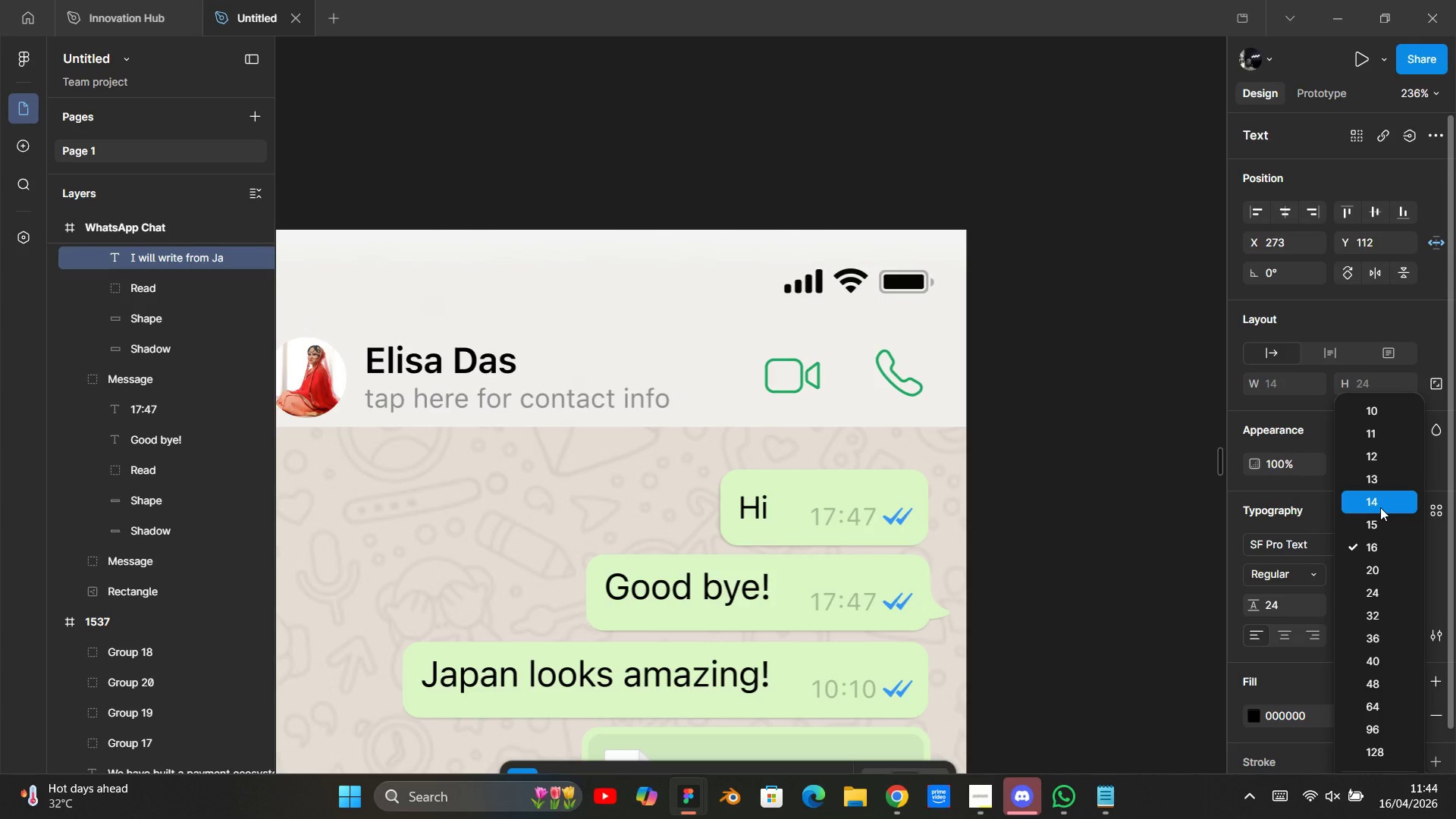 
left_click([1380, 507])
 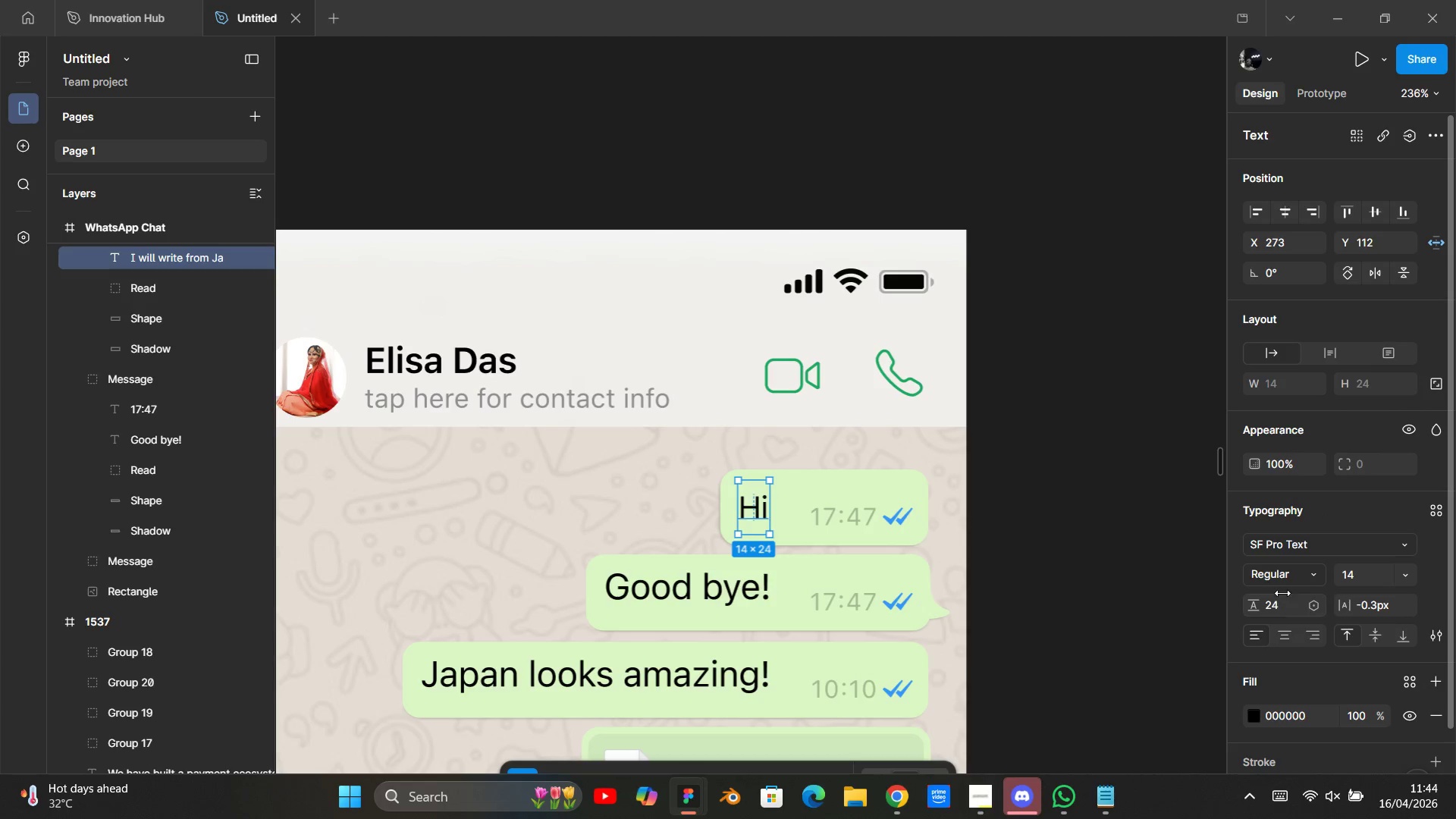 
left_click([1282, 598])
 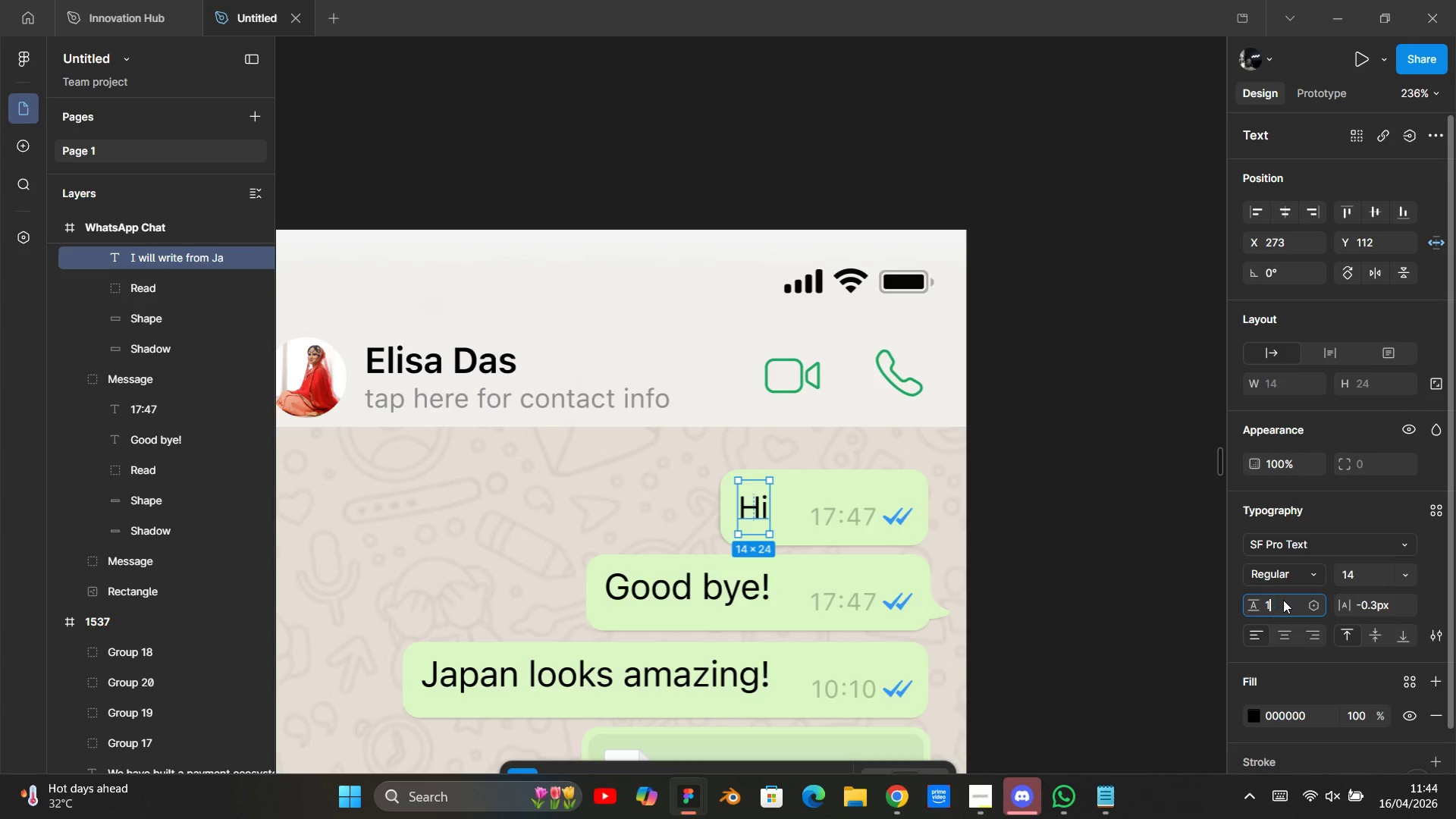 
type(16)
 